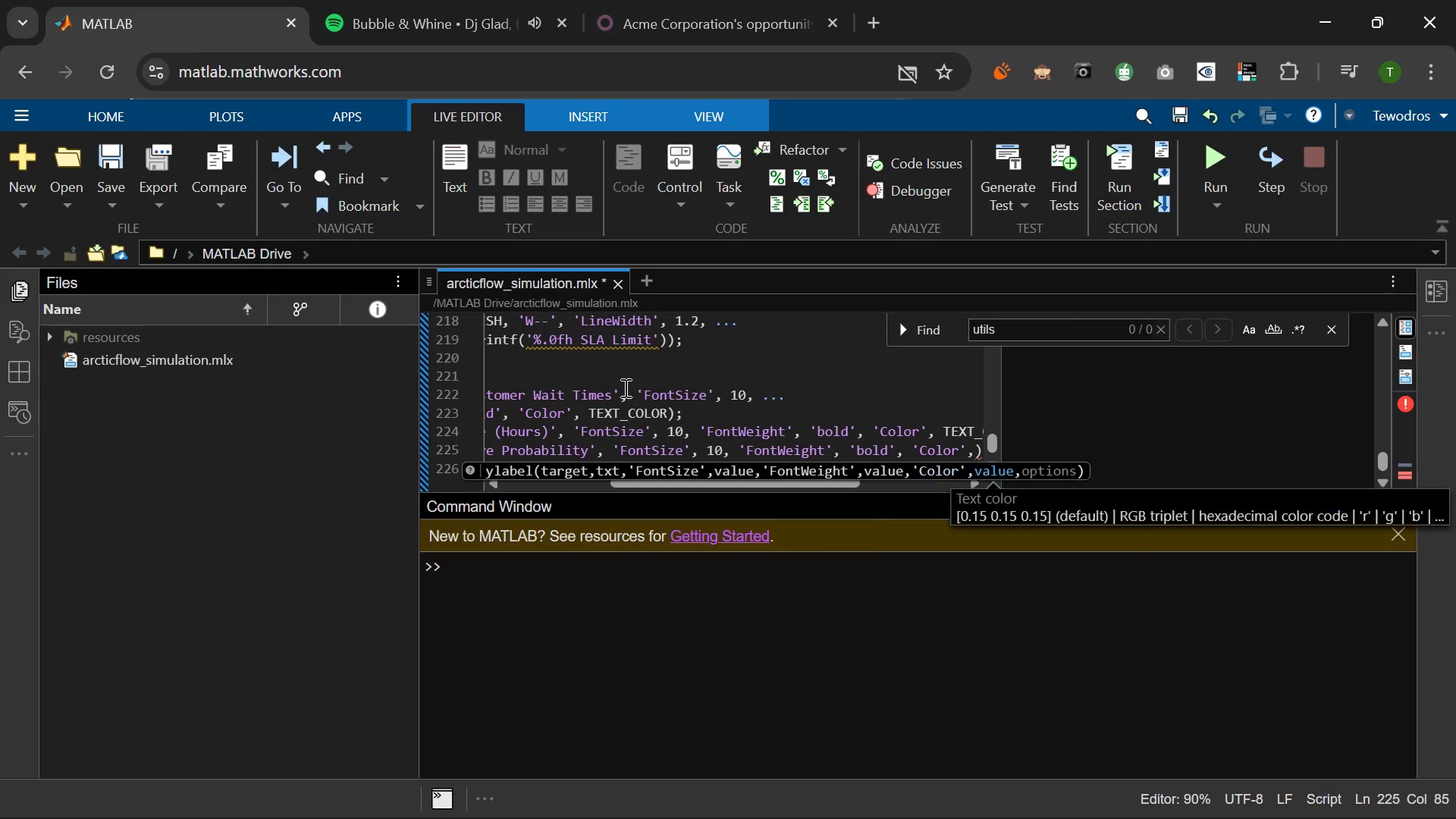 
type( TEXT)
key(Tab)
 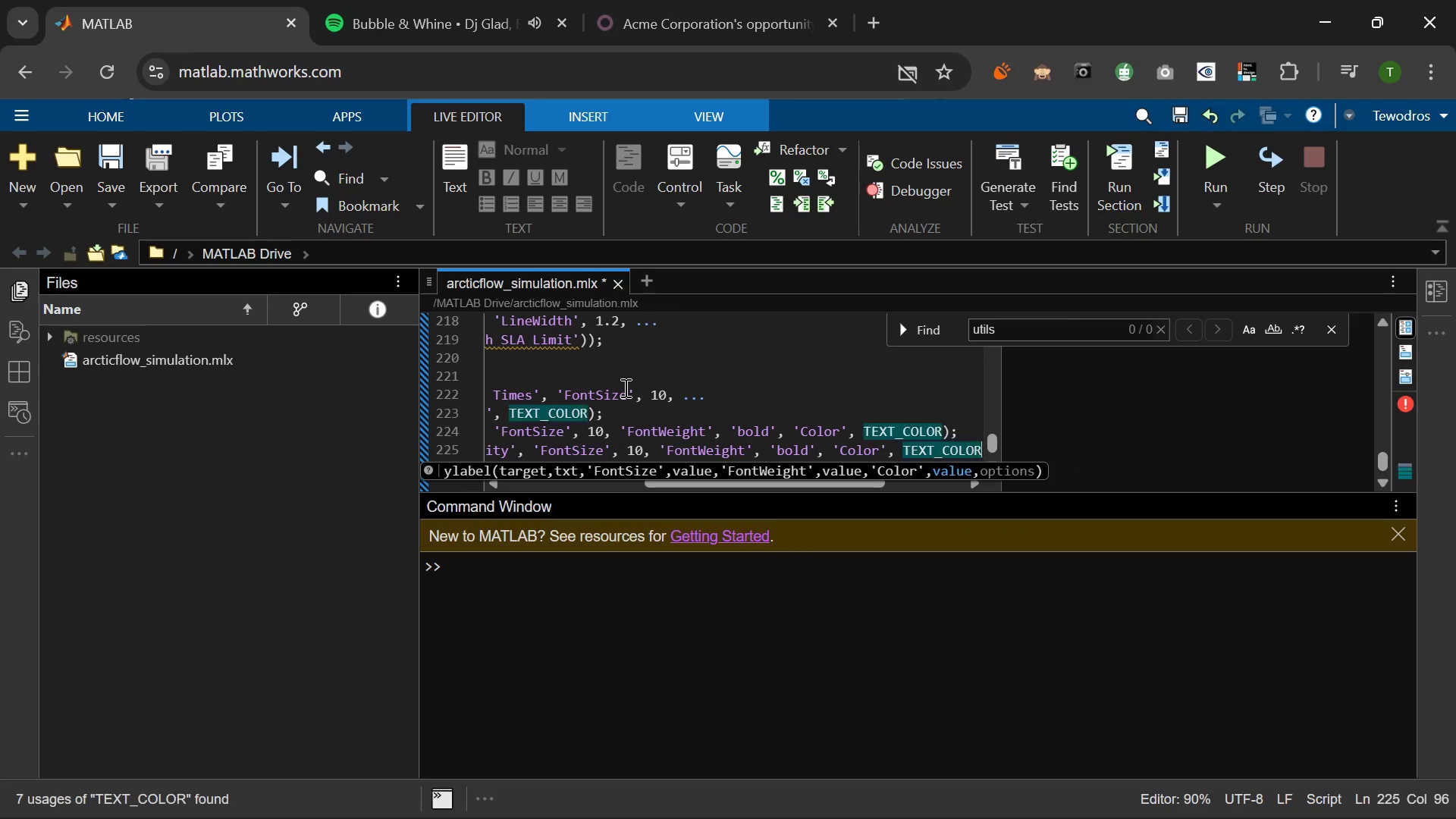 
key(ArrowRight)
 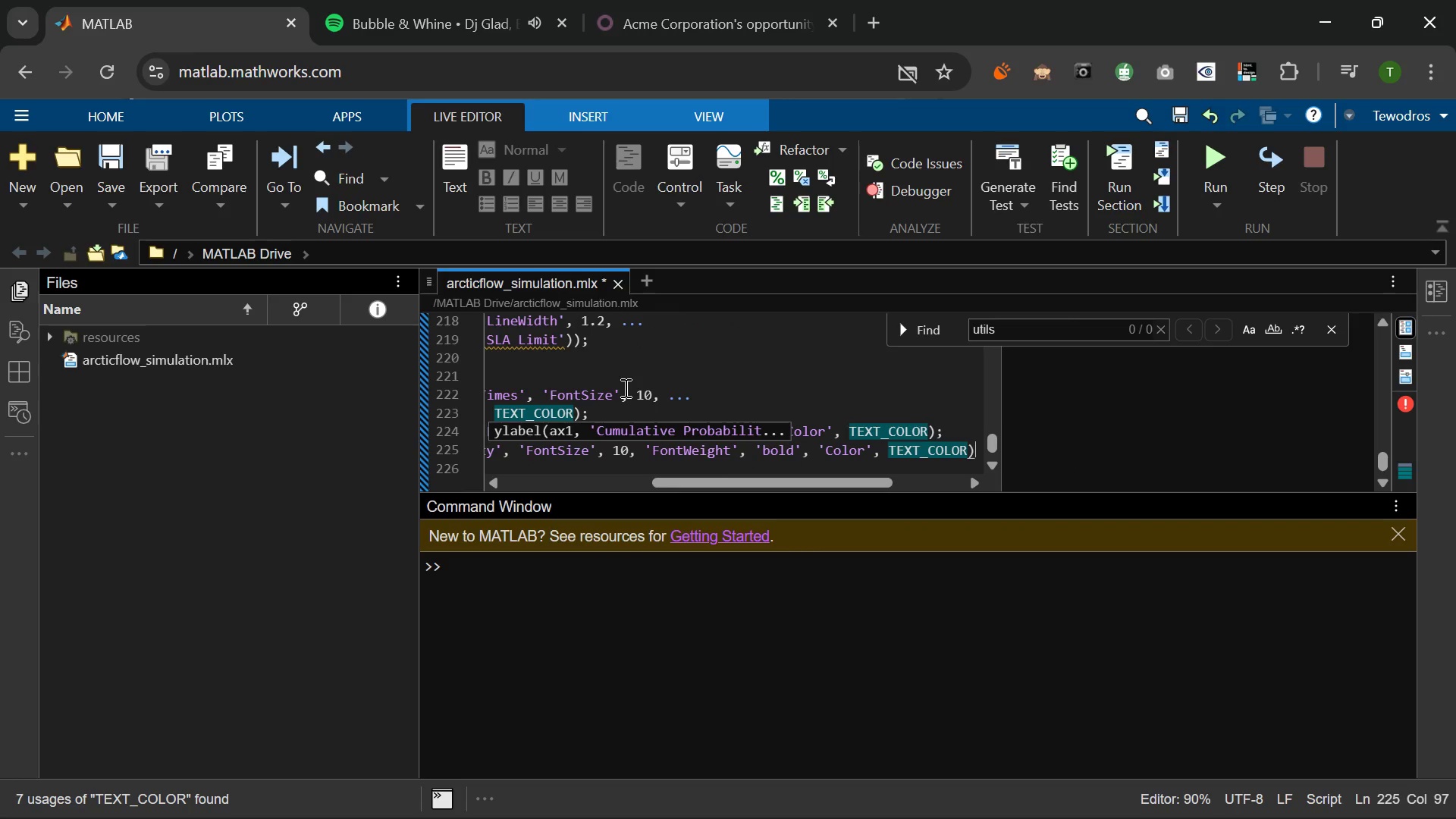 
key(Semicolon)
 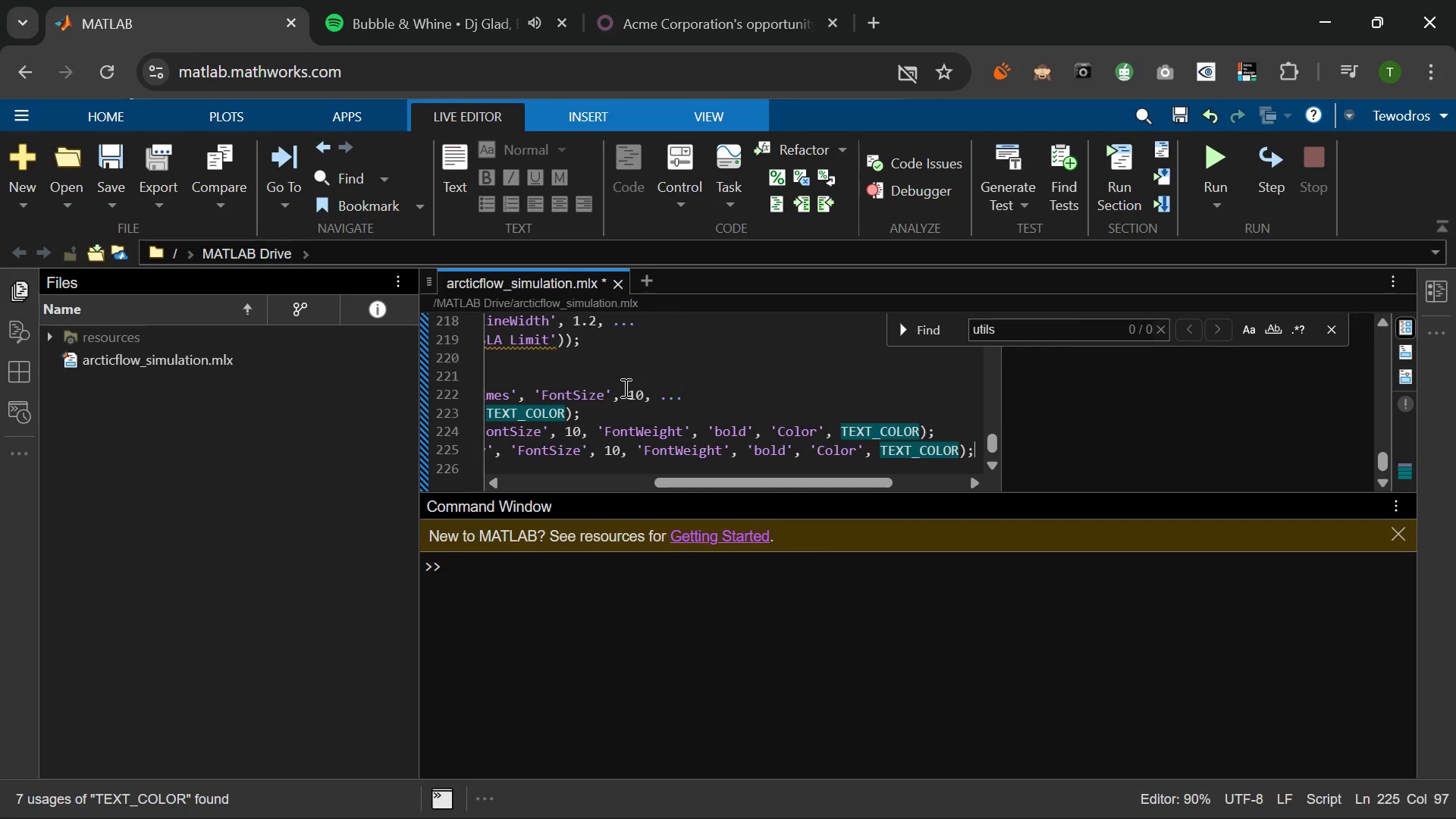 
key(Enter)
 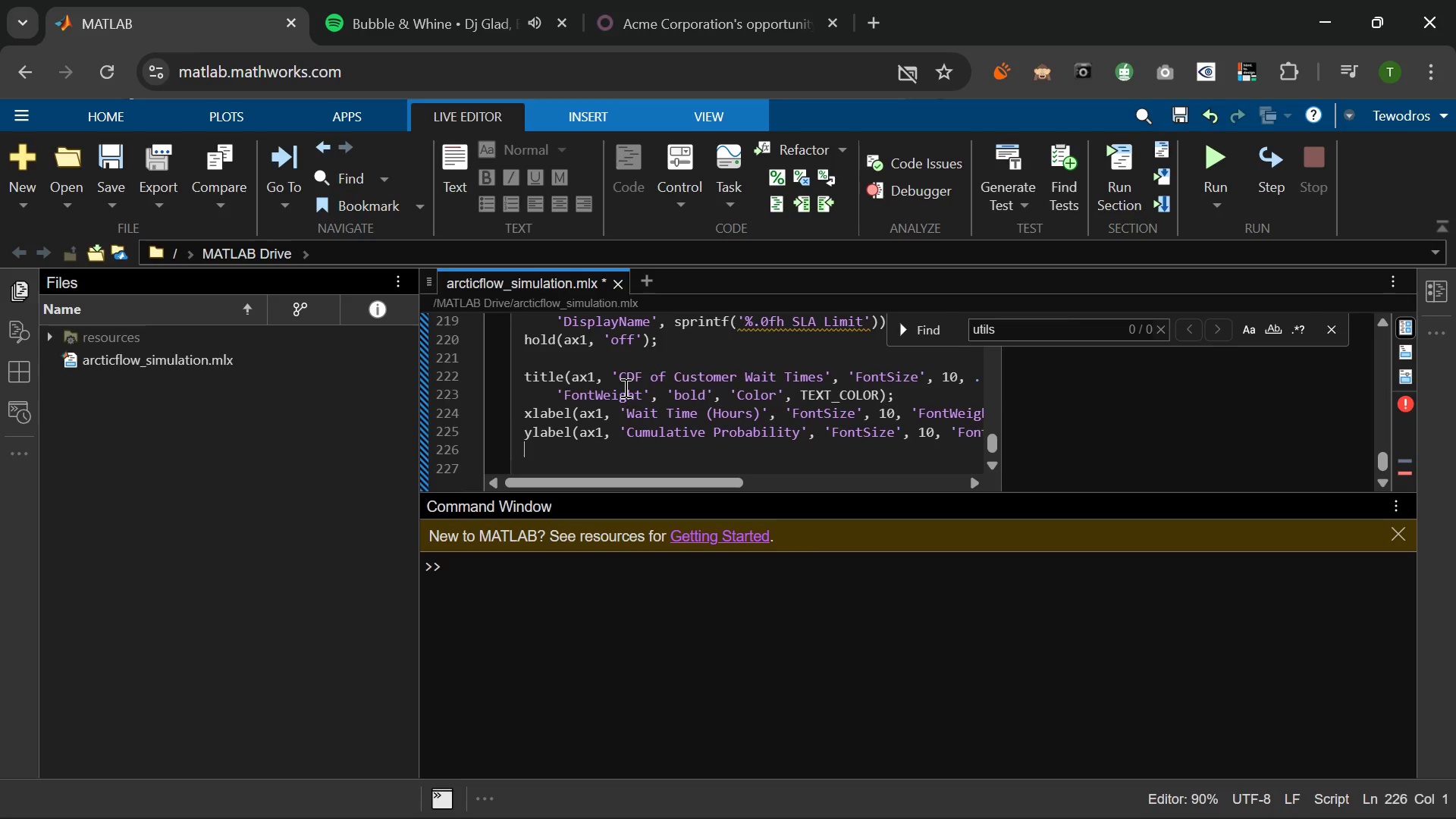 
wait(11.25)
 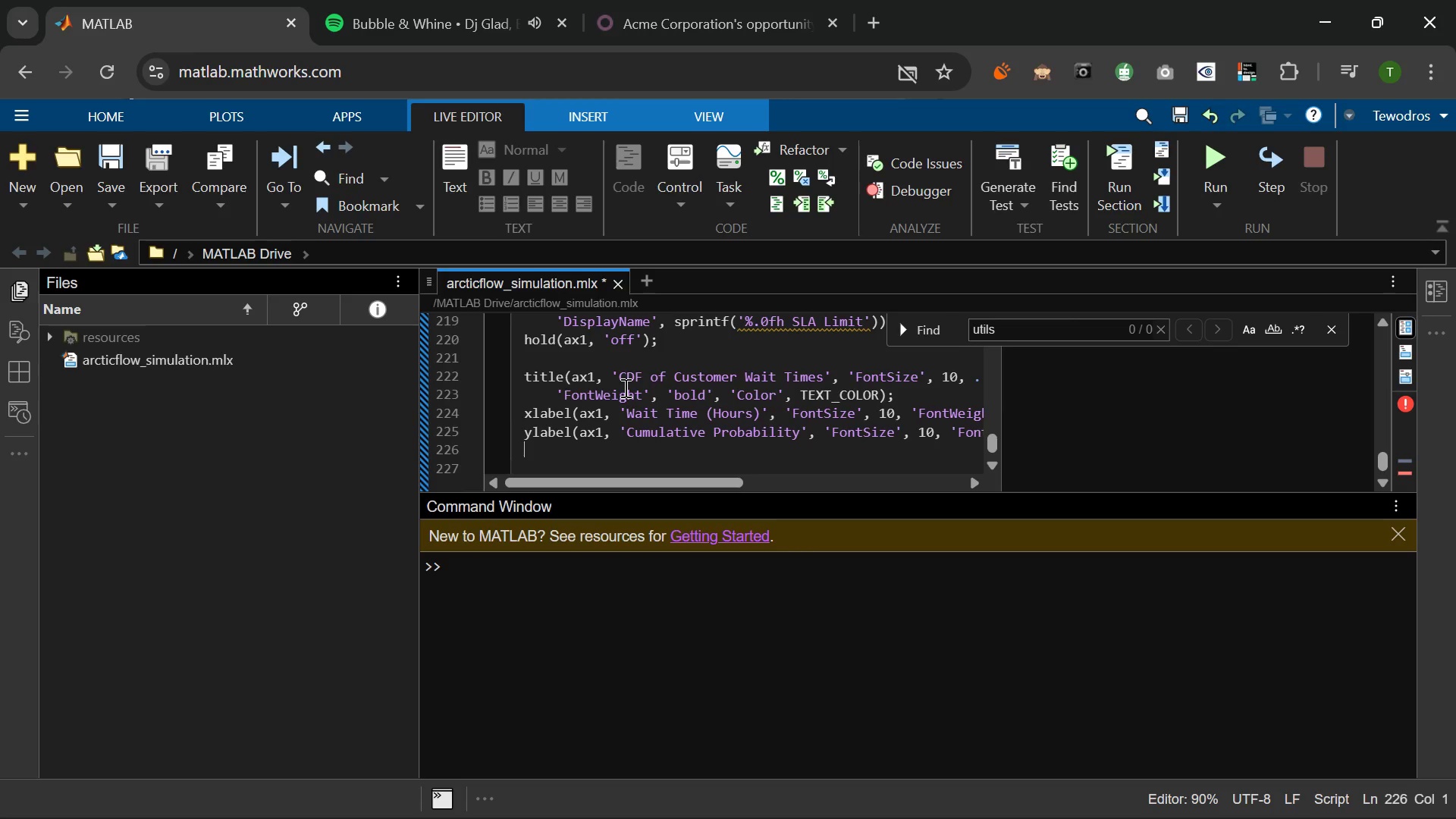 
type(legend9ax1, )
 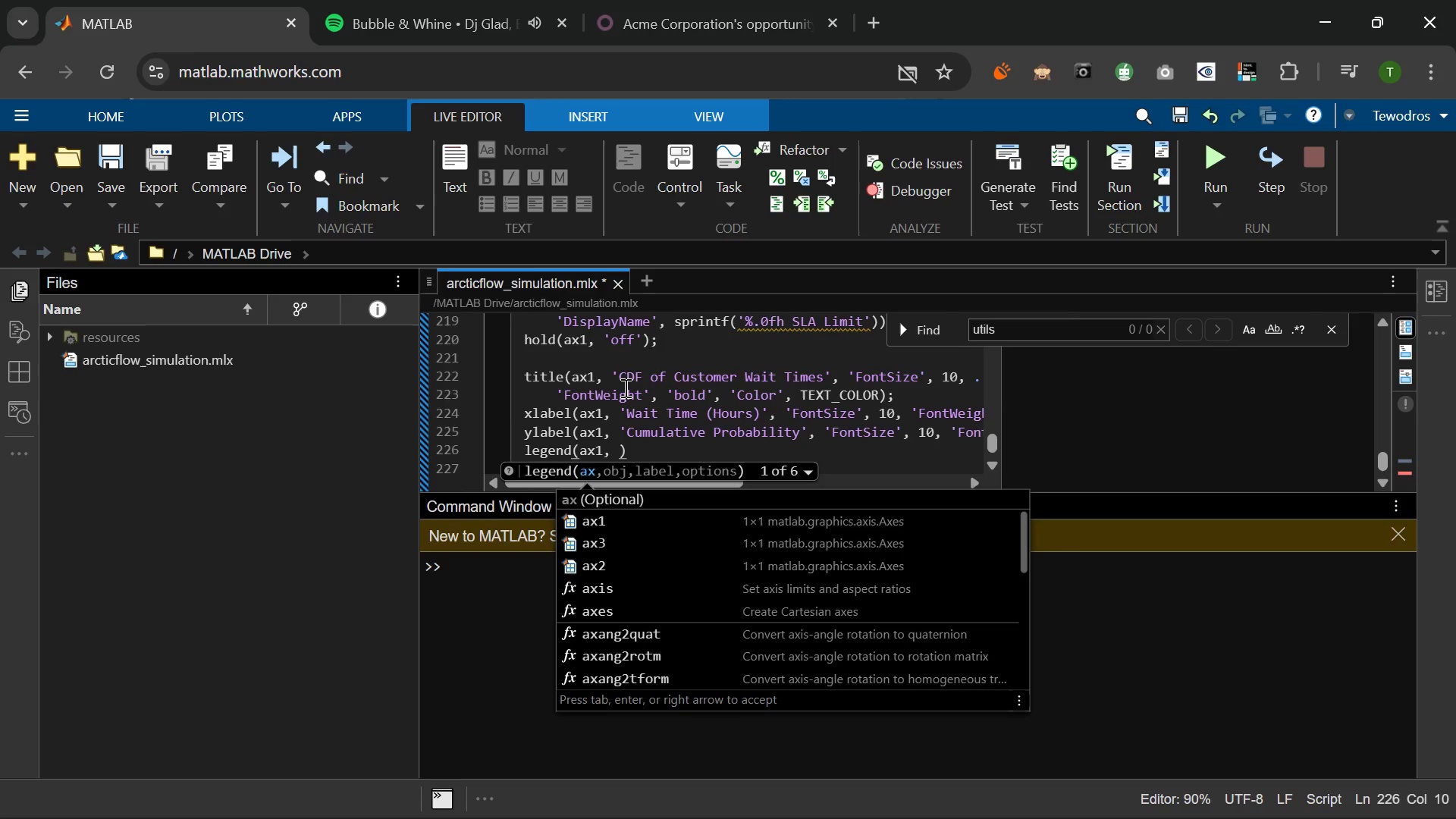 
type('Location)
 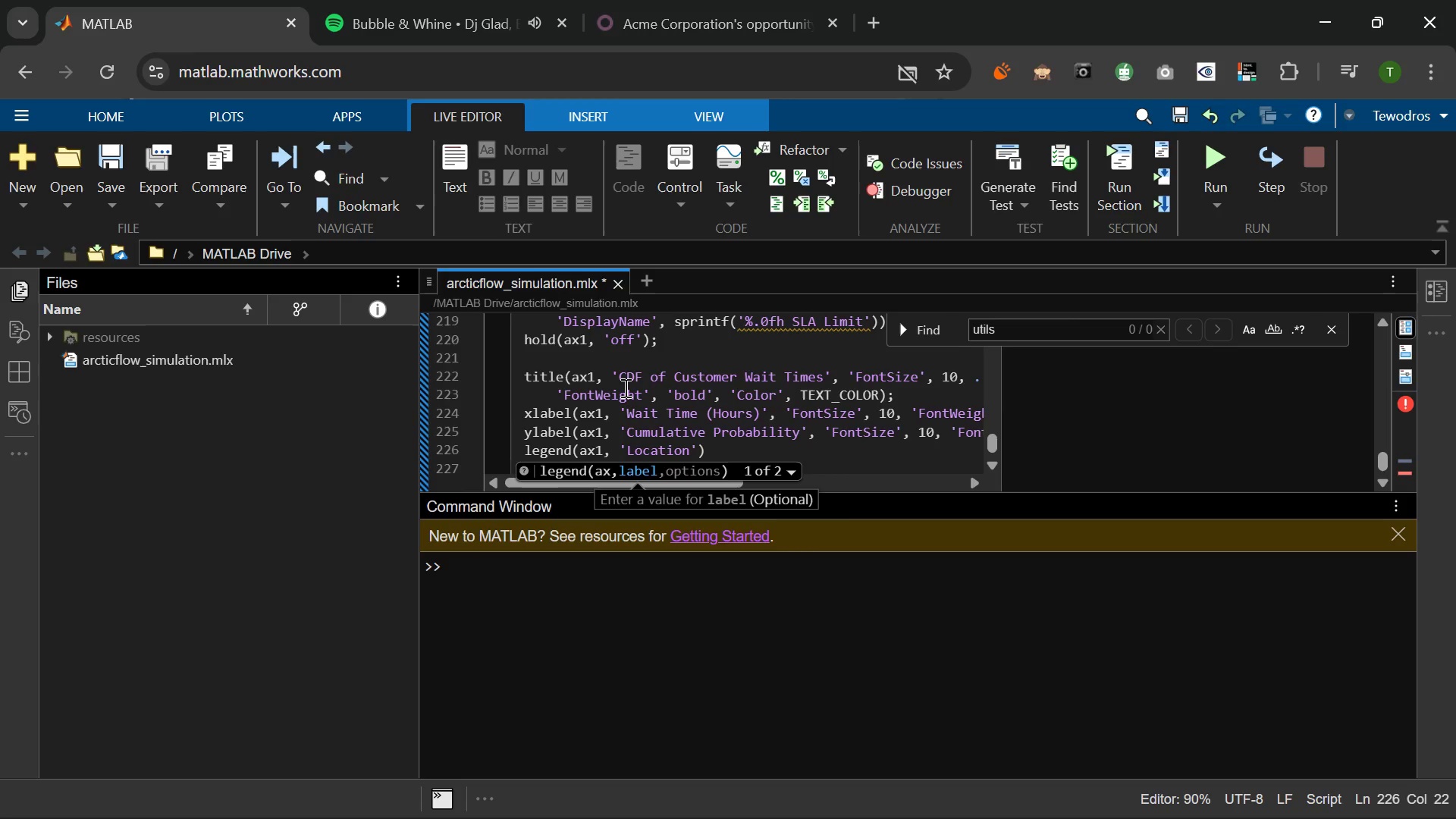 
key(ArrowRight)
 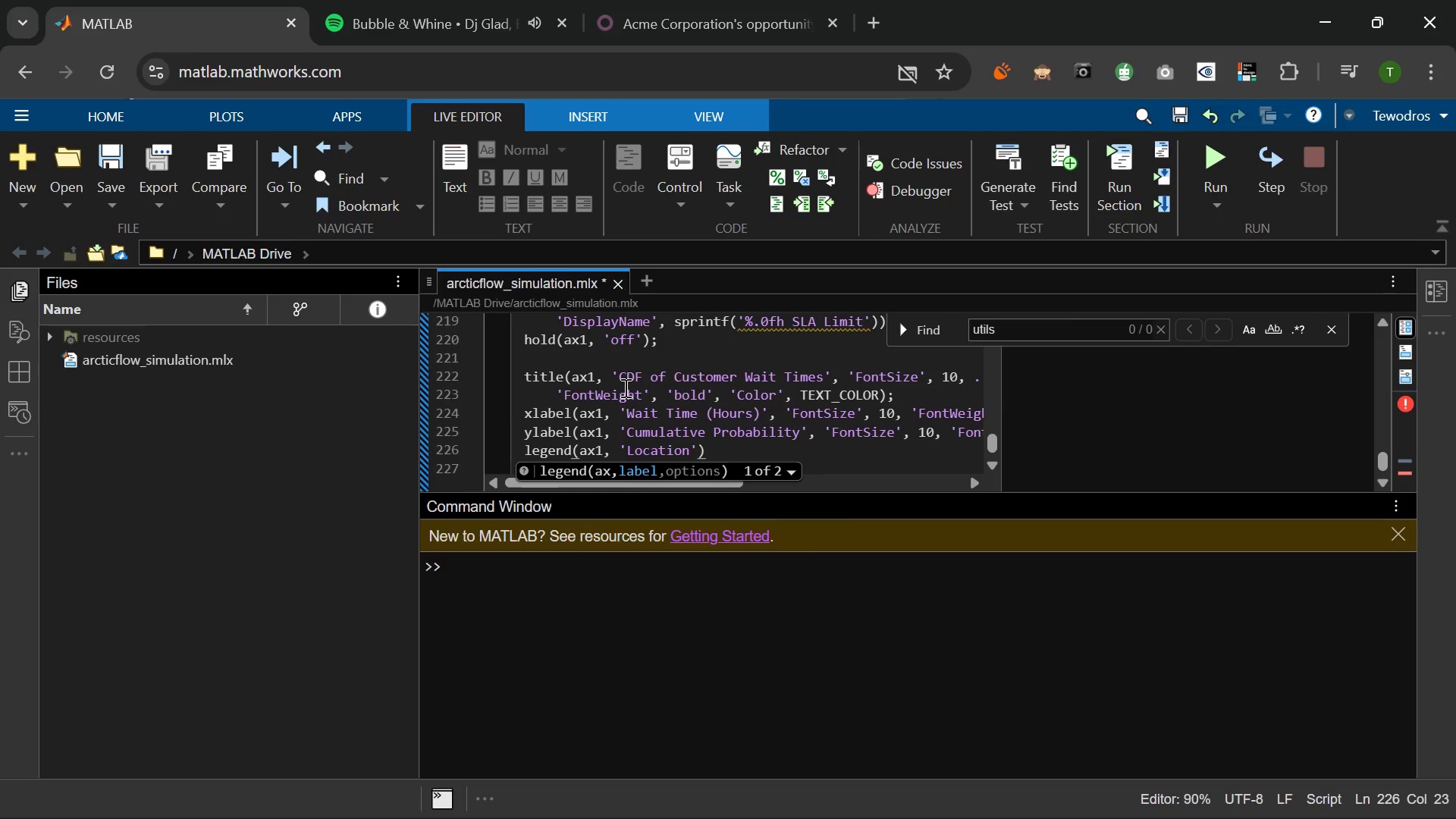 
type(, 'southeast)
 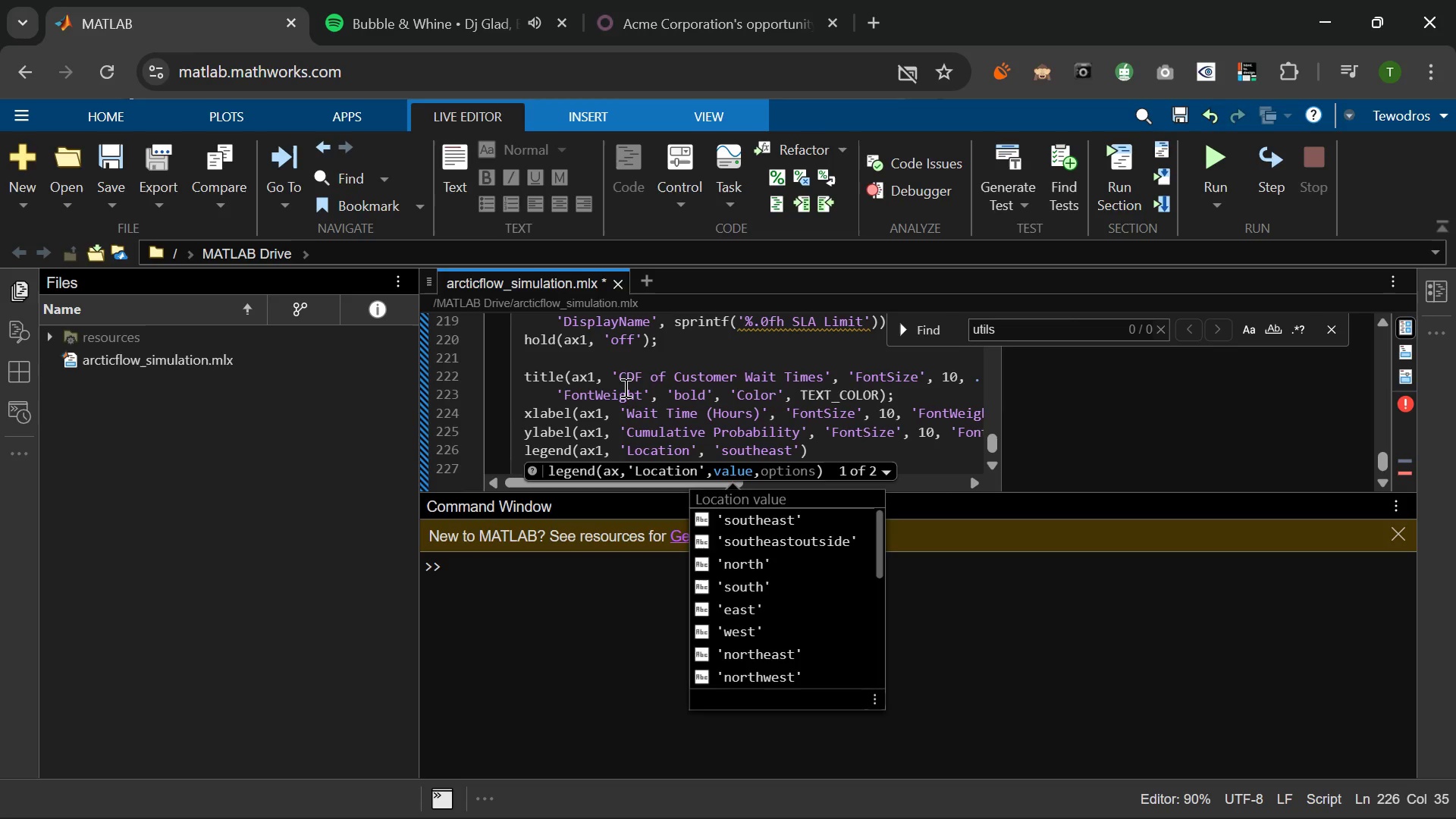 
key(ArrowRight)
 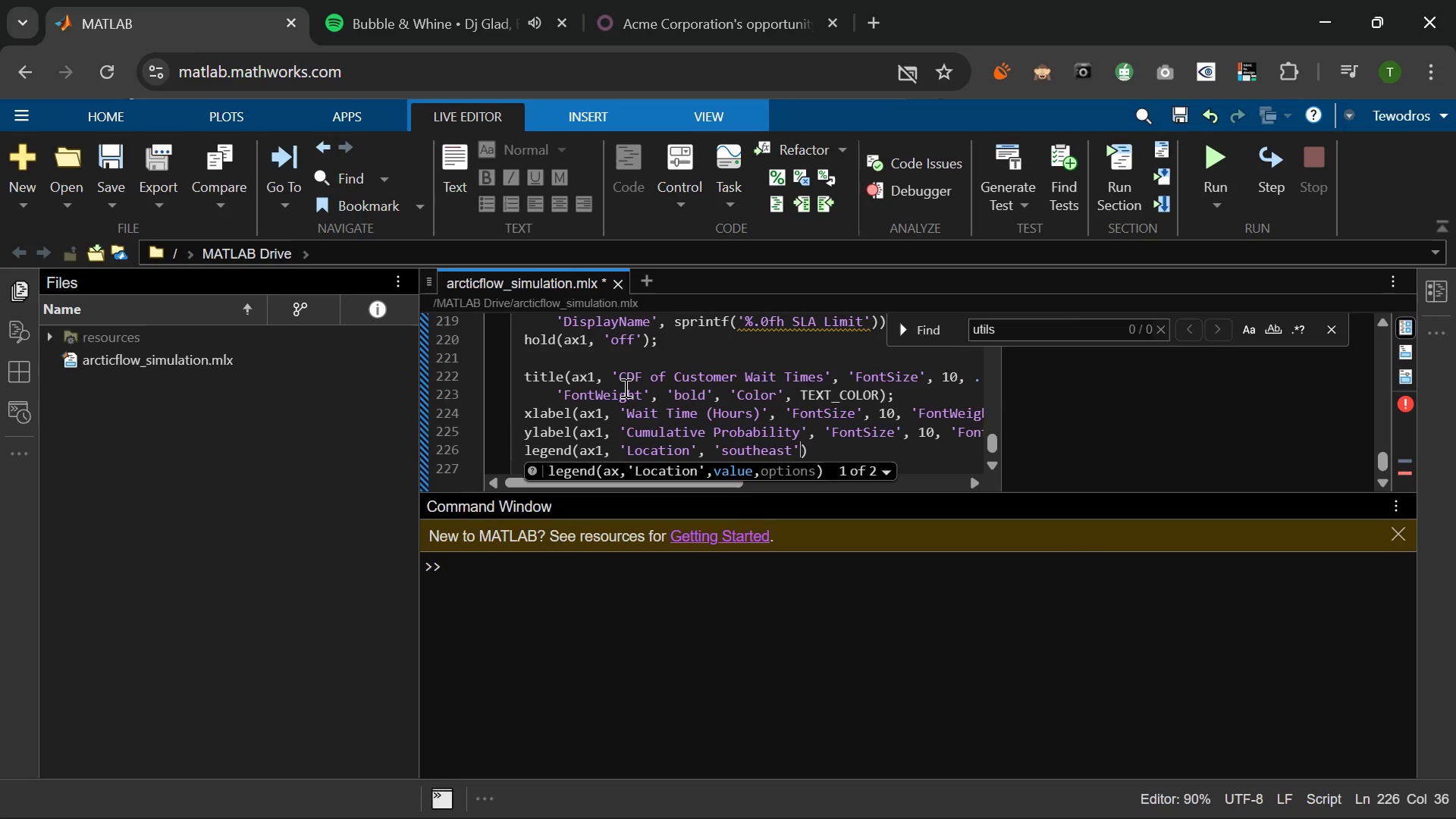 
type(, 'FontSize)
 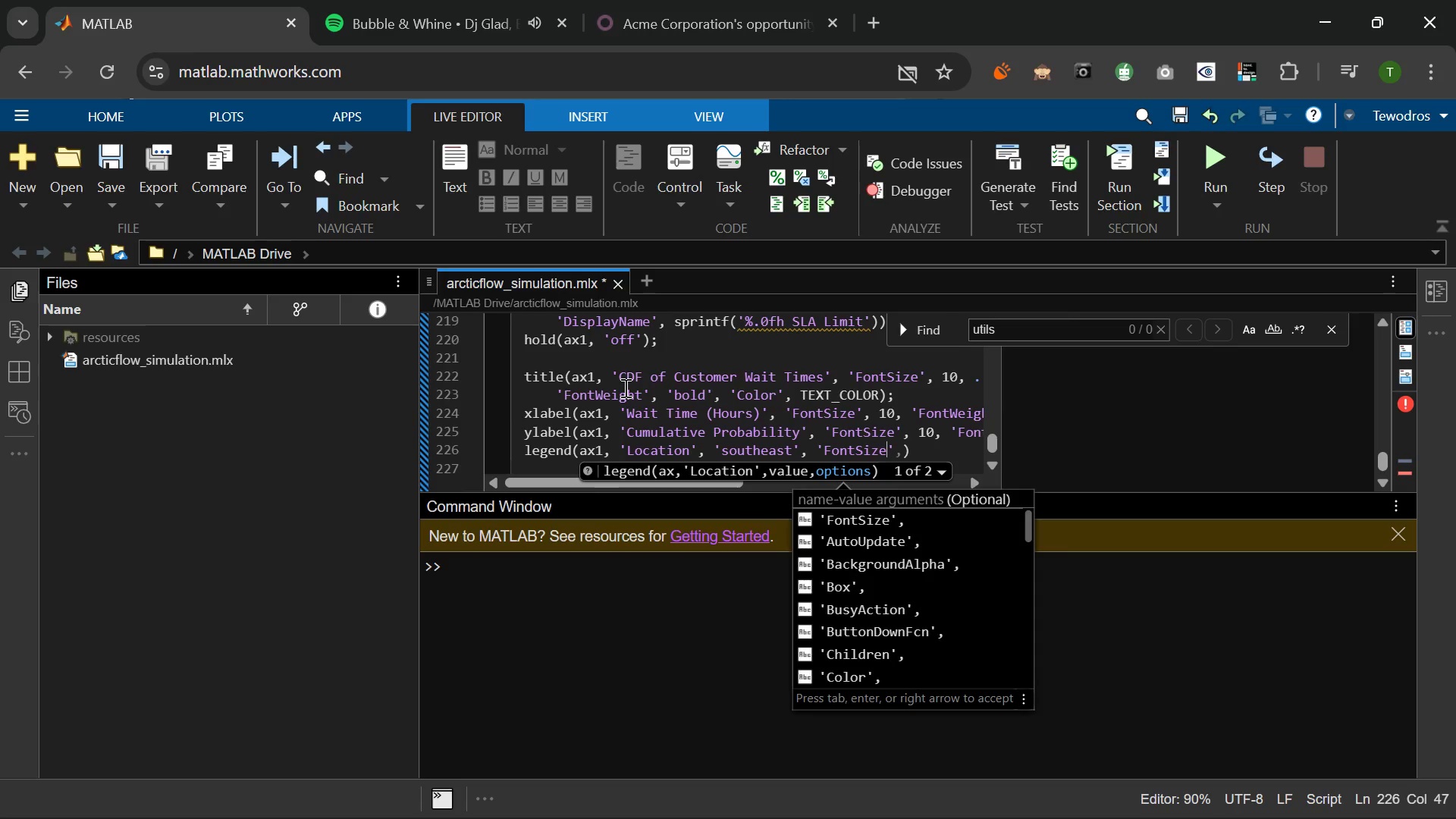 
key(ArrowRight)
 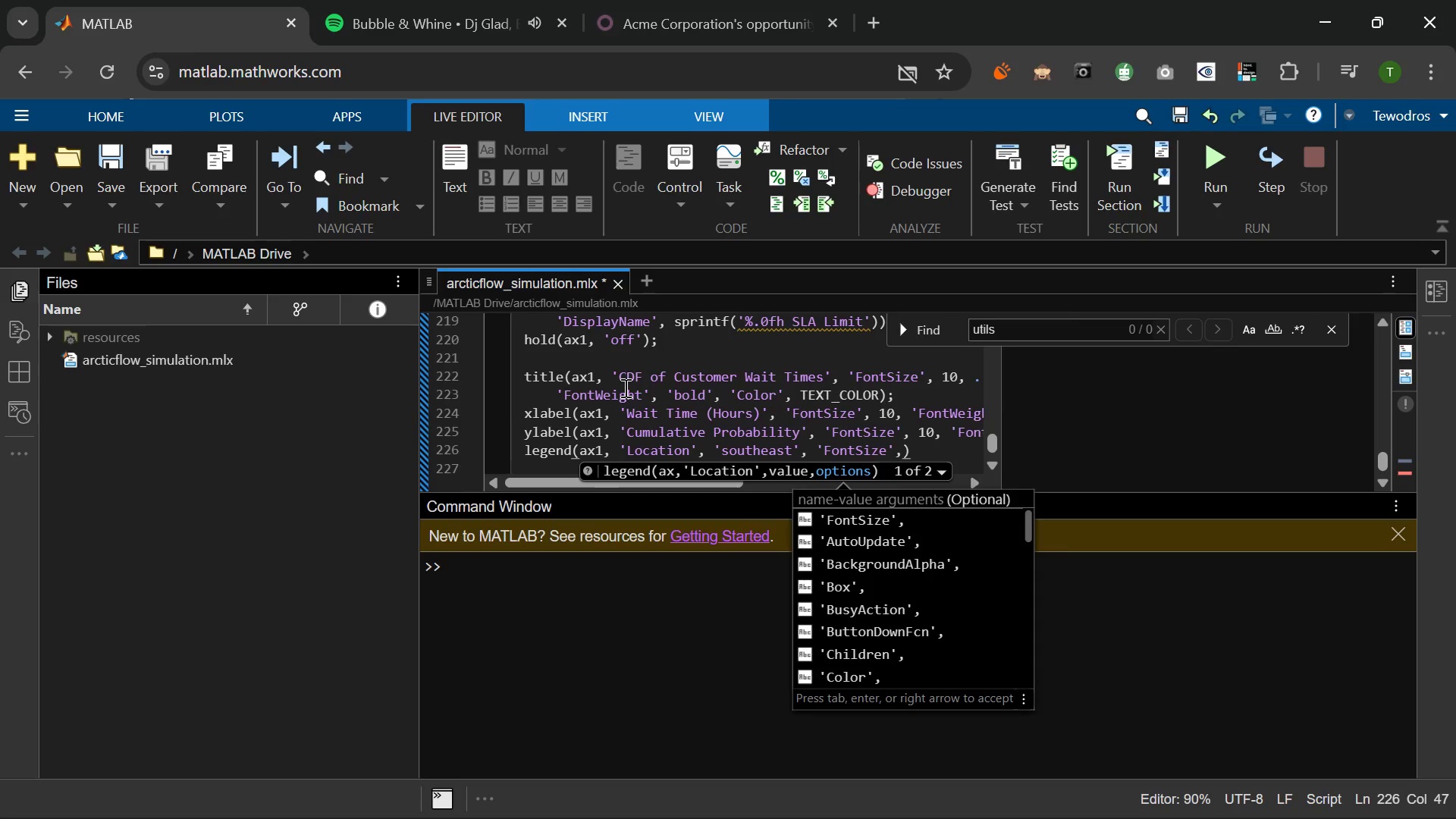 
key(Space)
 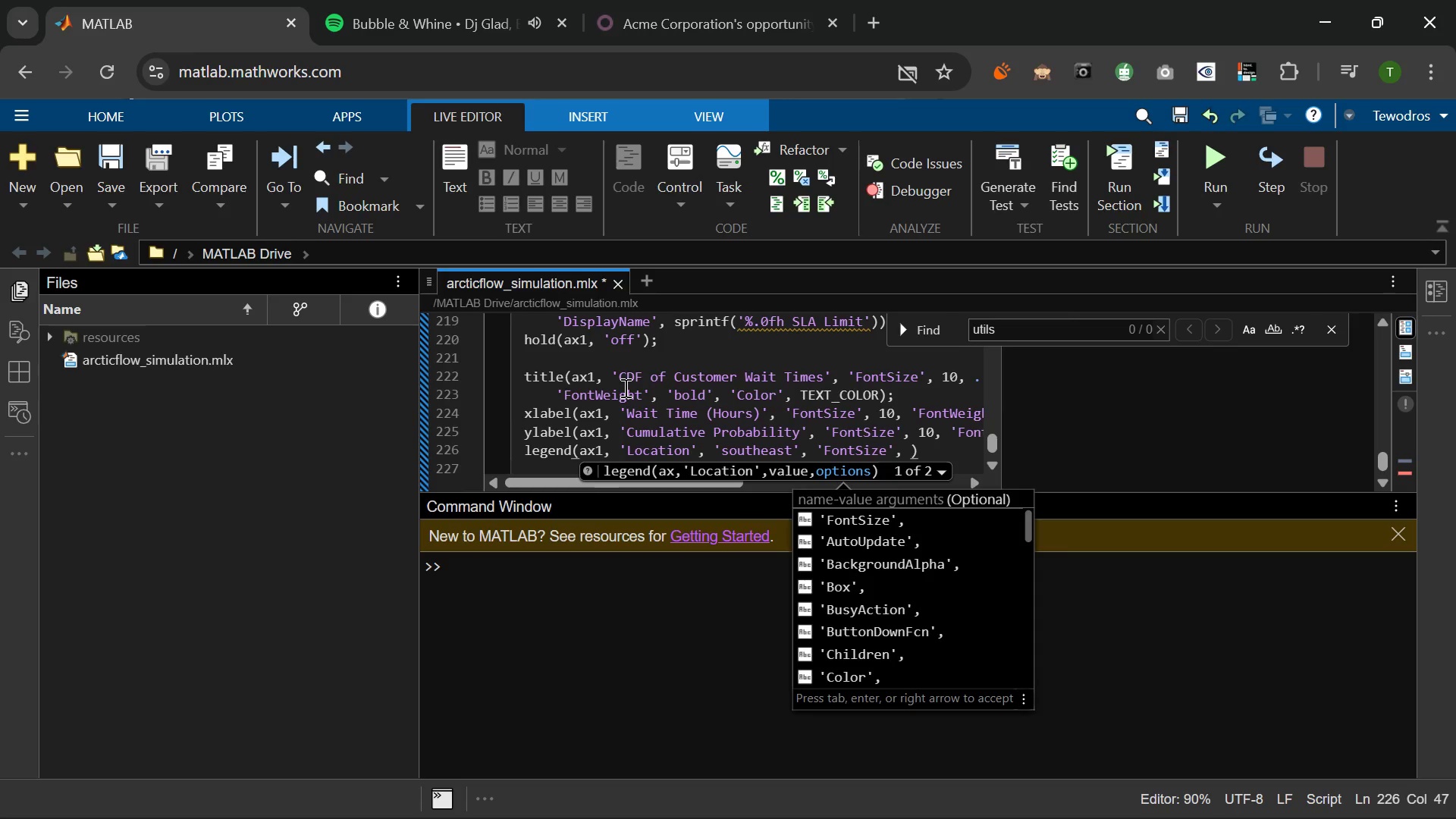 
key(8)
 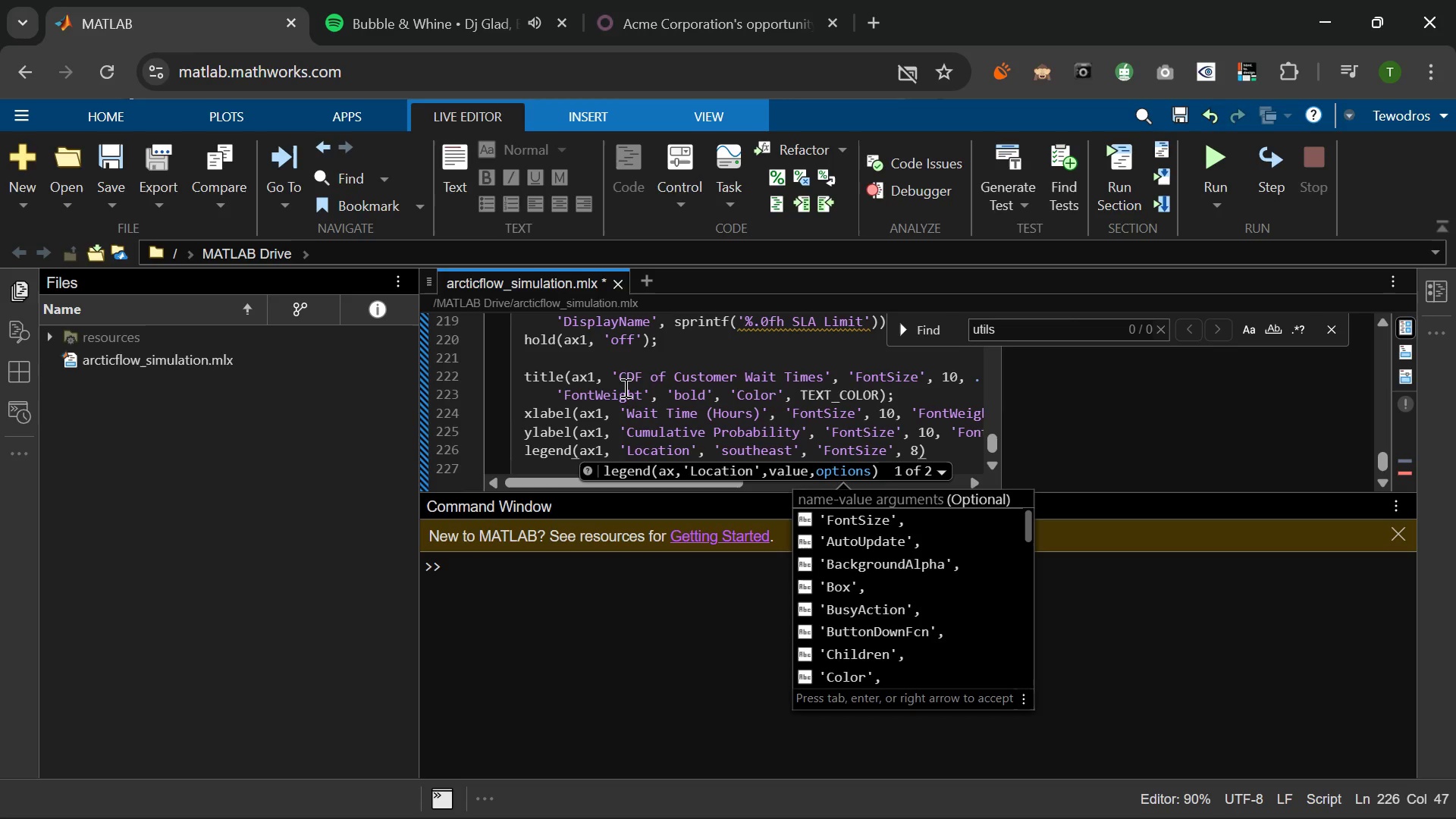 
key(Comma)
 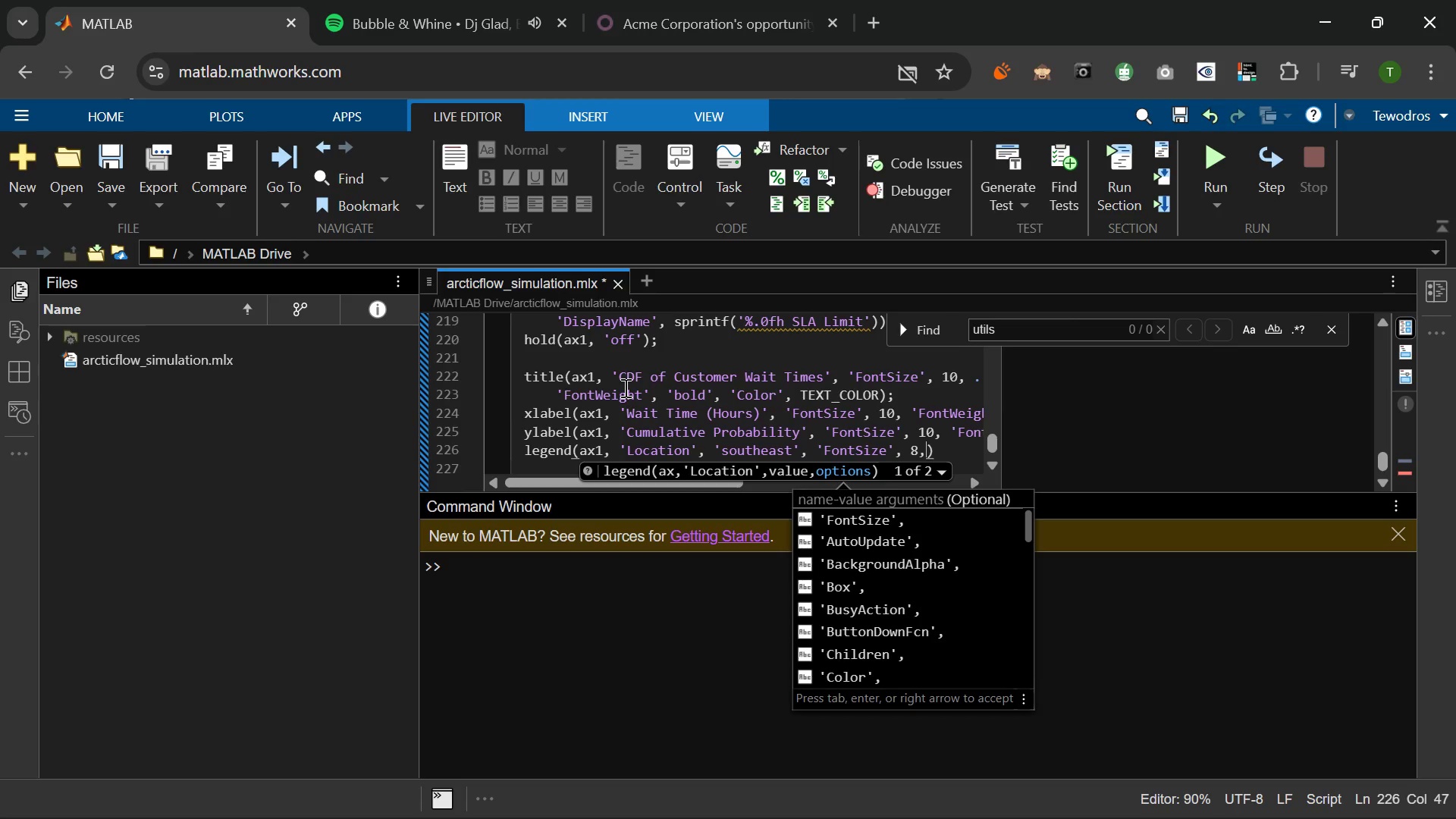 
key(Space)
 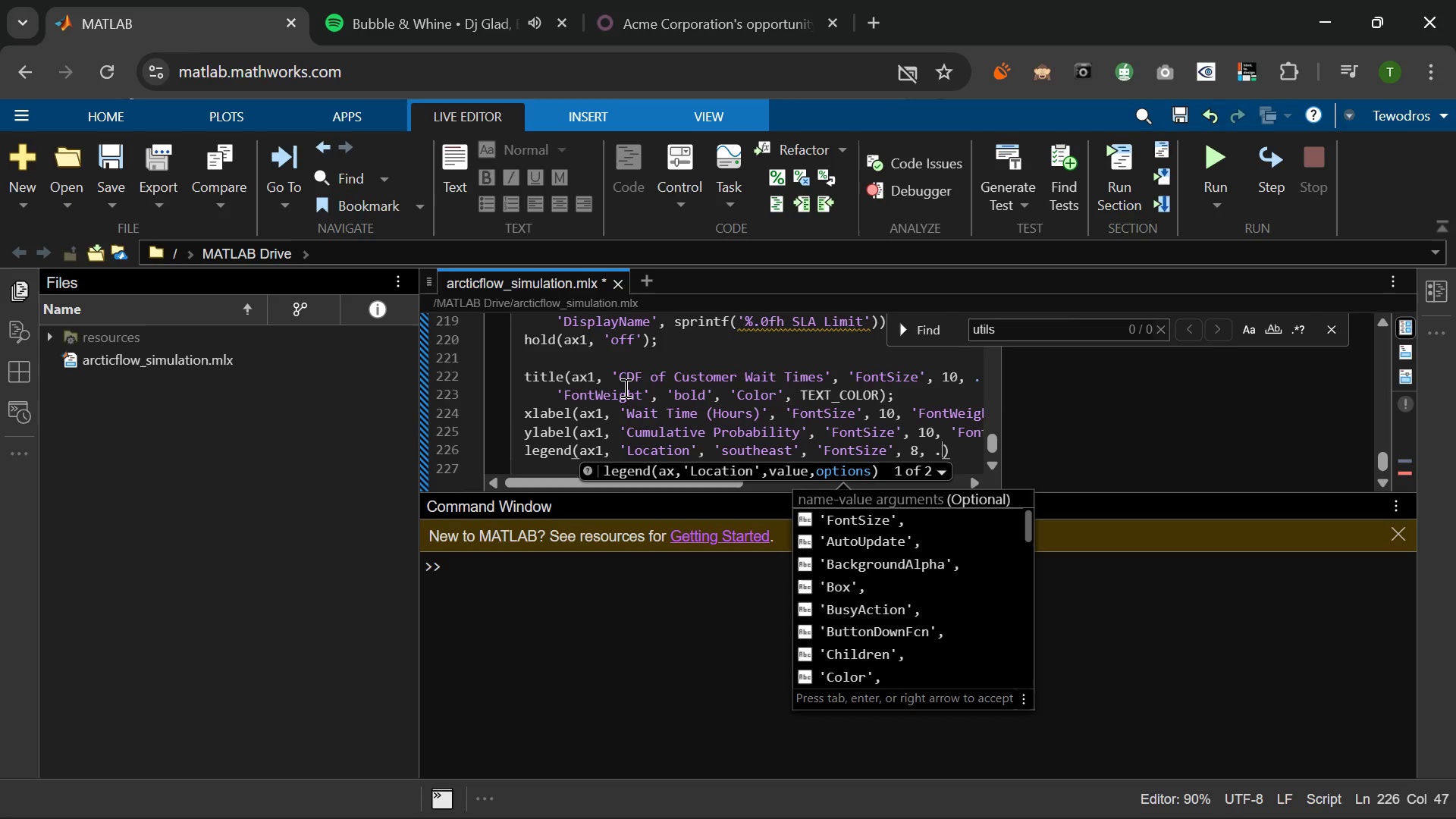 
key(Period)
 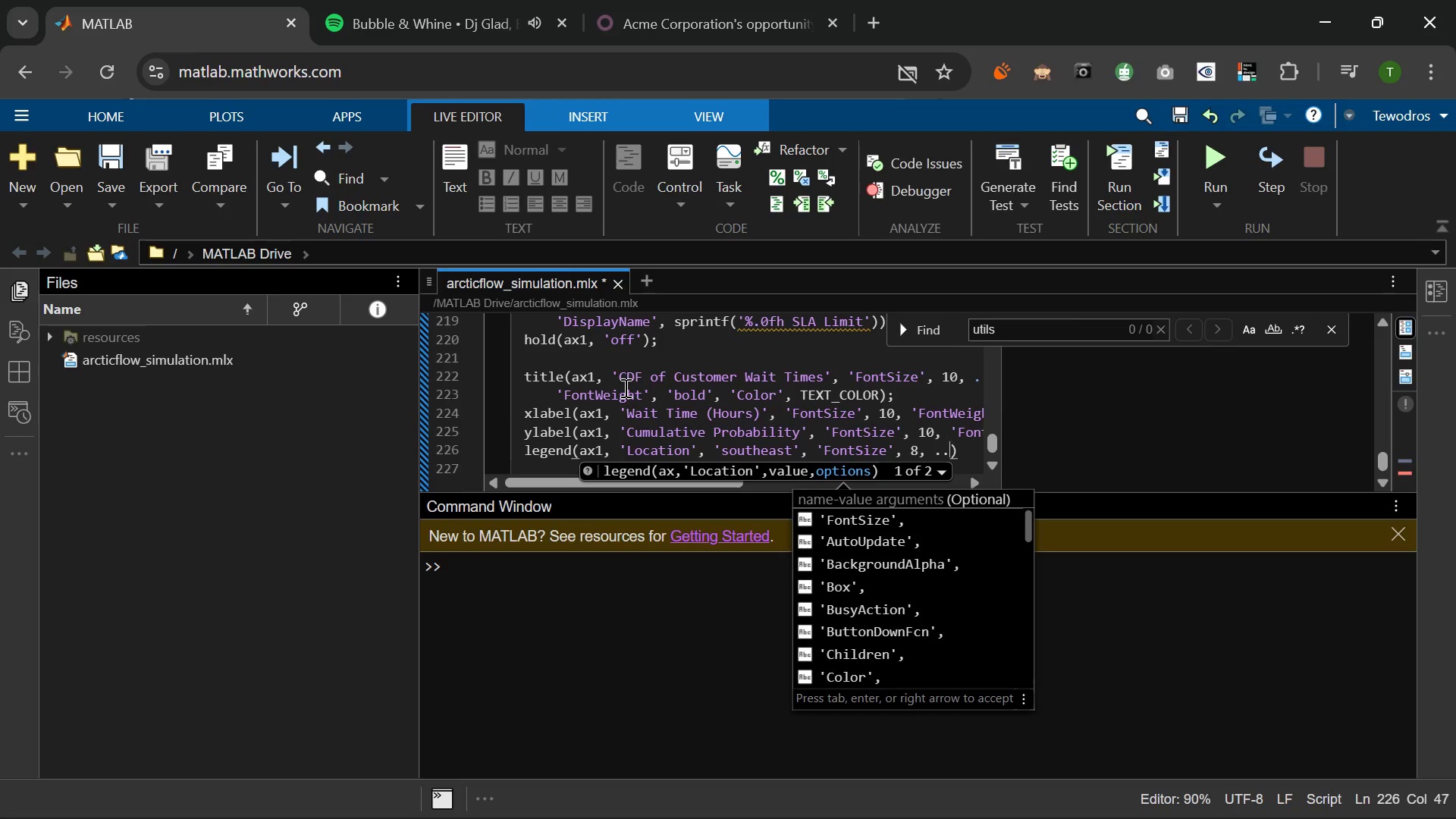 
key(Period)
 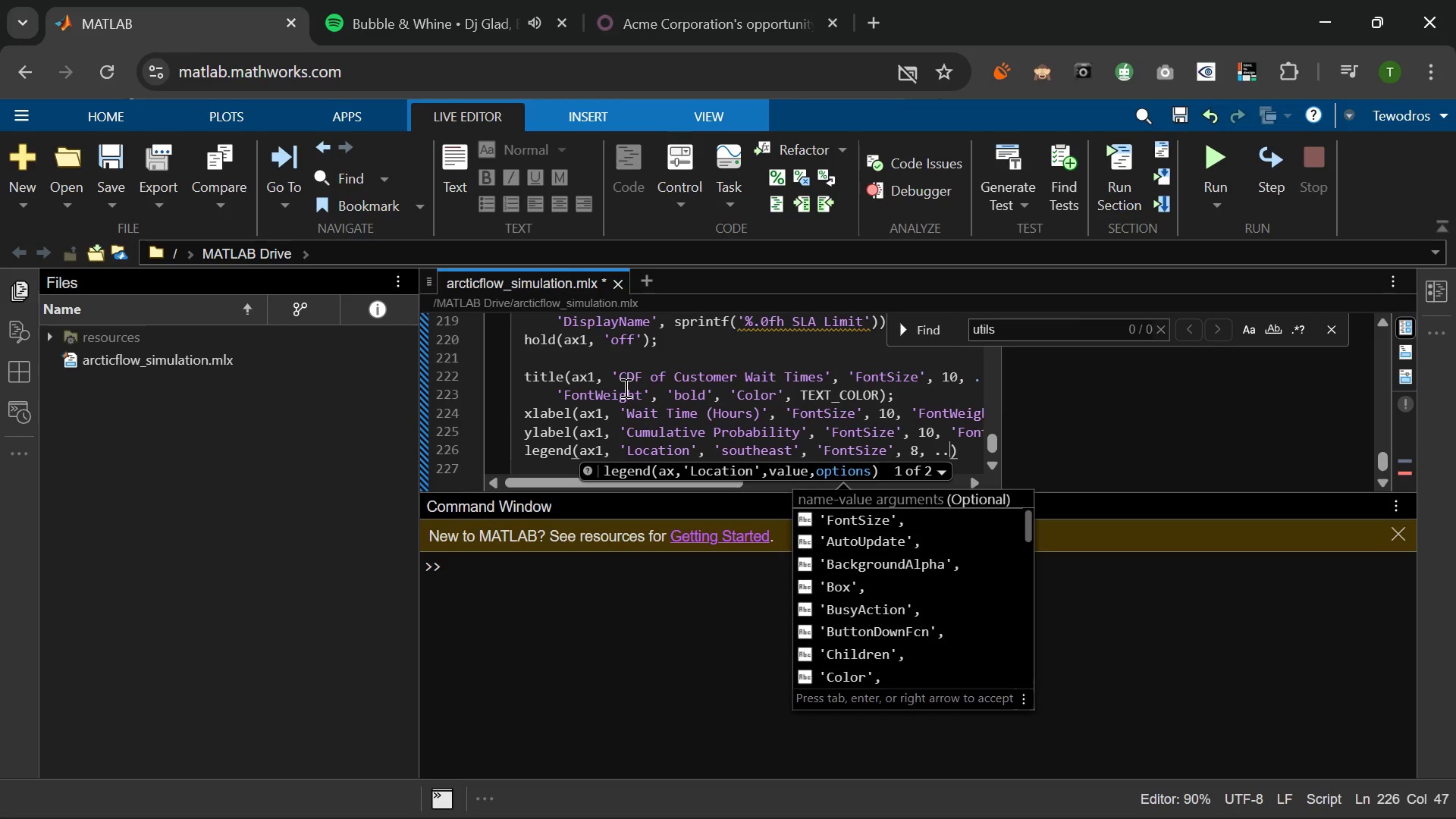 
key(Period)
 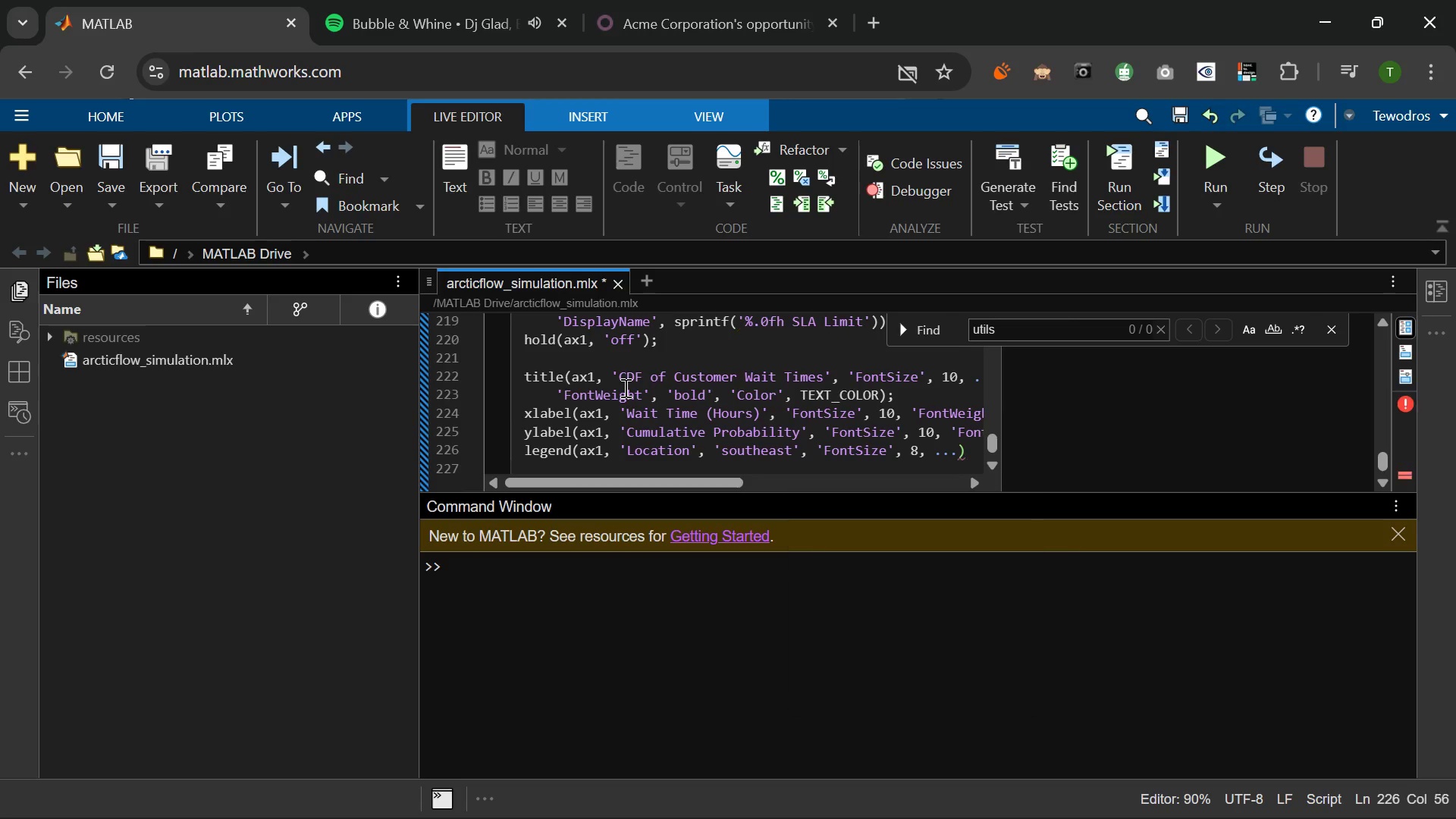 
key(Enter)
 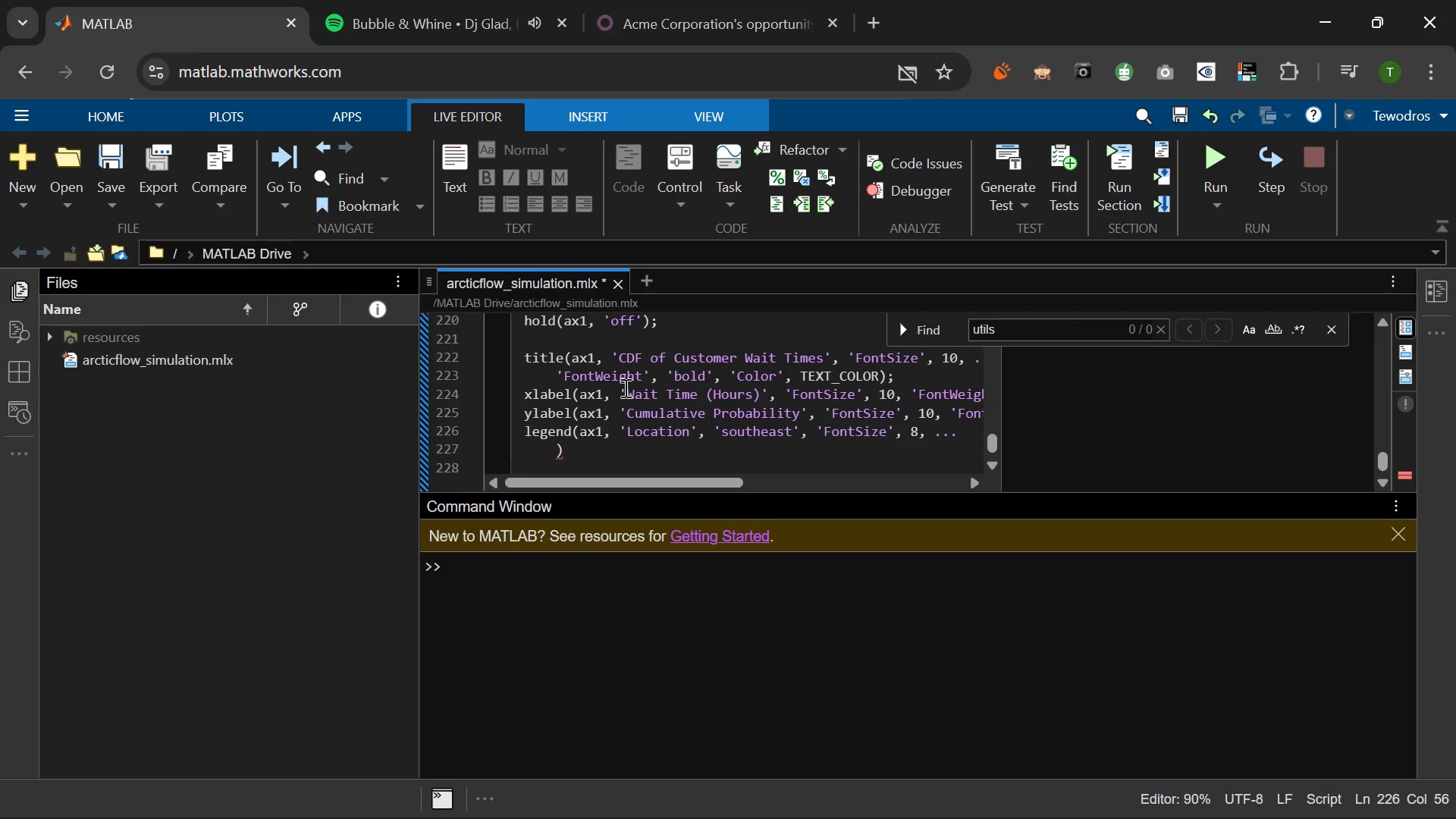 
type('Textcolor)
 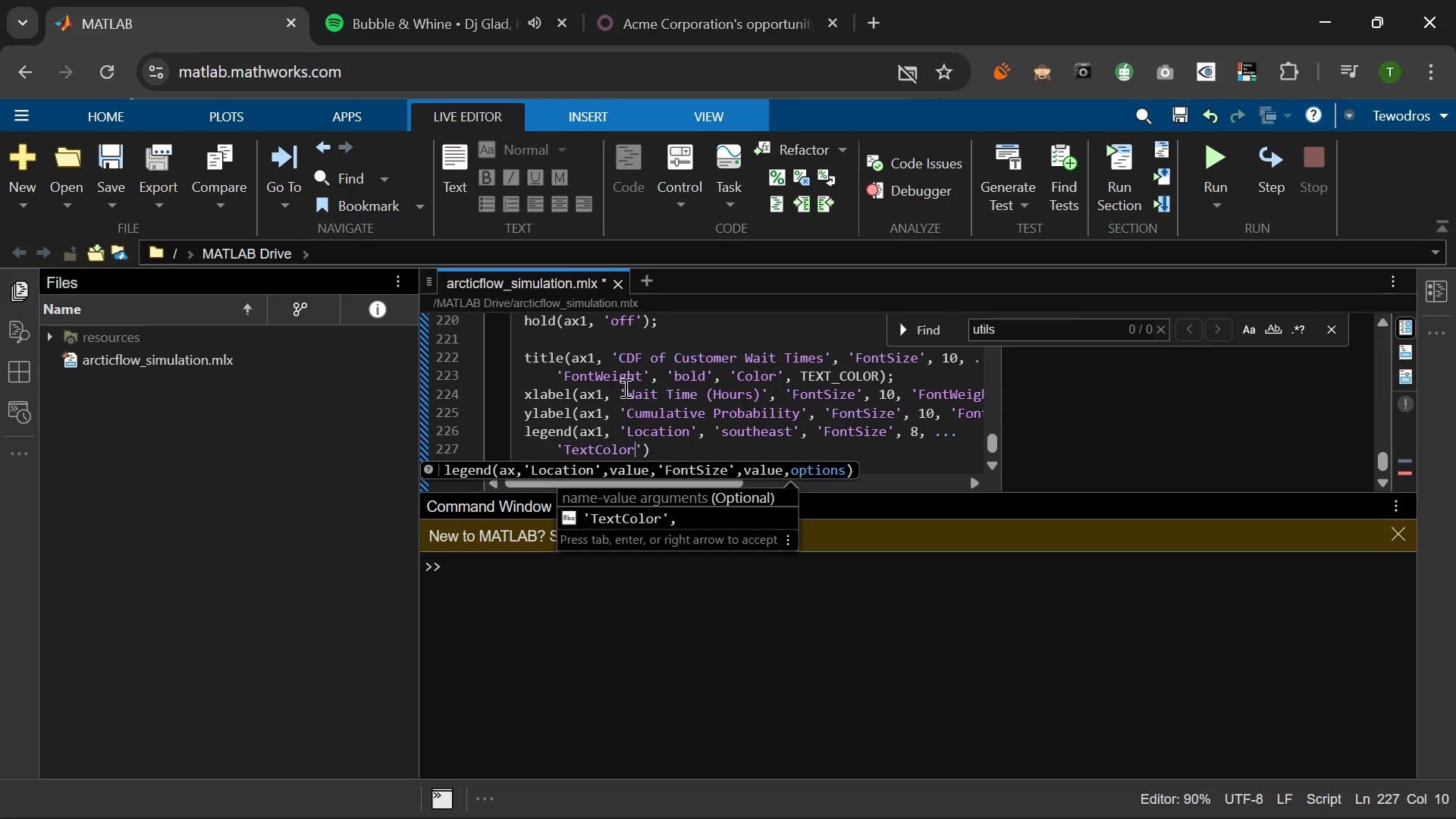 
key(ArrowRight)
 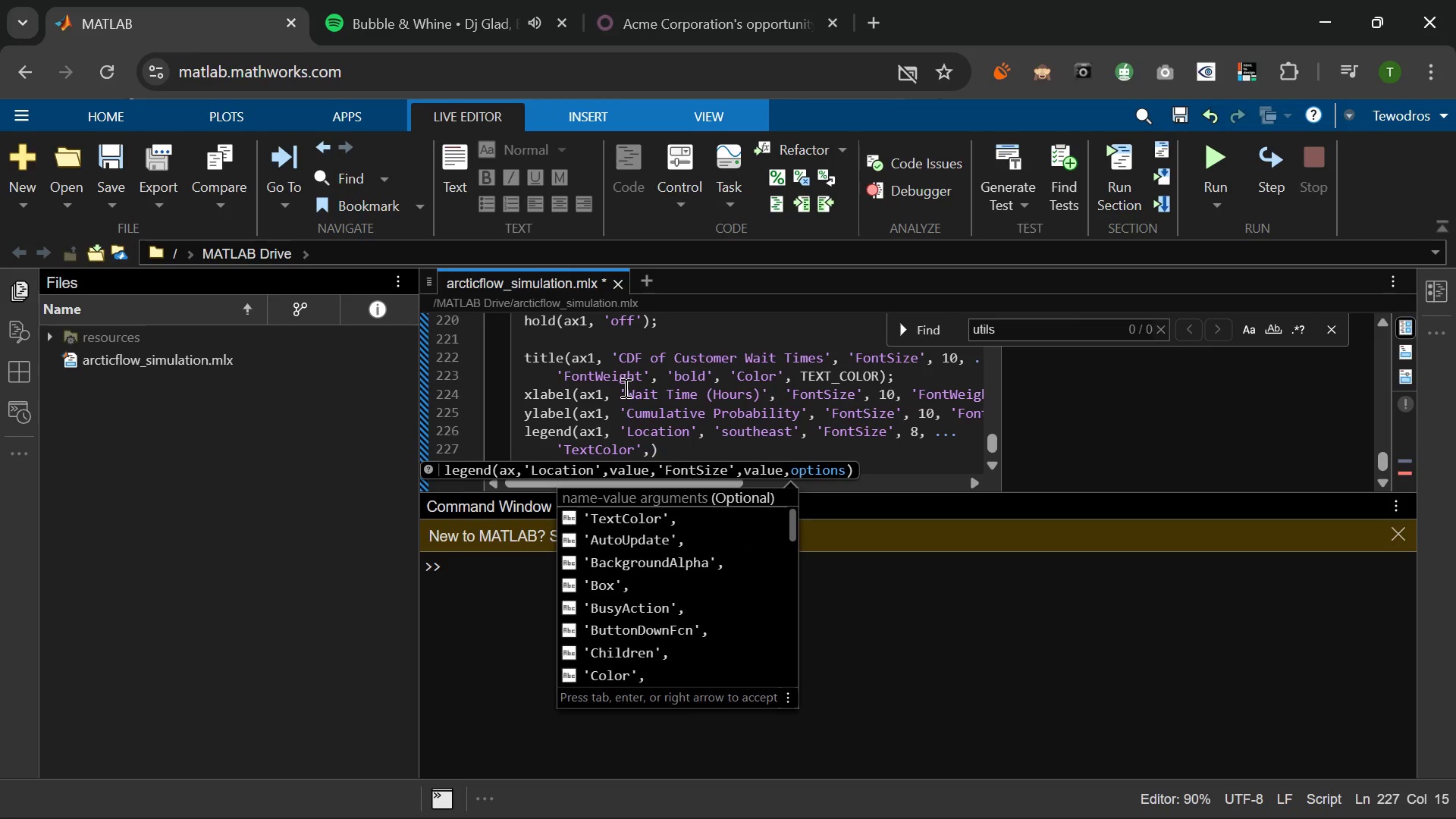 
type( TEXT)
key(Tab)
type(, 'Con)
key(Backspace)
type(lor)
 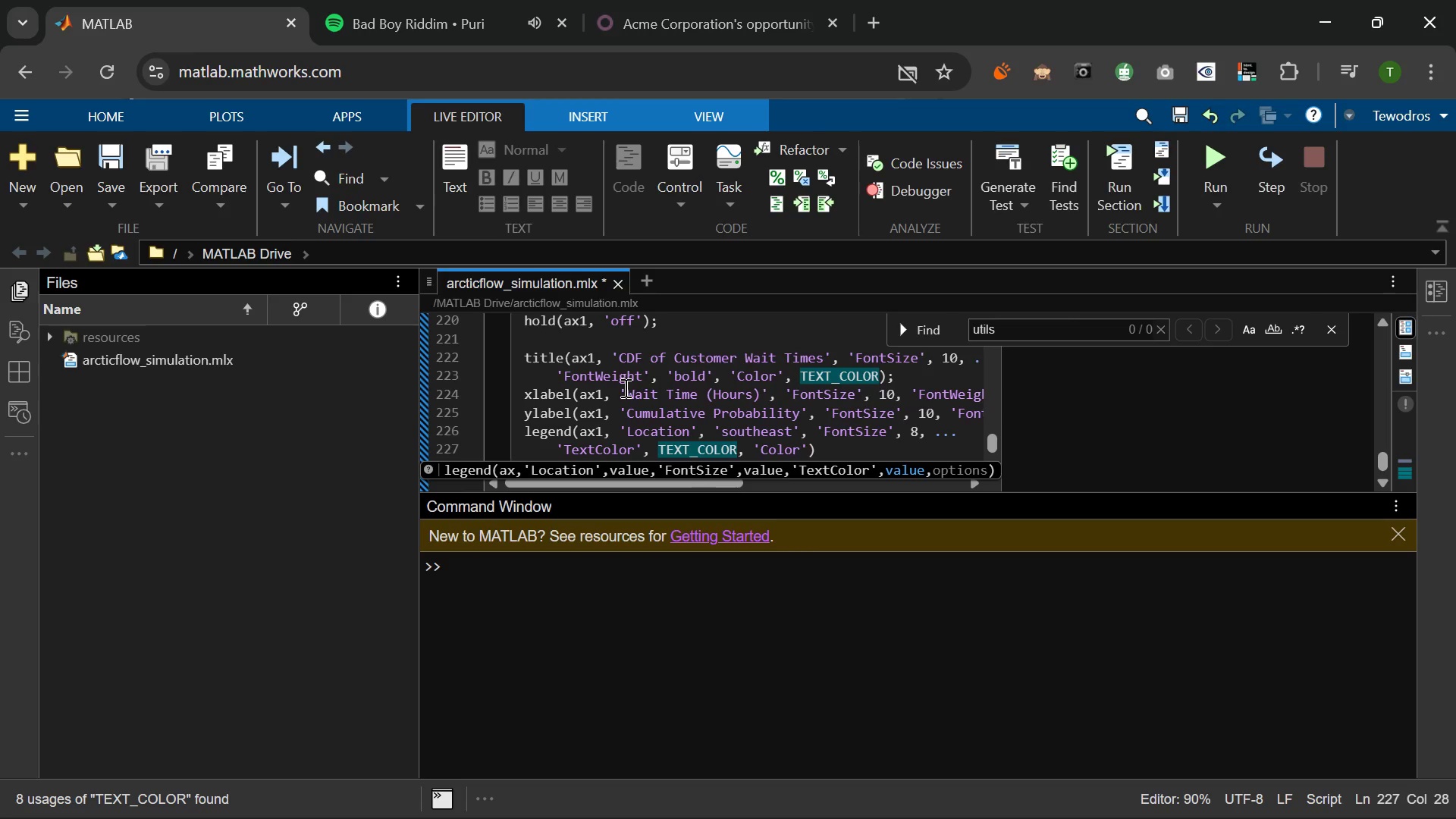 
key(ArrowRight)
 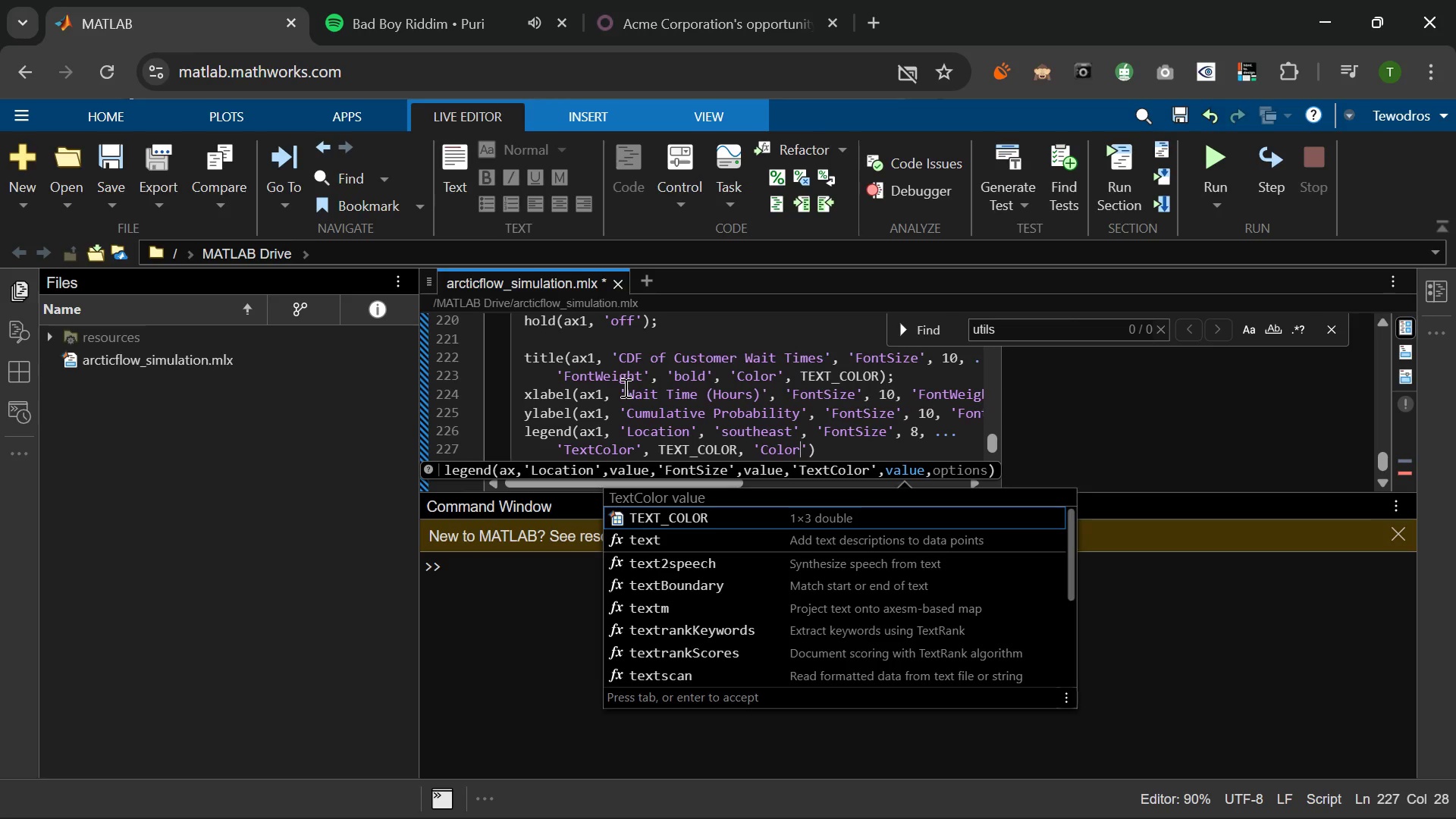 
key(ArrowRight)
 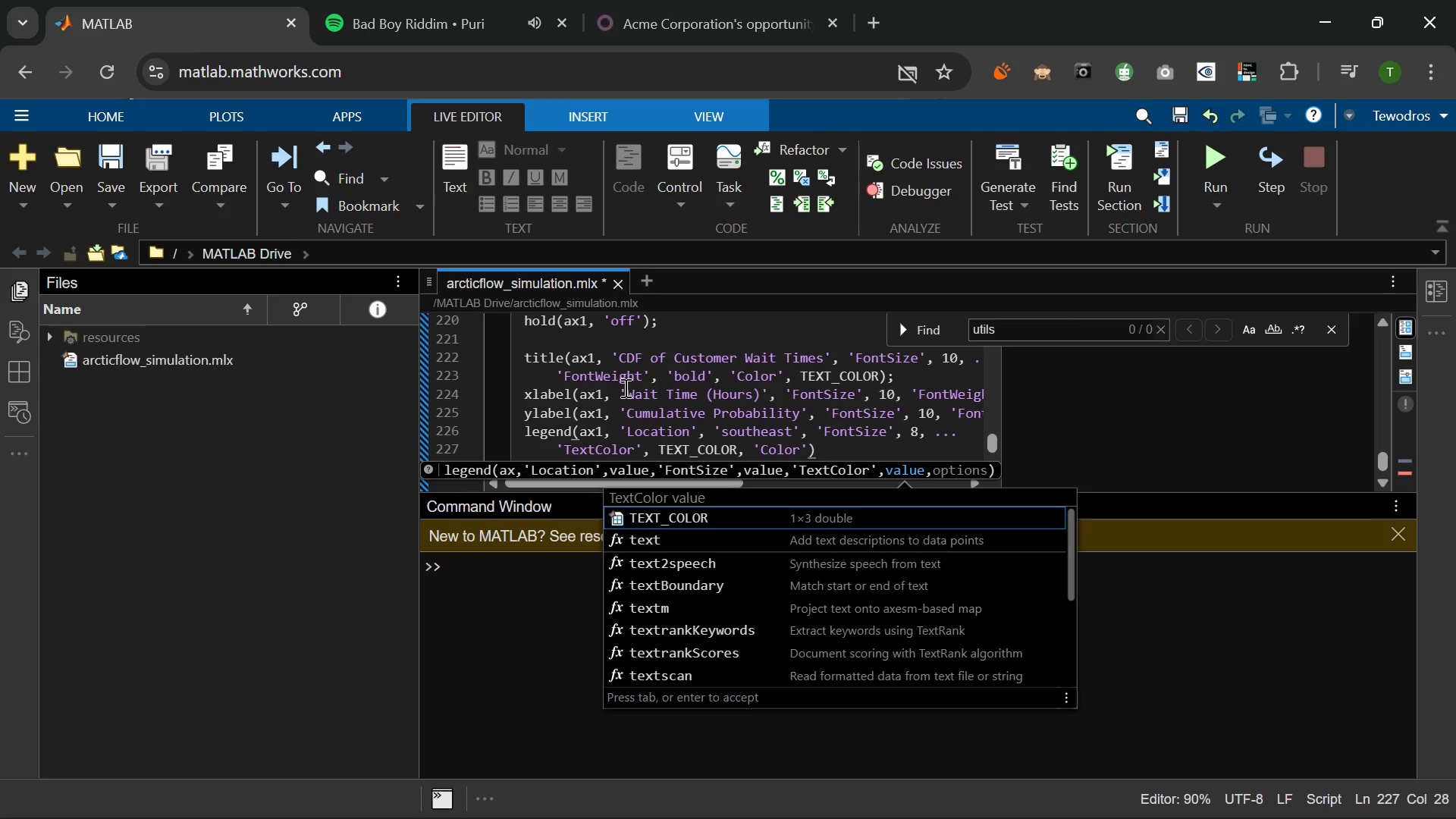 
type(, PANEL)
key(Tab)
type(, 'EdgeColor)
 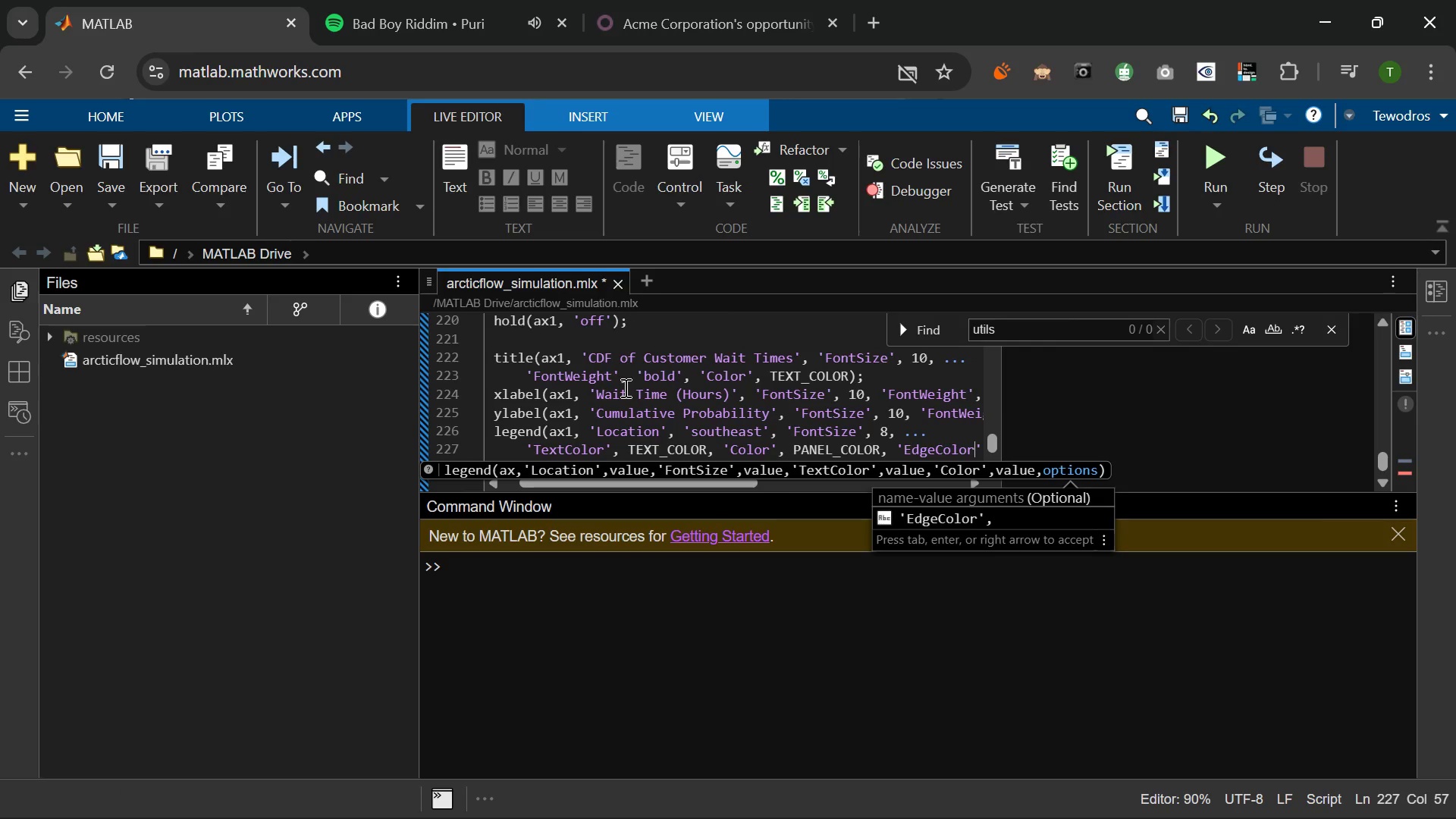 
key(ArrowRight)
 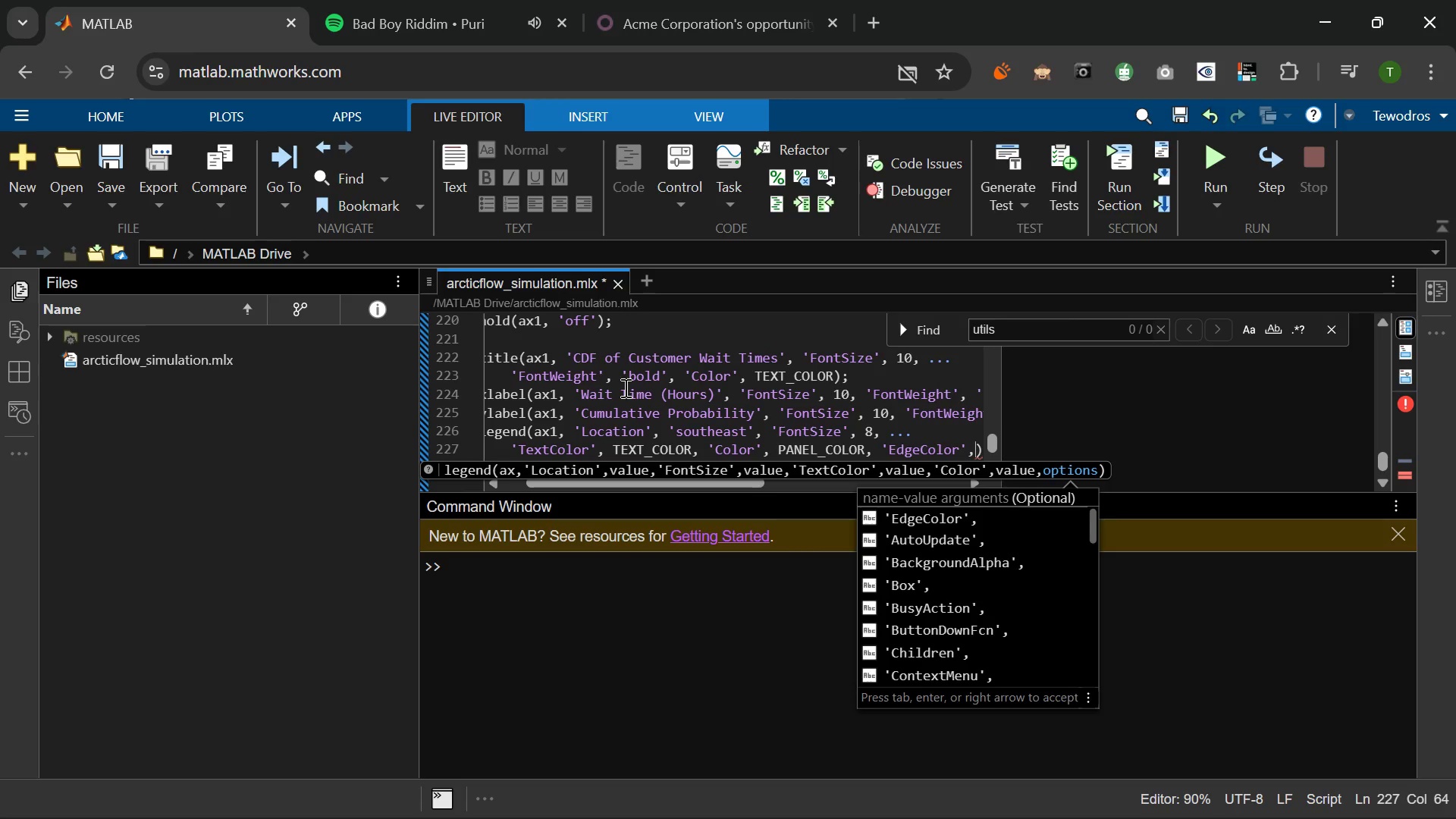 
type( GRID)
key(Tab)
 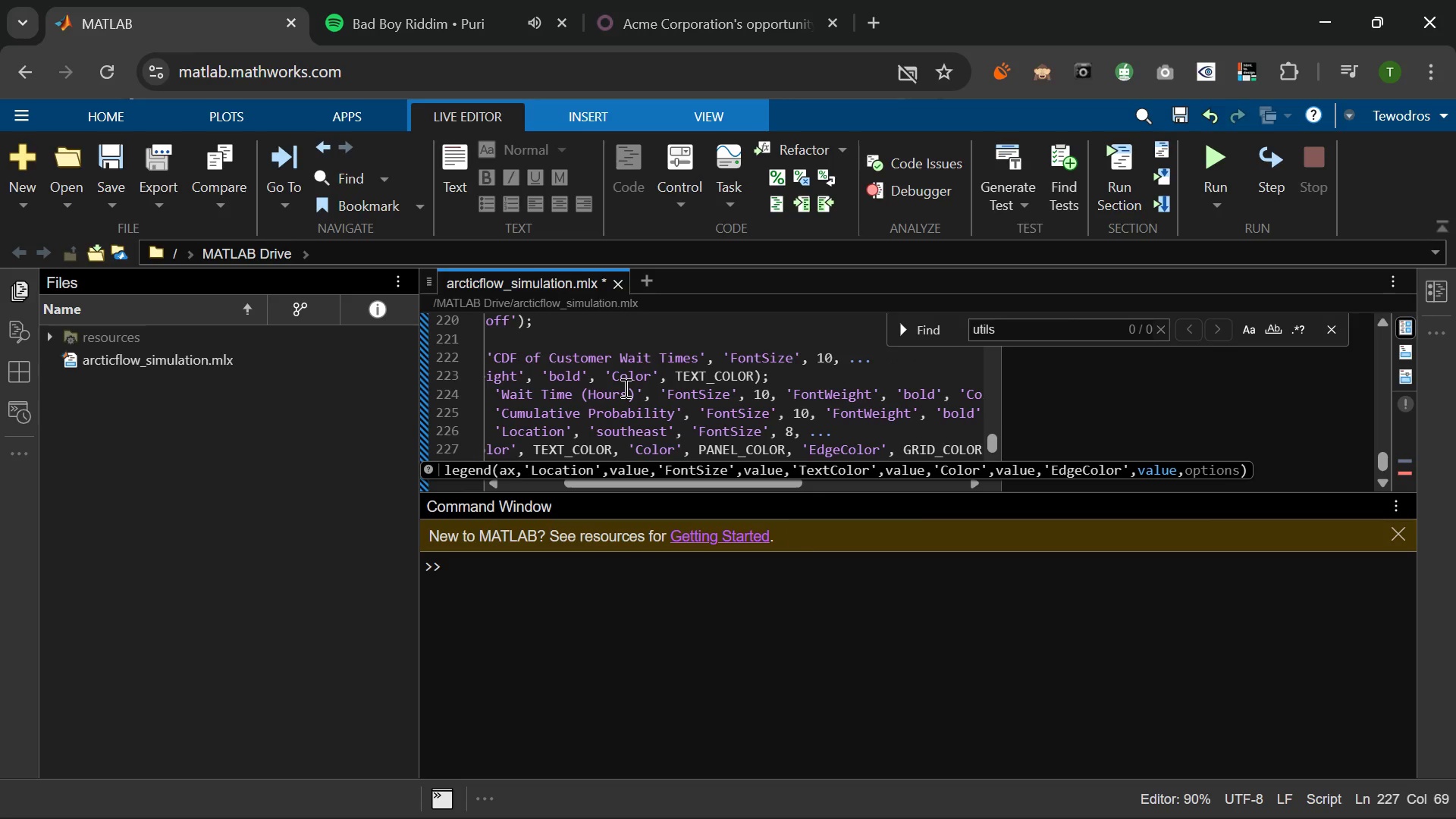 
key(ArrowRight)
 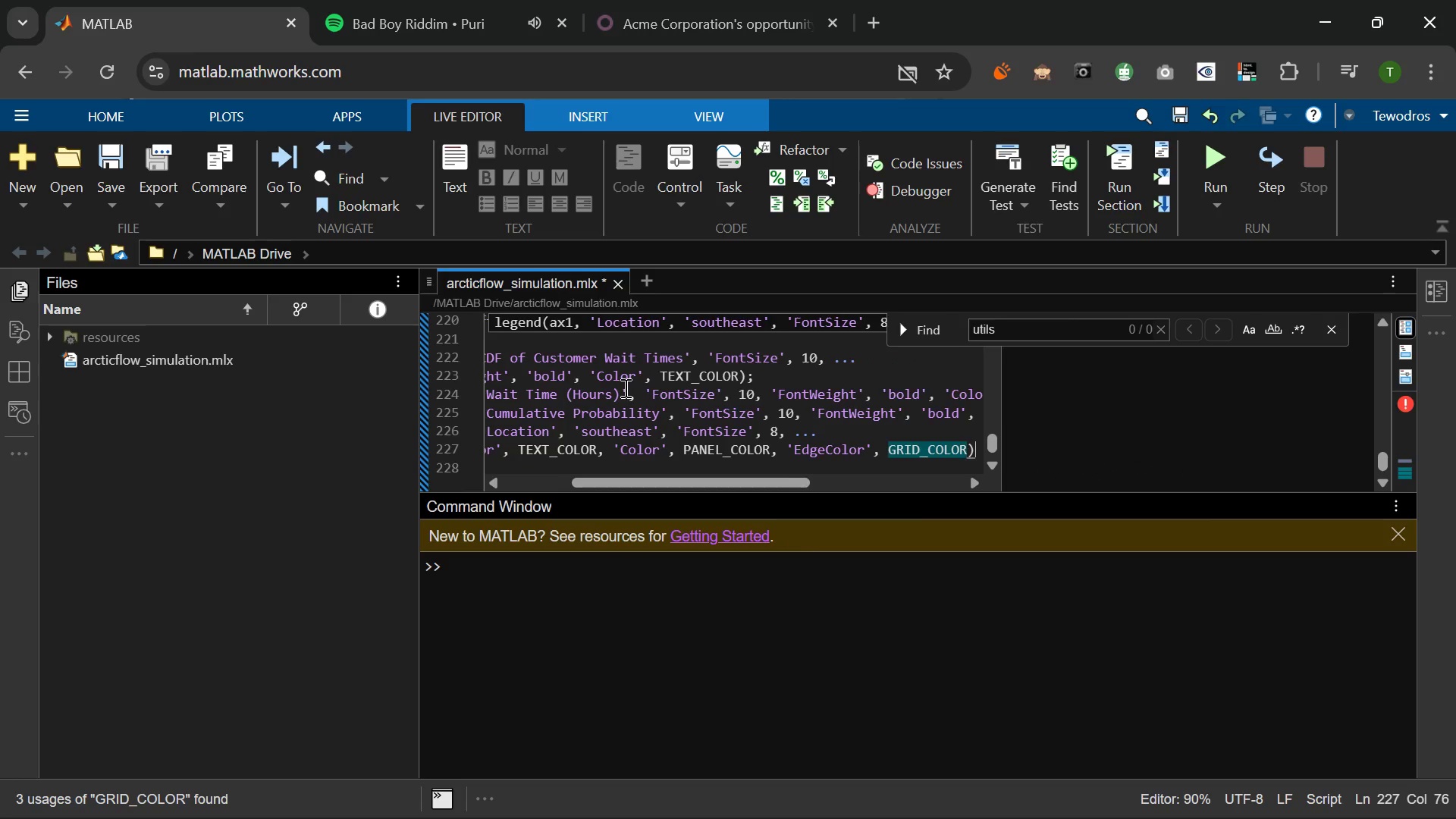 
key(Semicolon)
 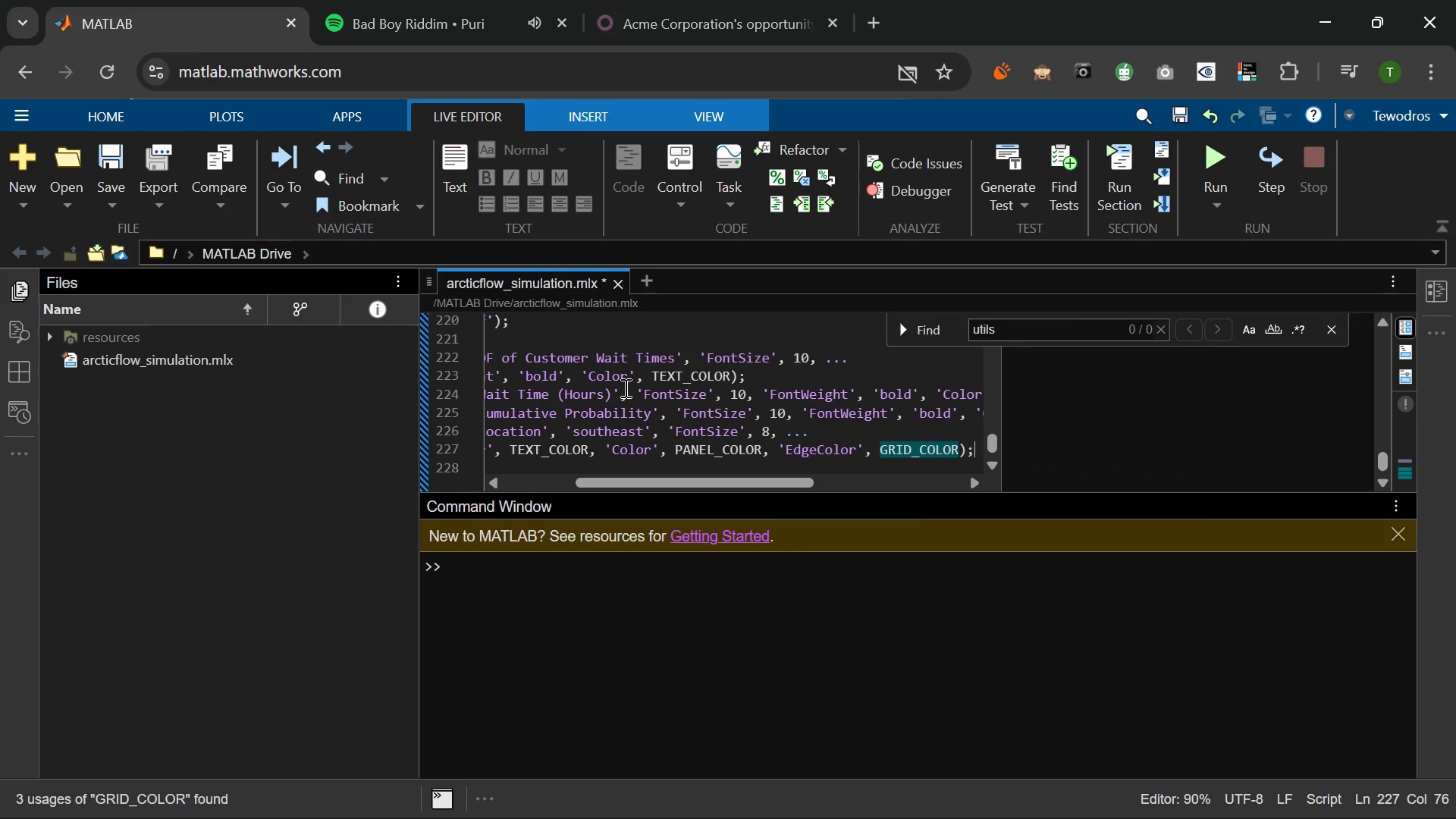 
key(Enter)
 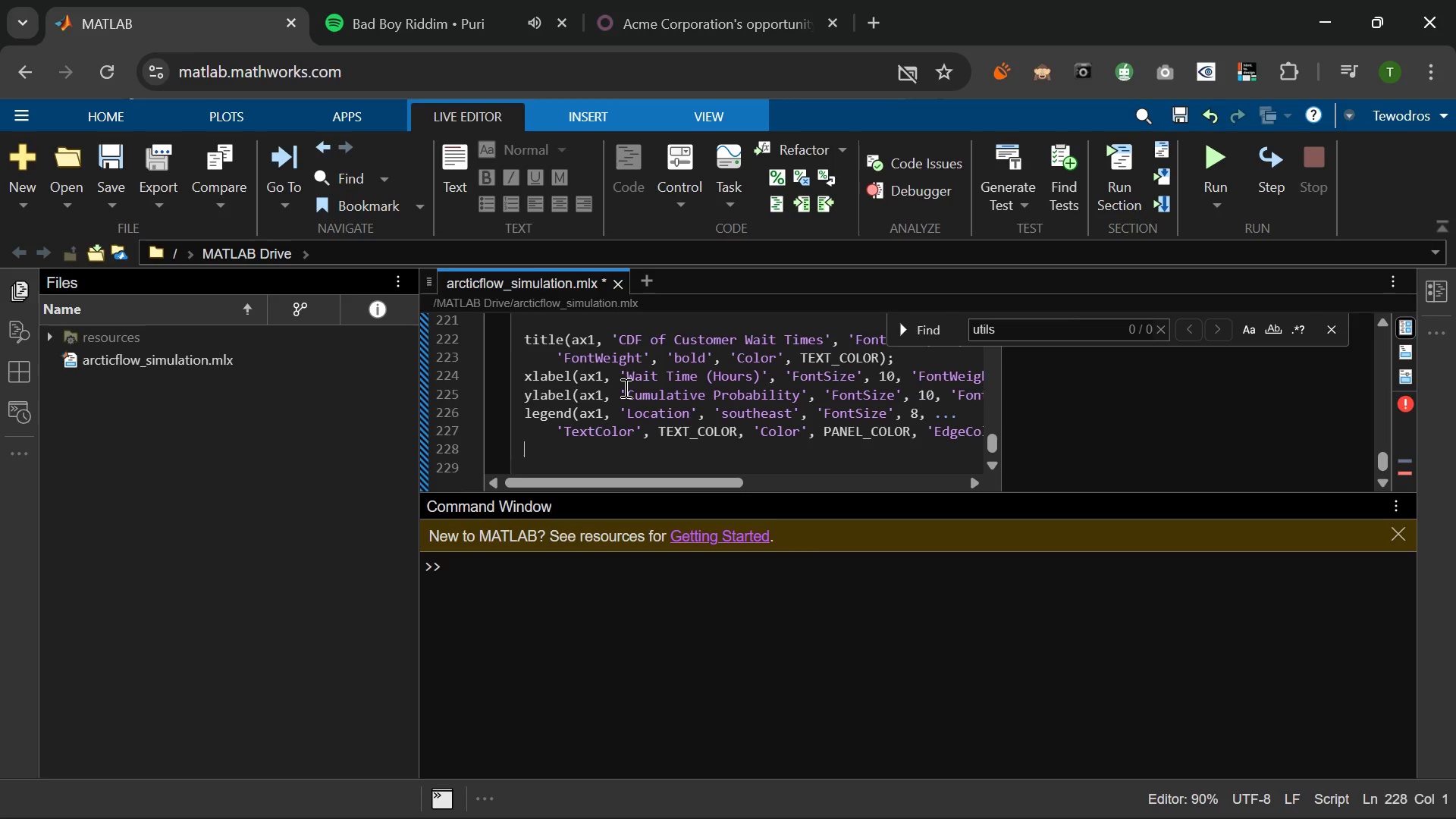 
wait(5.2)
 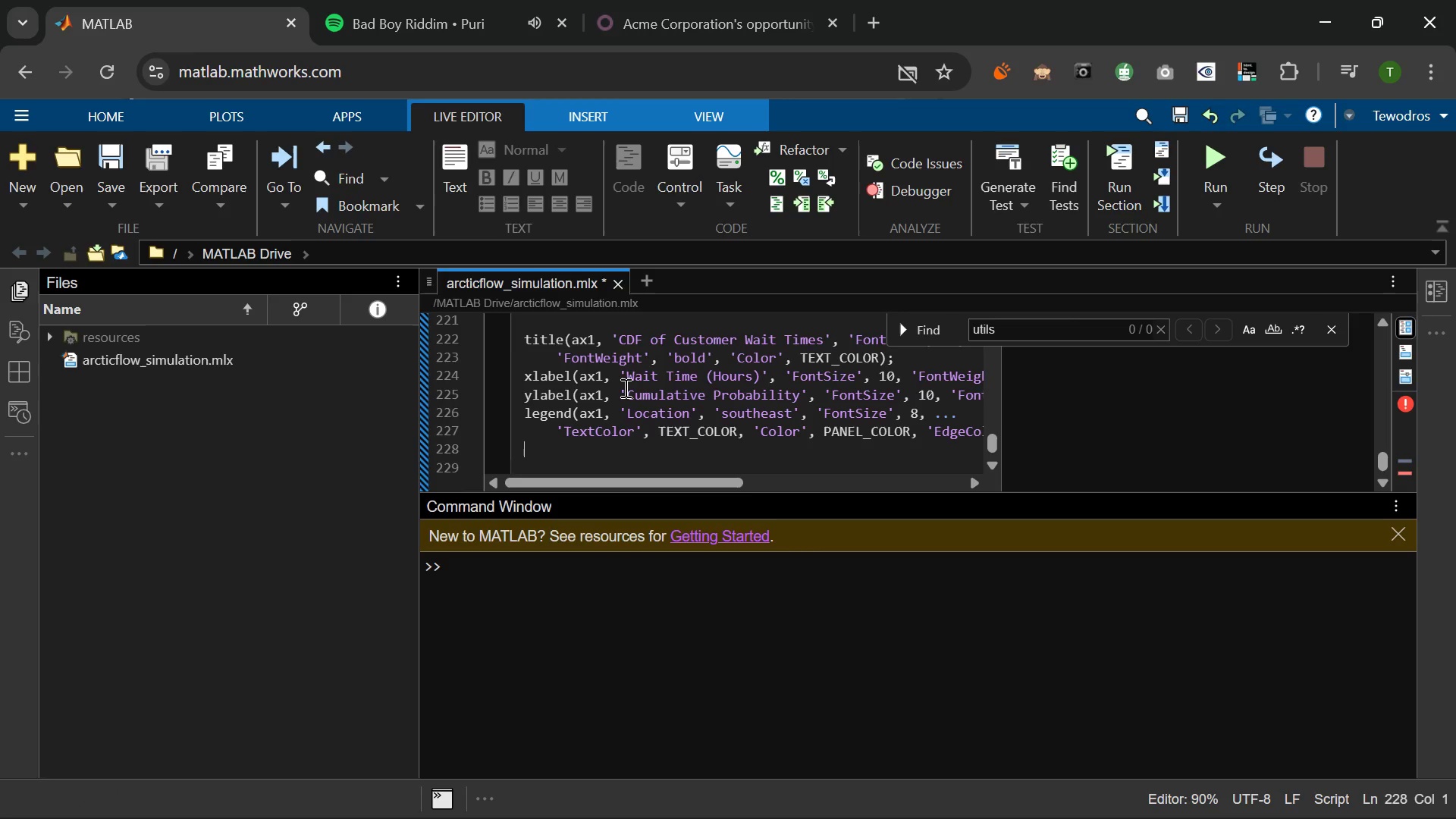 
type(grid(axa)
key(Backspace)
type(1)
 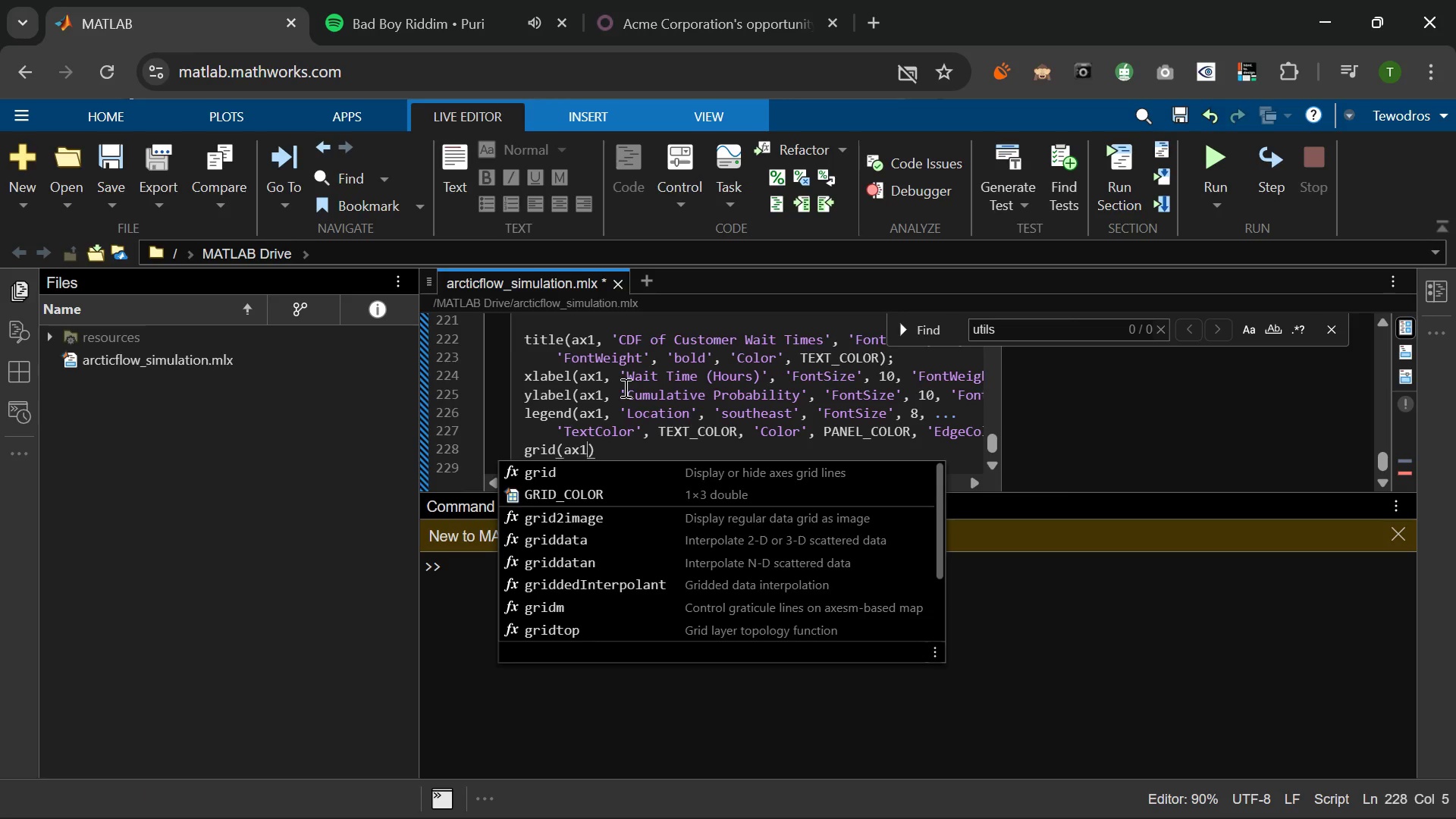 
wait(10.03)
 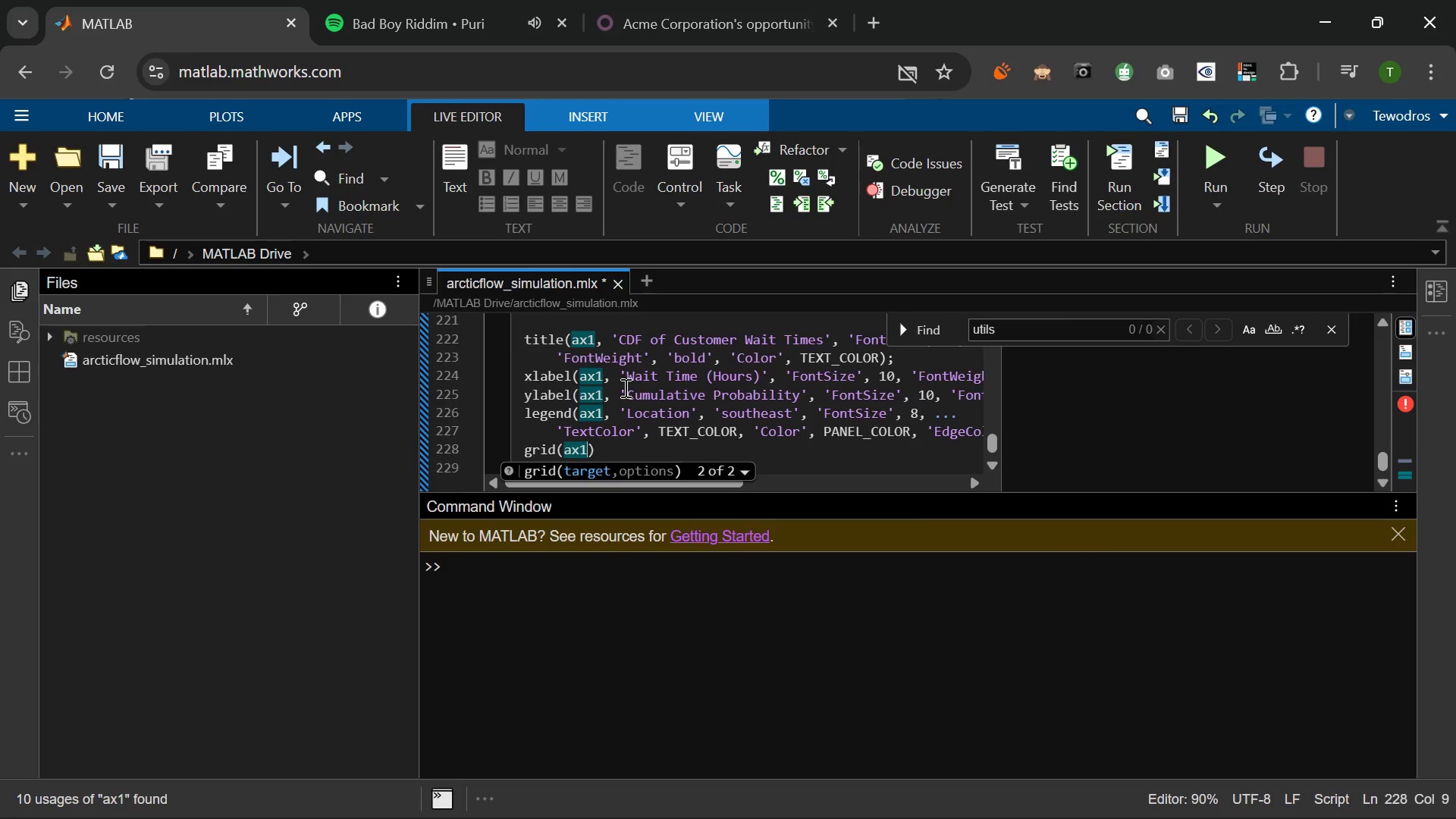 
type(, 'on)
 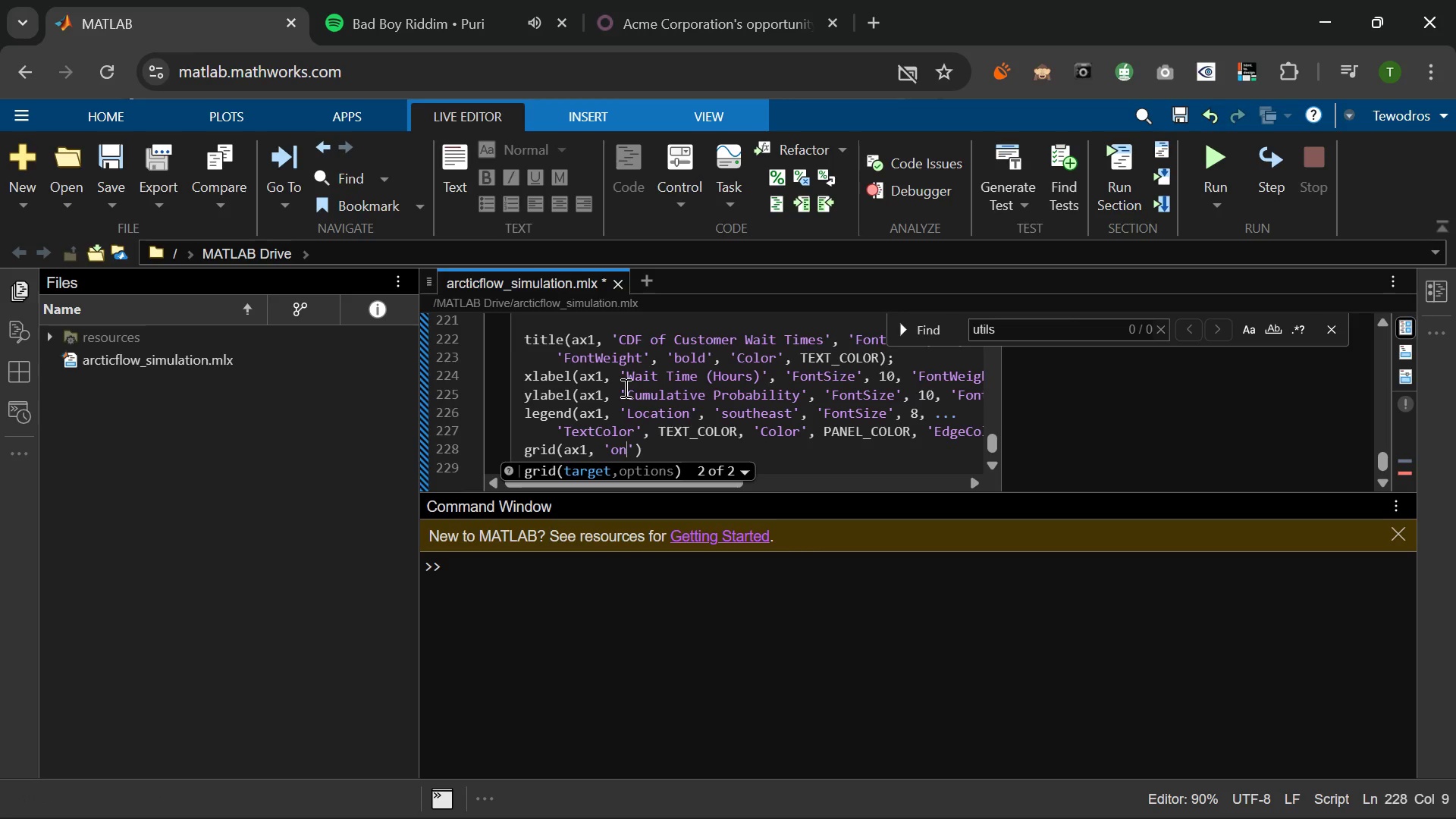 
key(ArrowRight)
 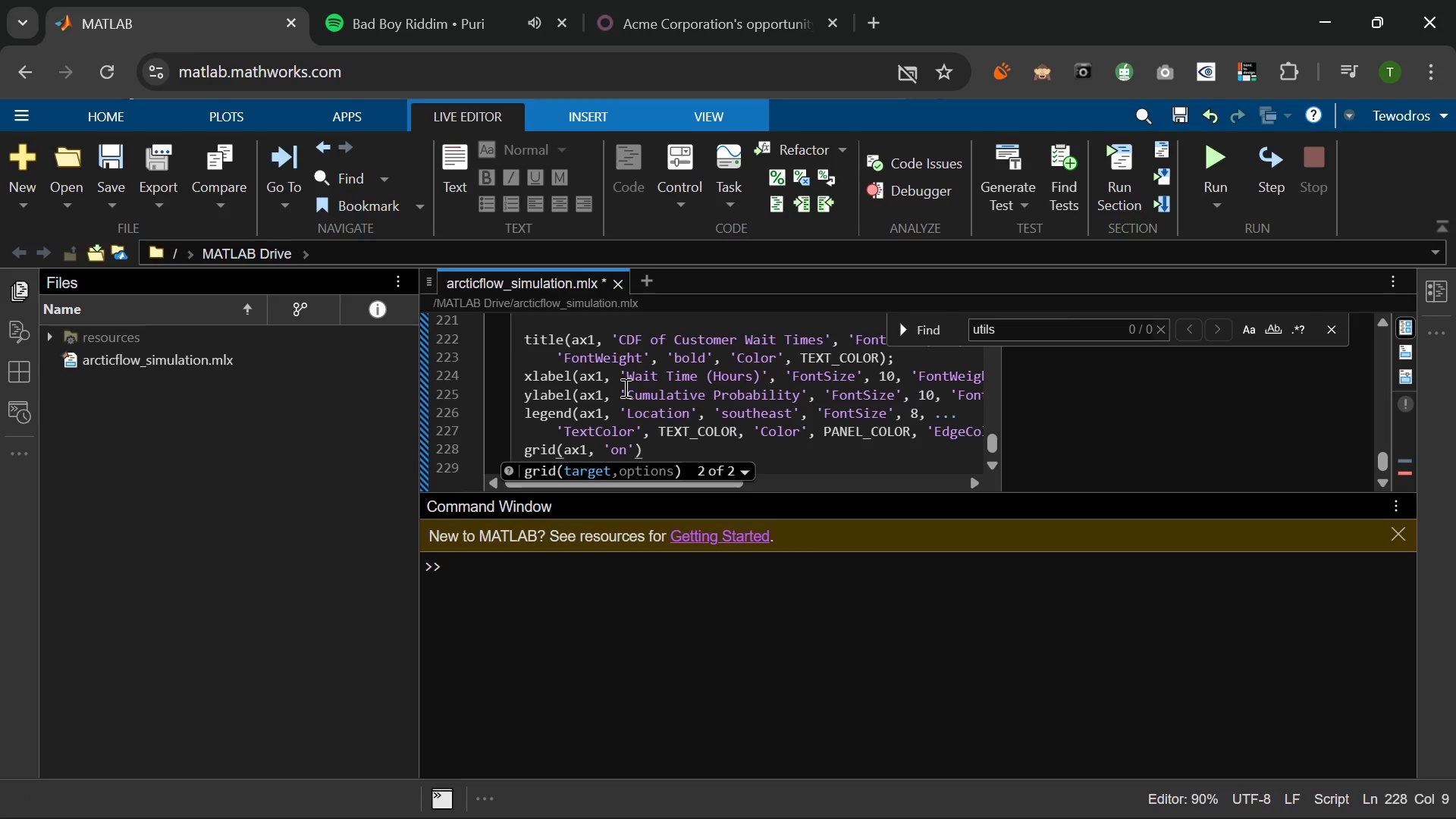 
key(ArrowRight)
 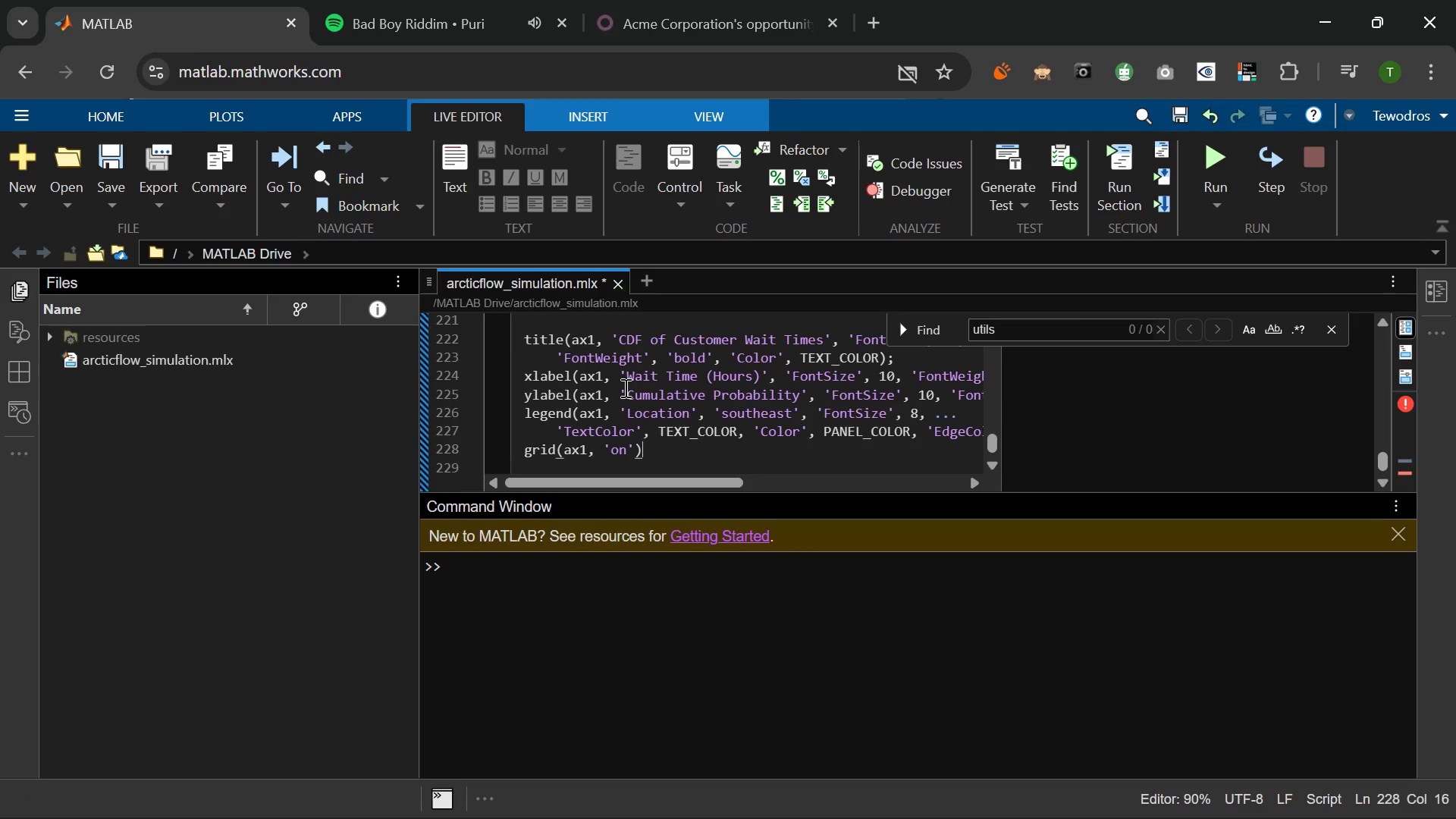 
key(Semicolon)
 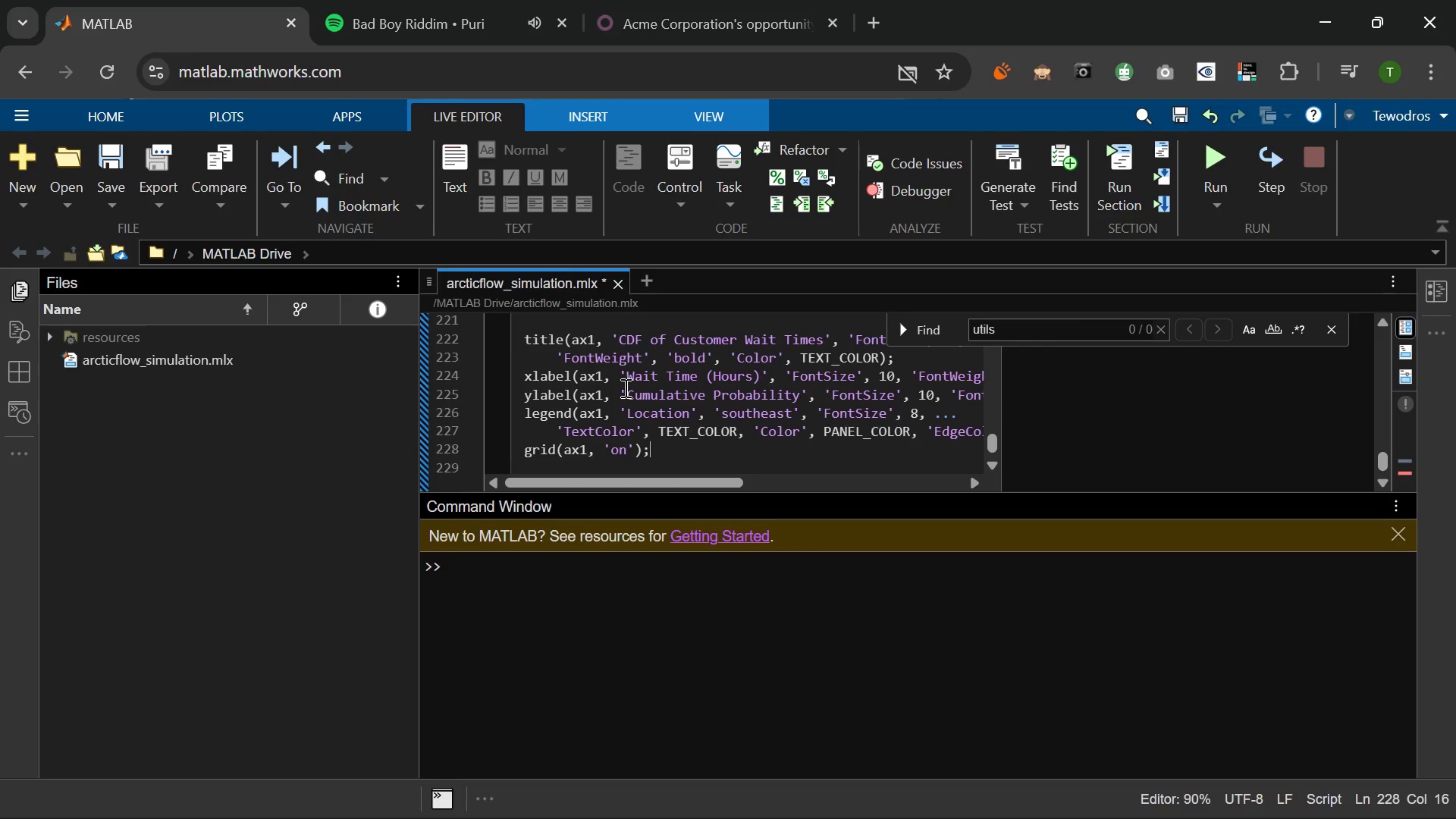 
key(Enter)
 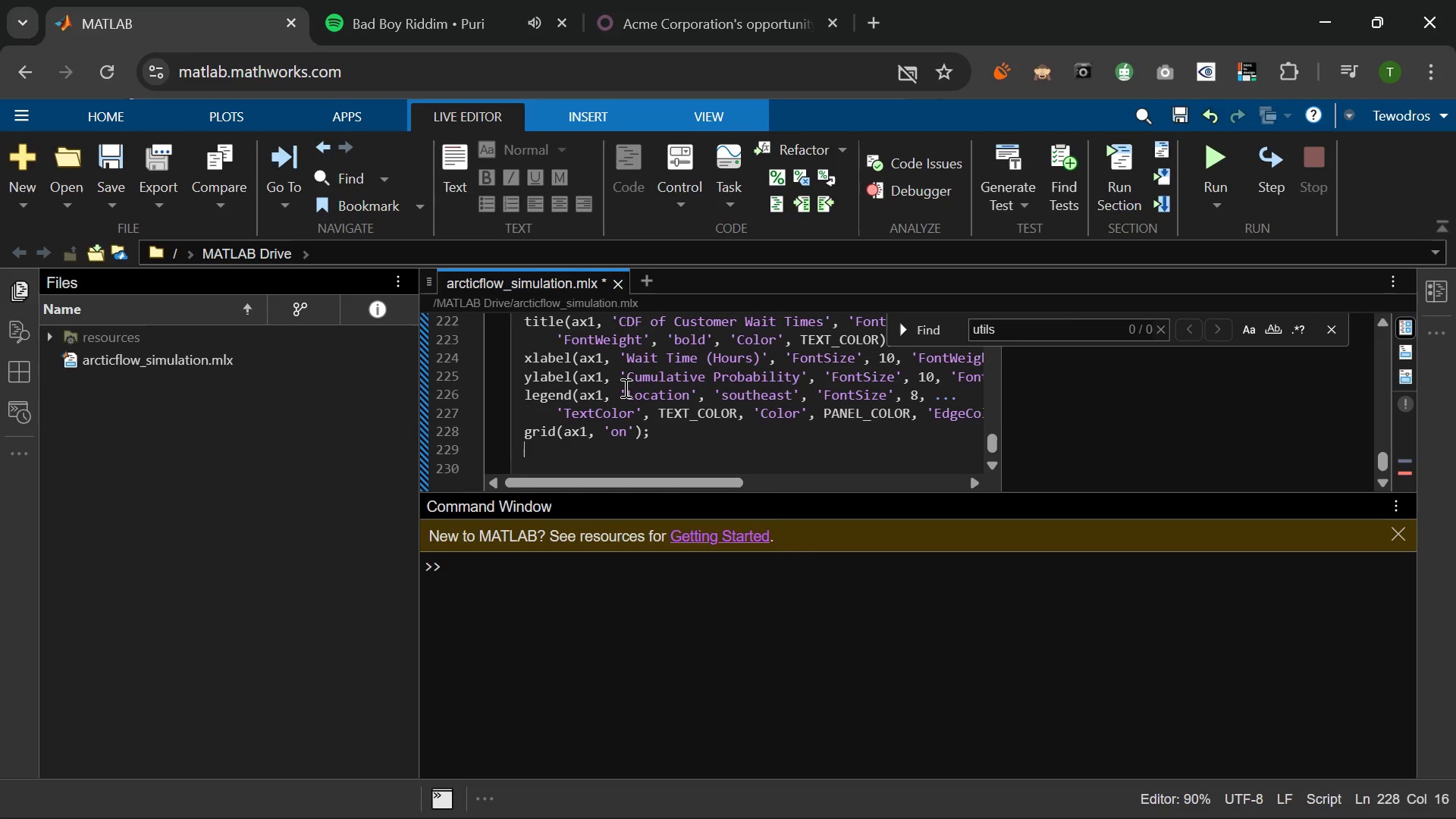 
type(xlimII)
key(Backspace)
key(Backspace)
type(9axq,)
key(Backspace)
key(Backspace)
type(1, [[)
key(Backspace)
 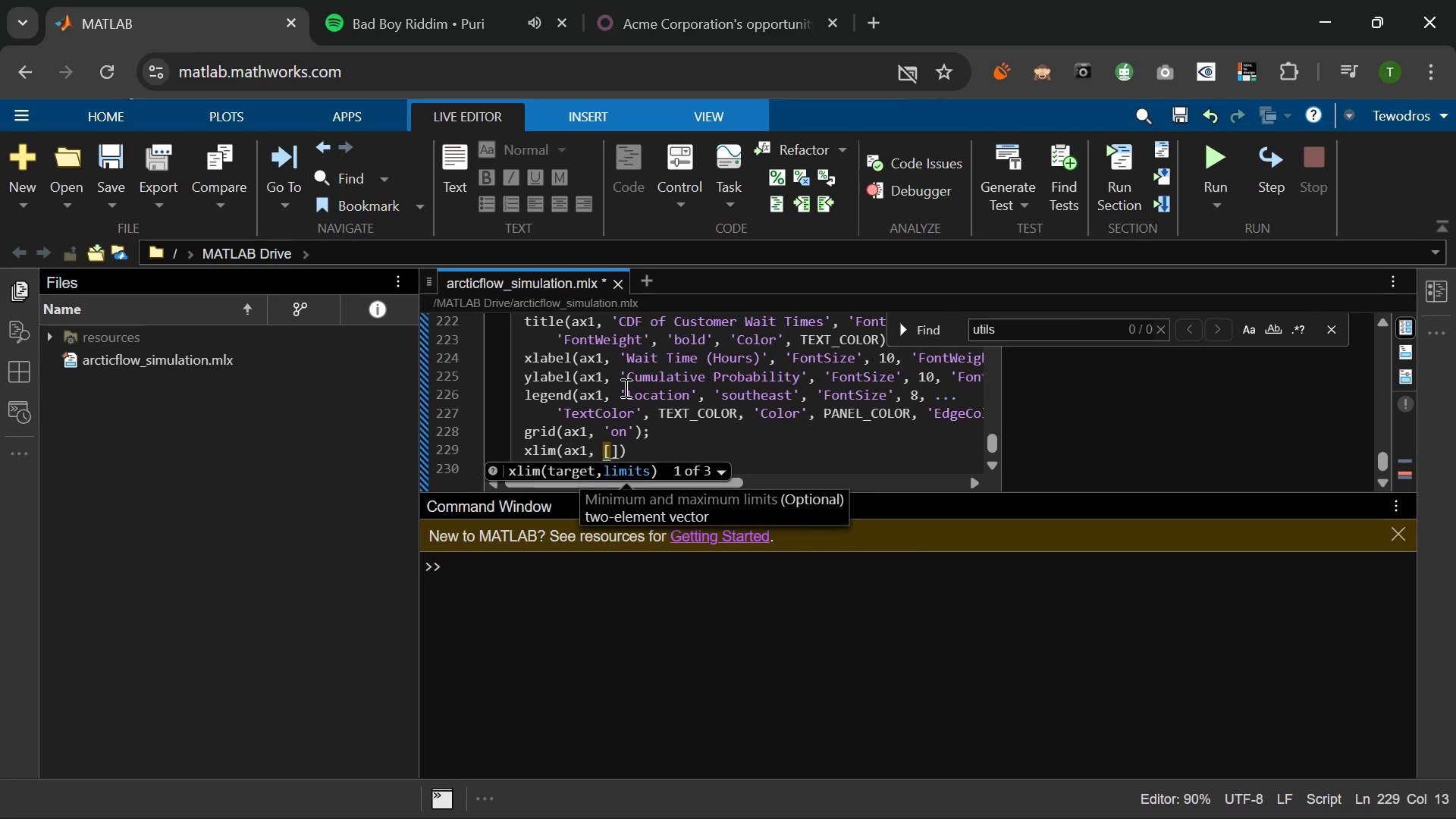 
type(0,10)
 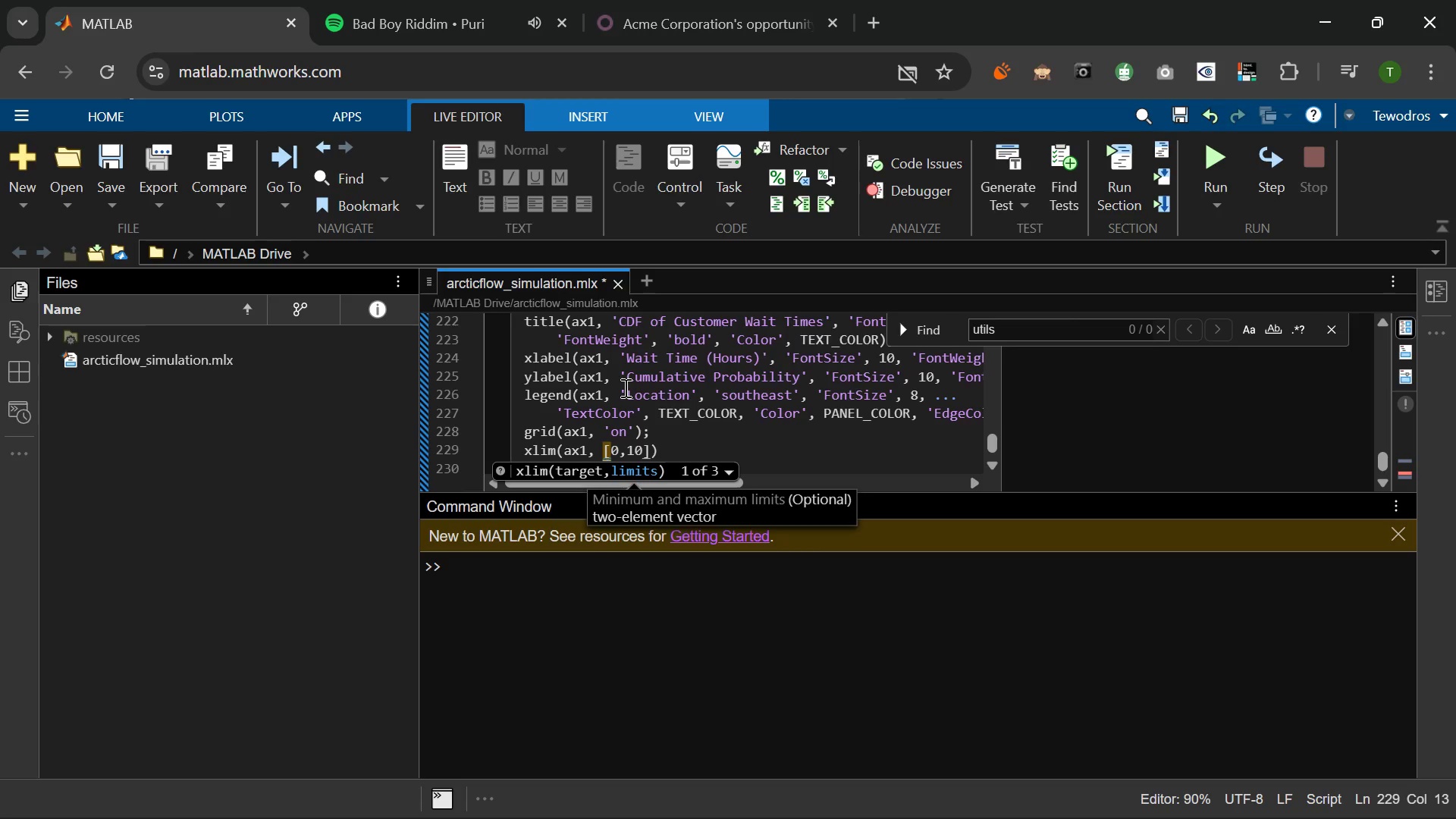 
key(ArrowRight)
 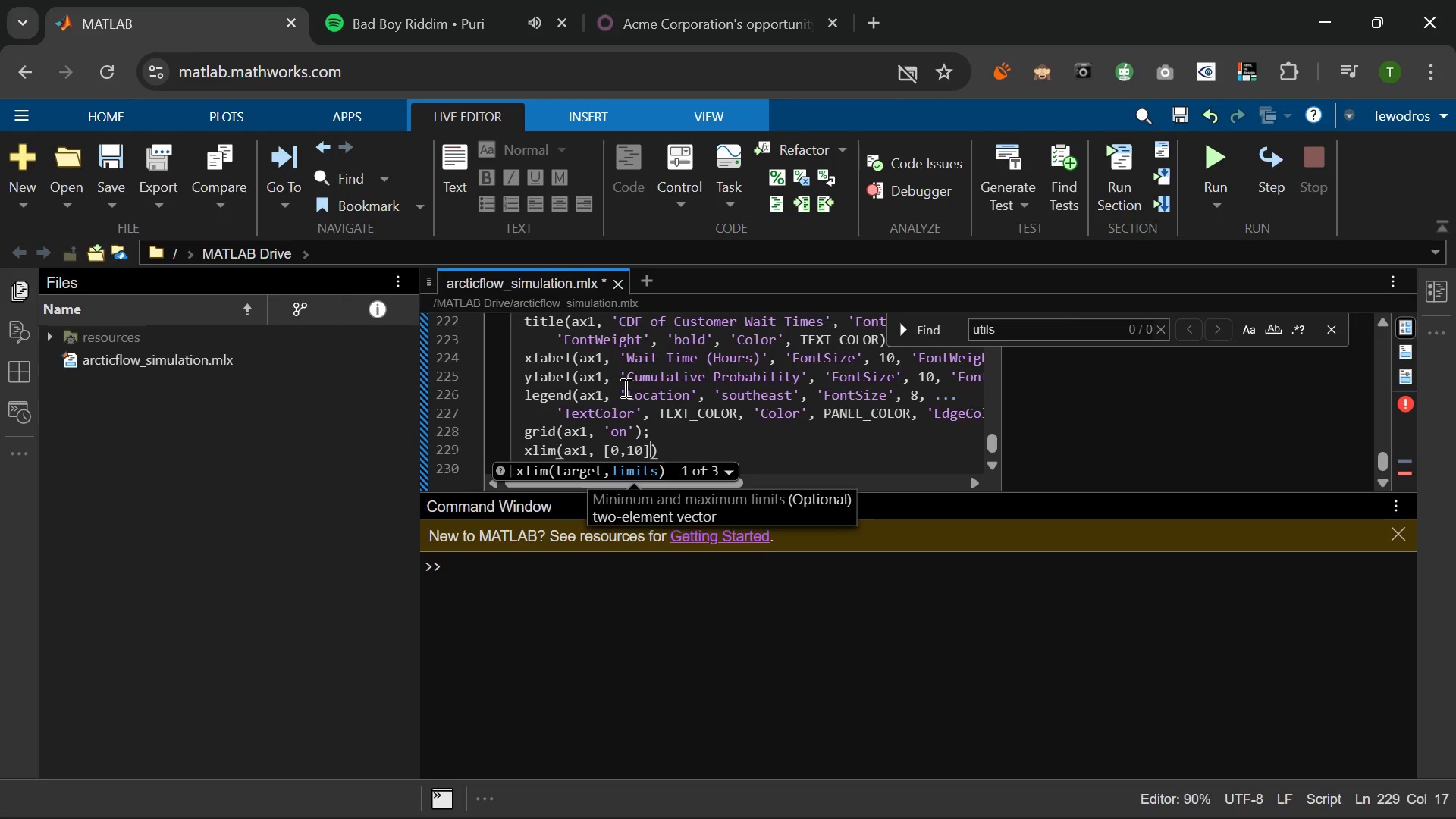 
key(ArrowRight)
 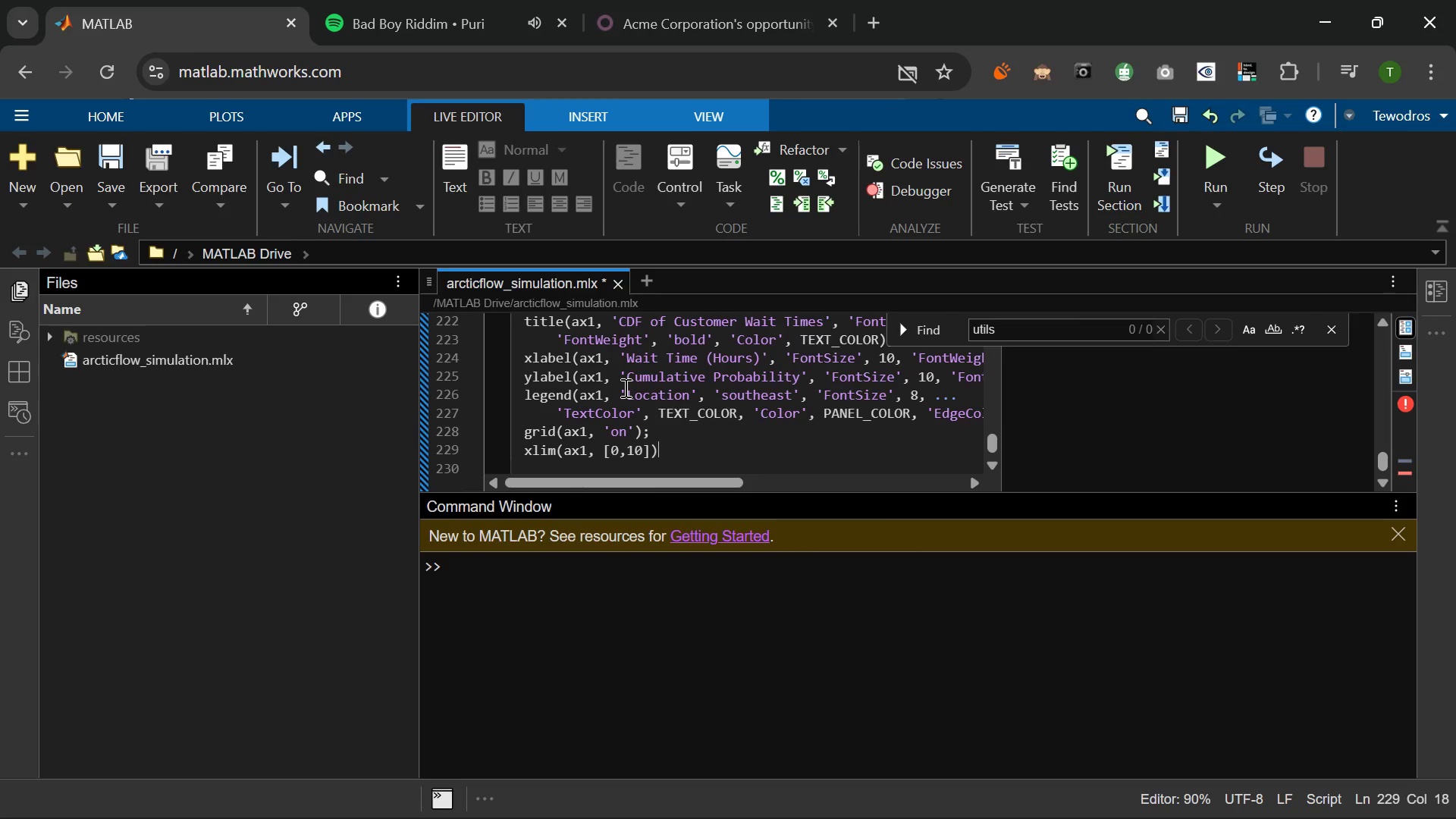 
key(Semicolon)
 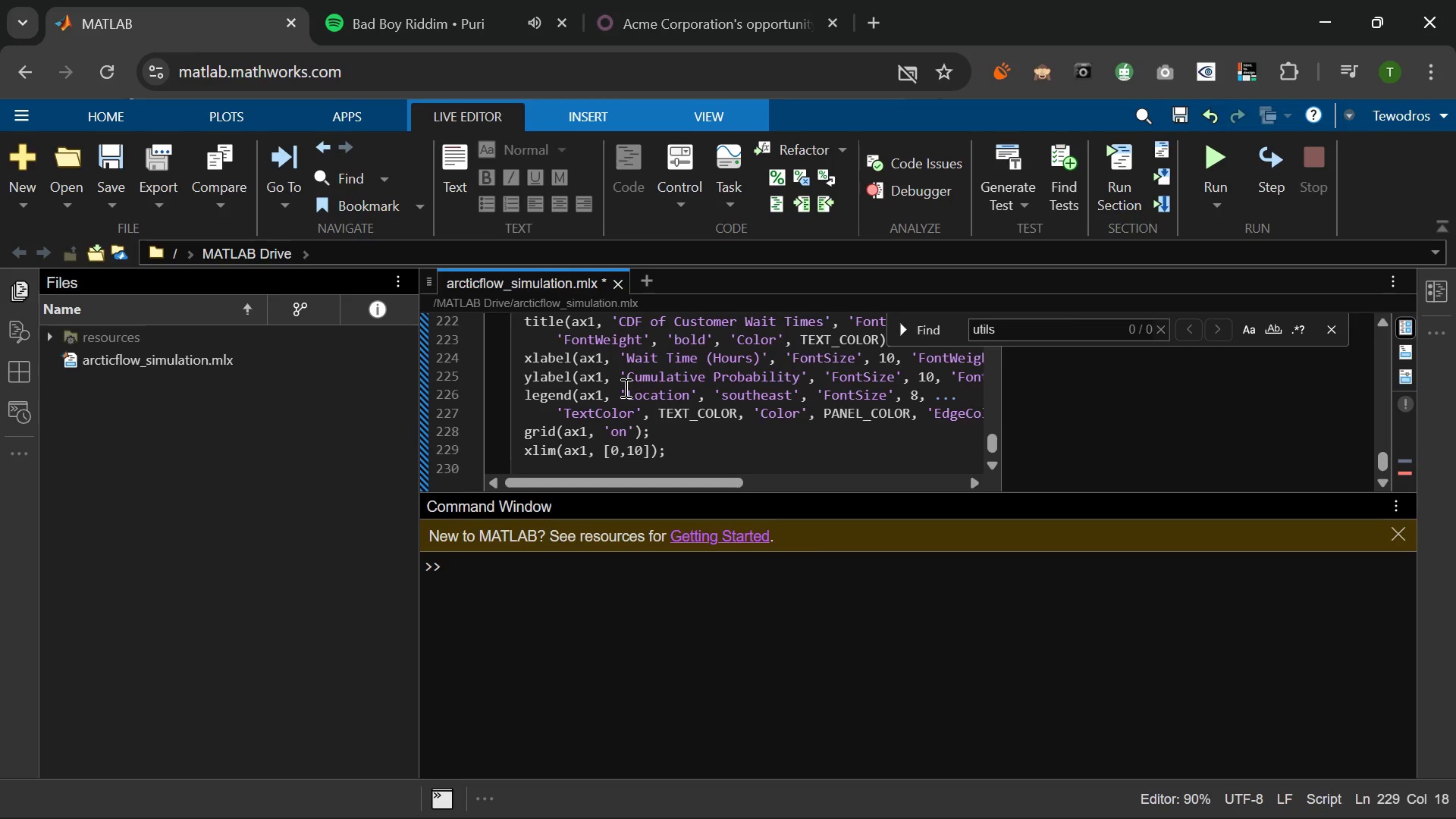 
key(ArrowLeft)
 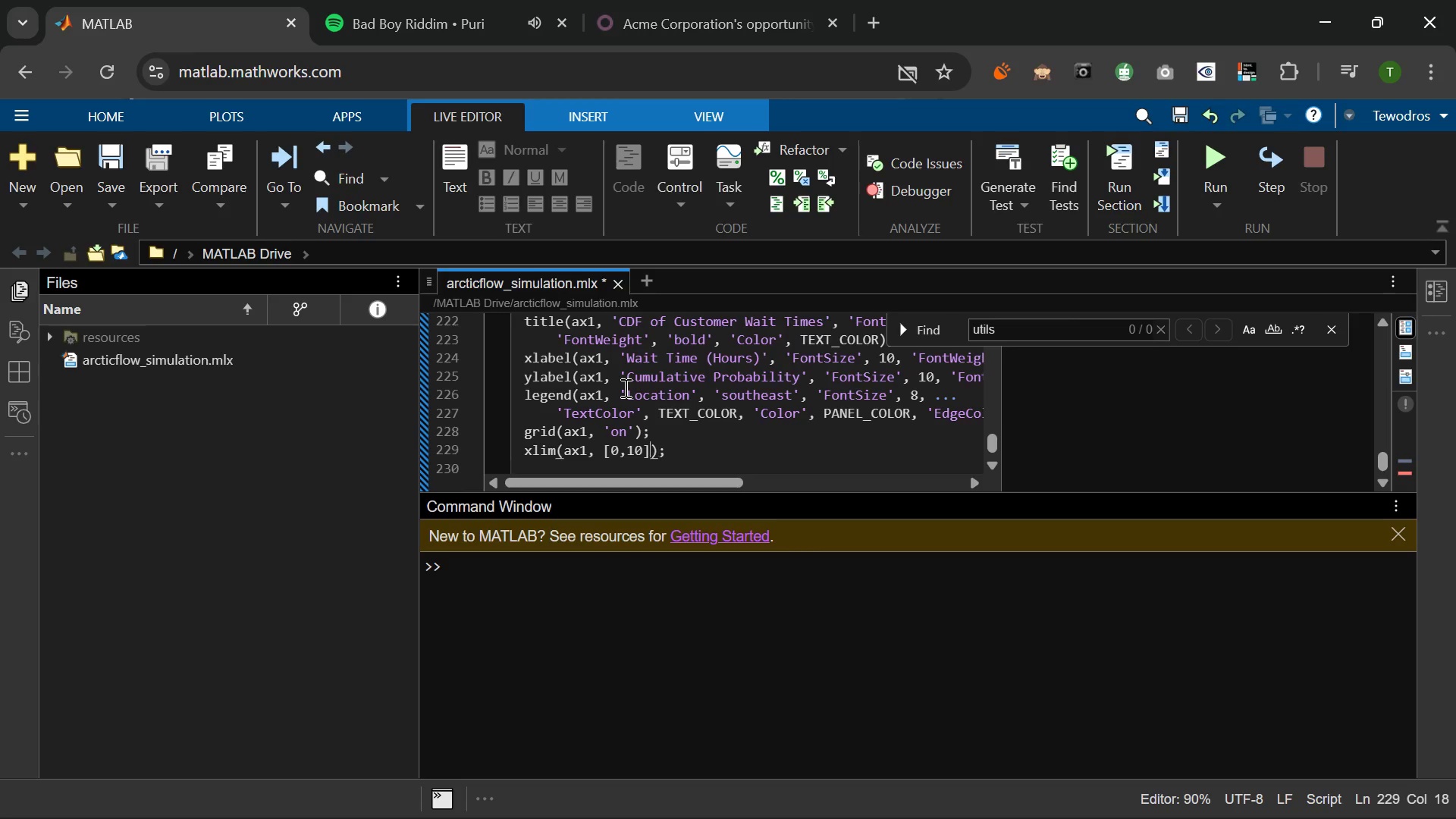 
key(ArrowLeft)
 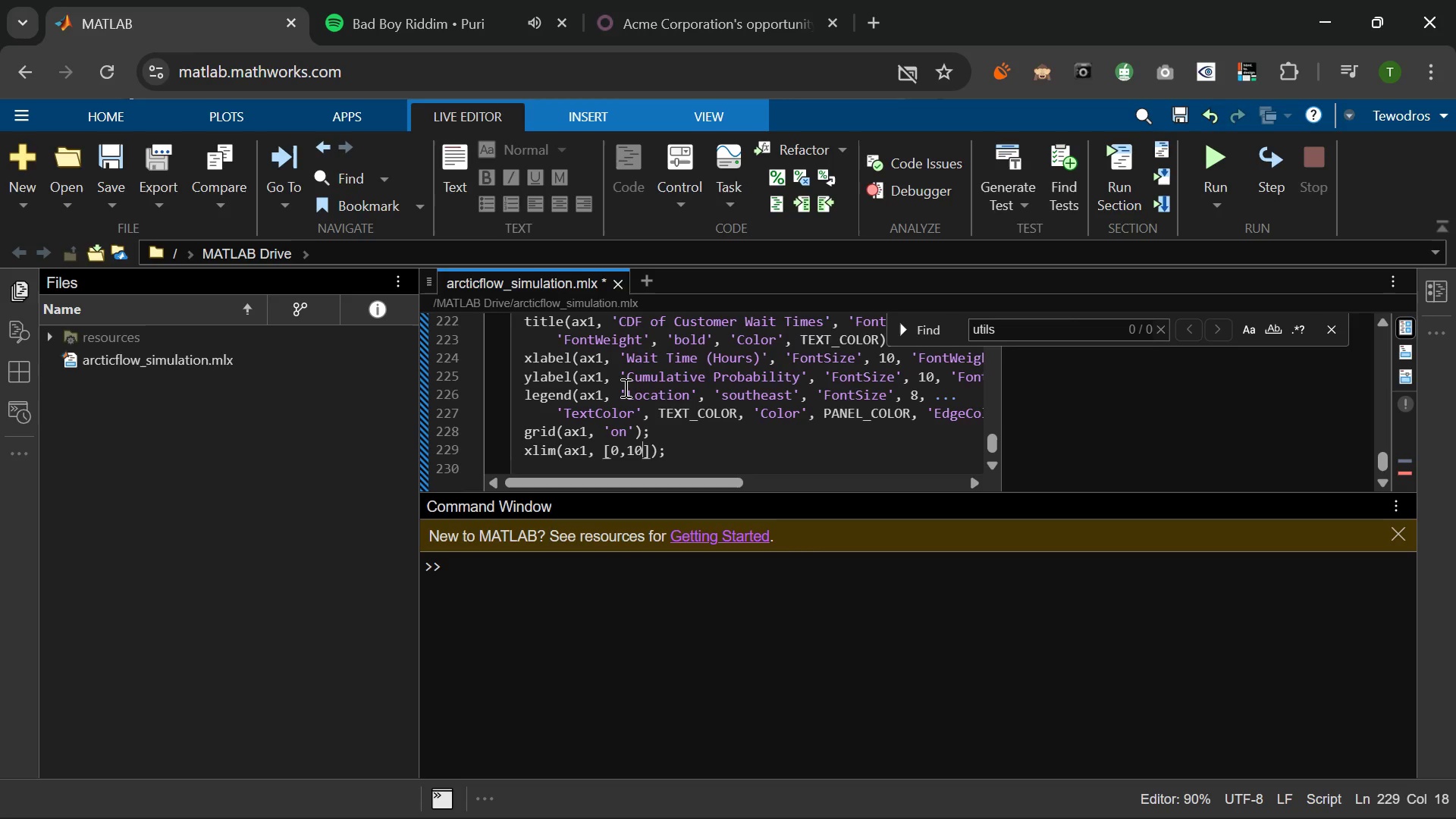 
key(ArrowLeft)
 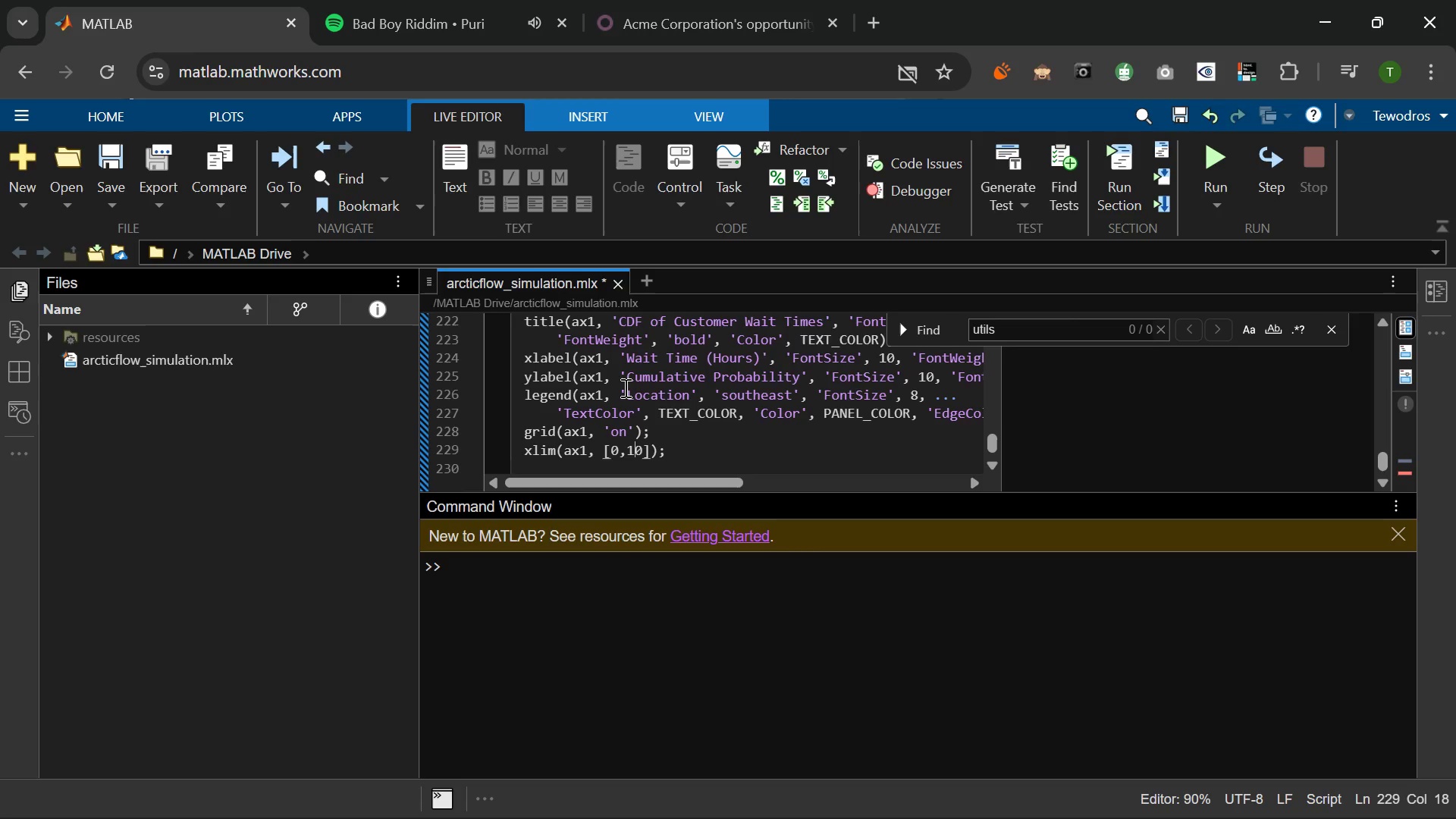 
key(ArrowLeft)
 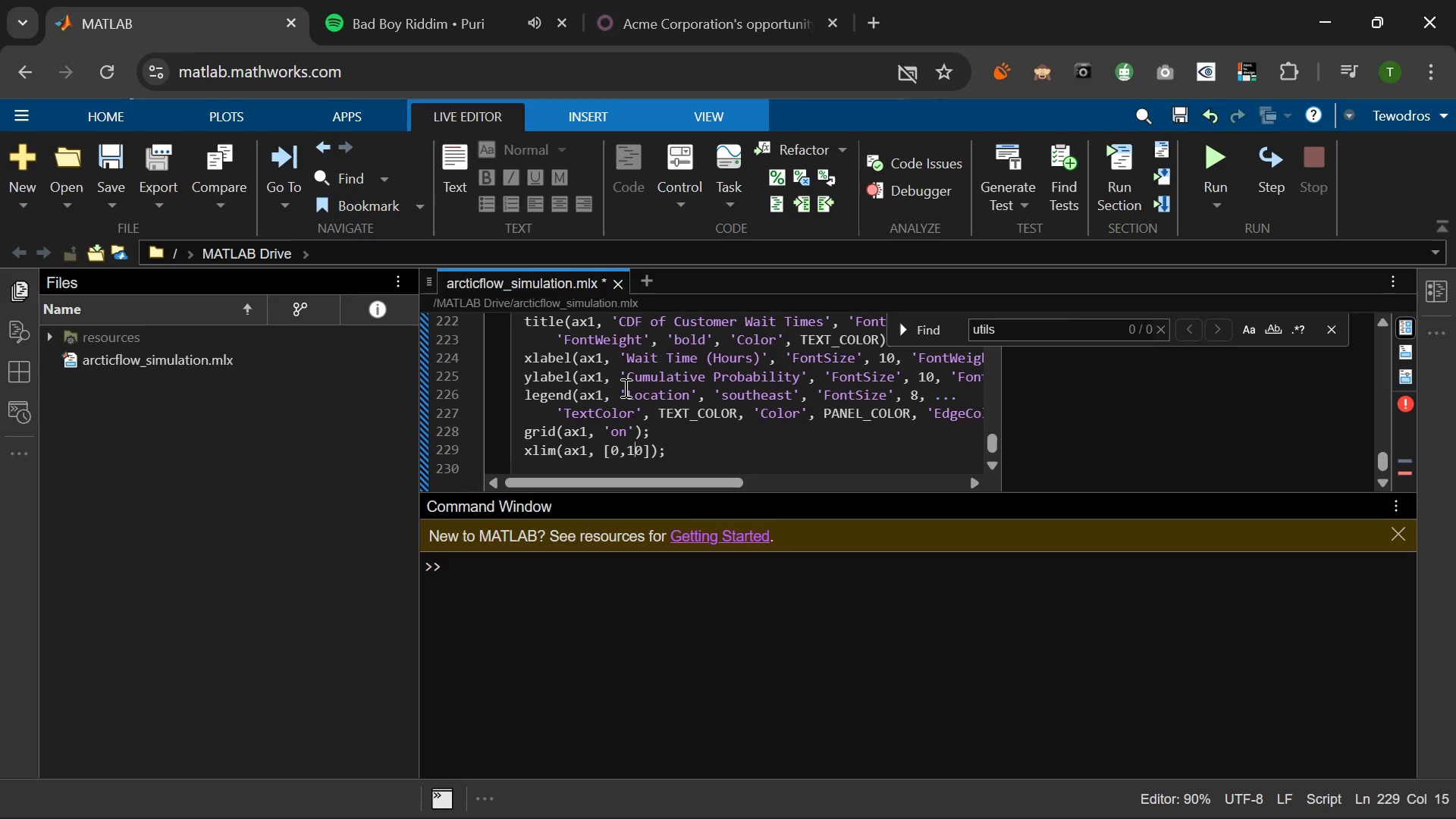 
key(ArrowLeft)
 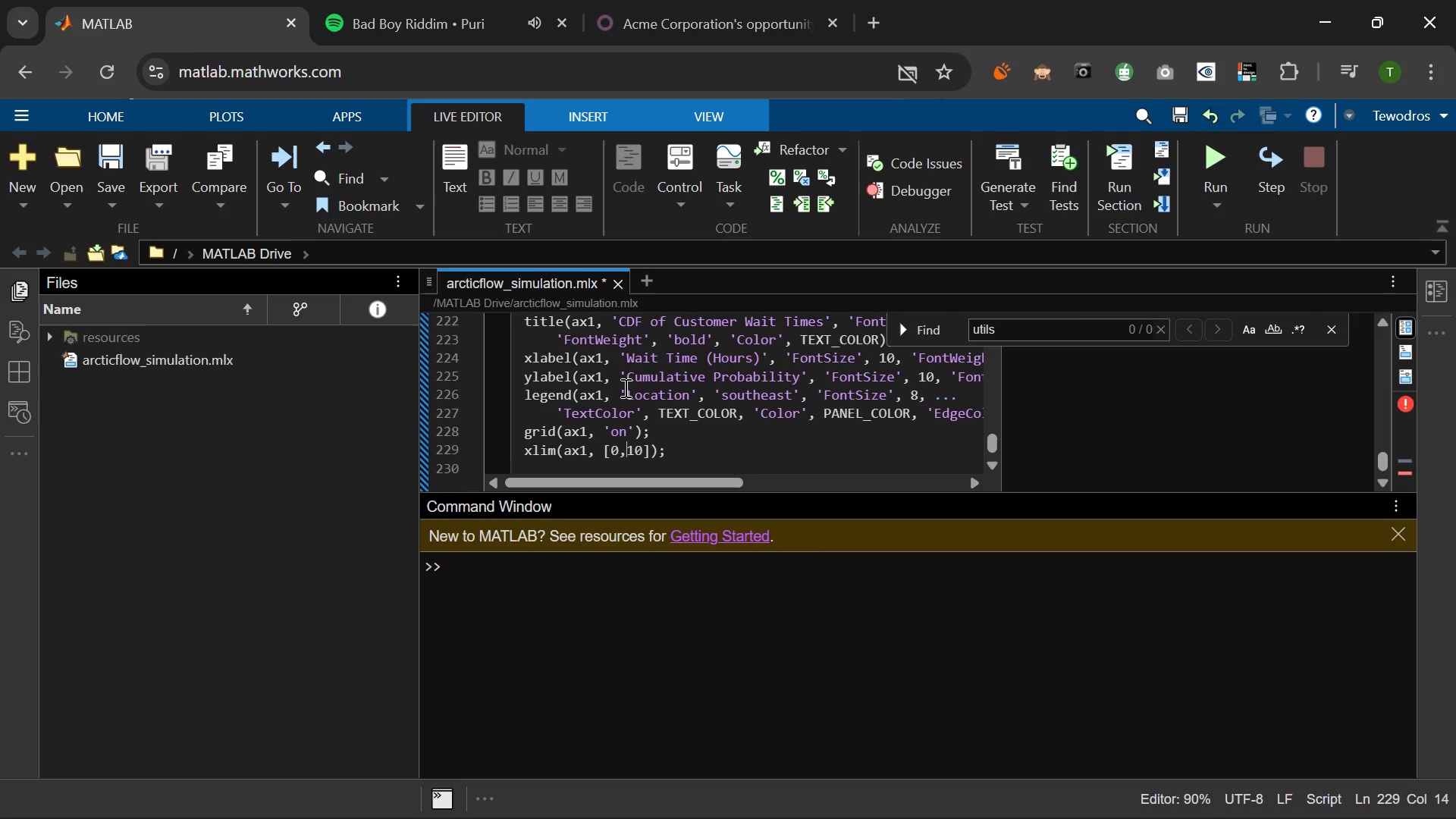 
key(Space)
 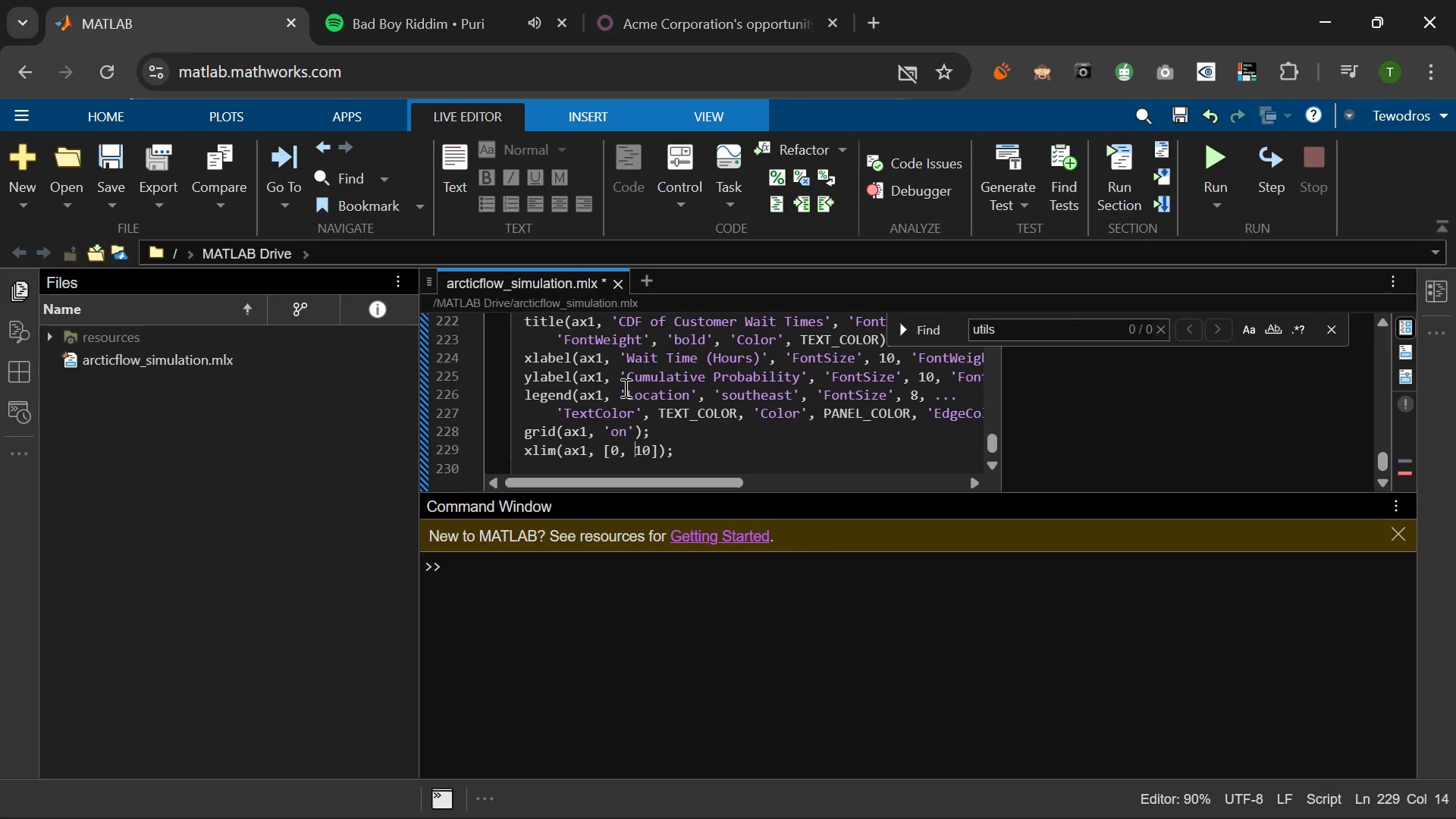 
key(ArrowRight)
 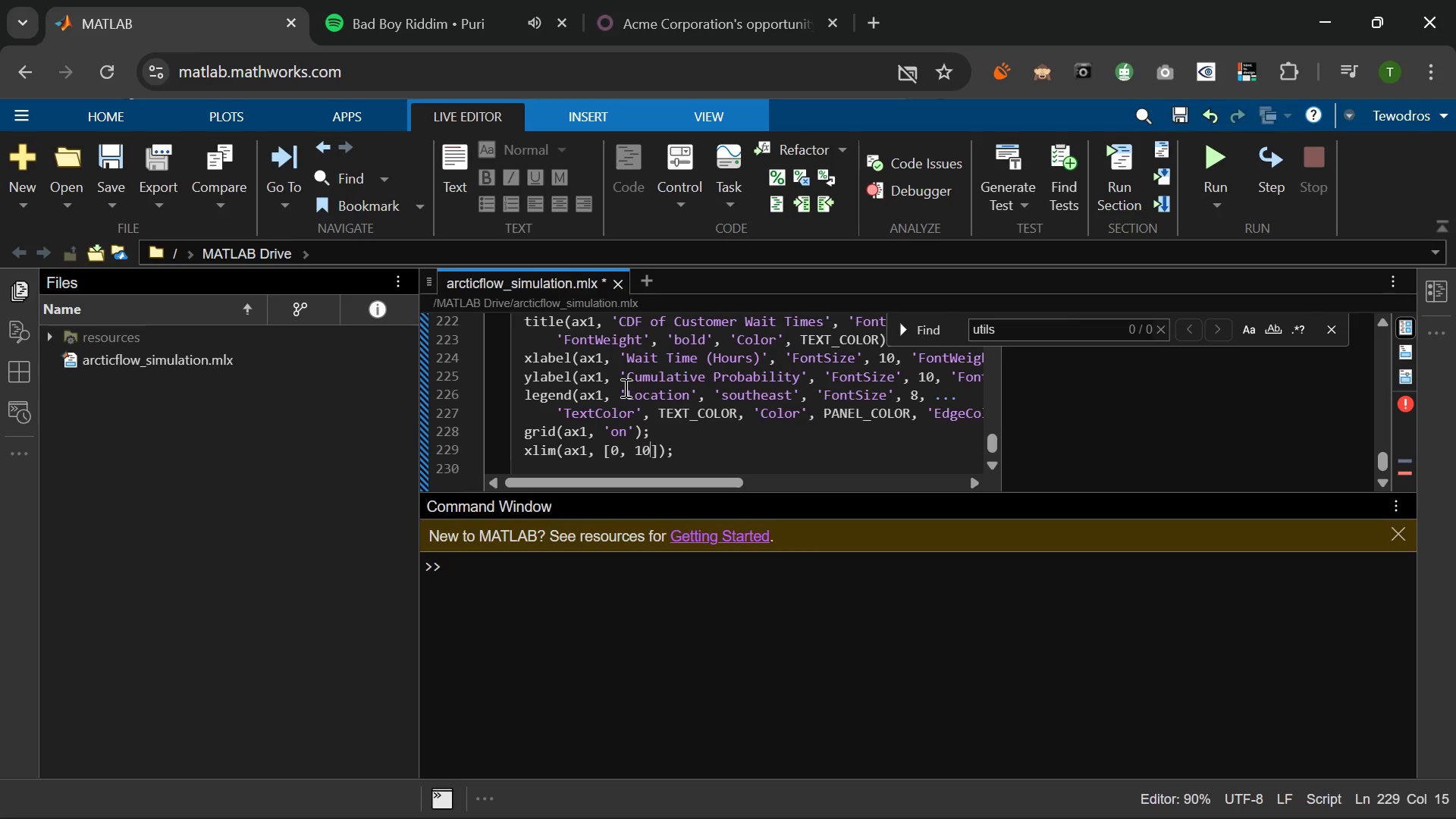 
key(ArrowRight)
 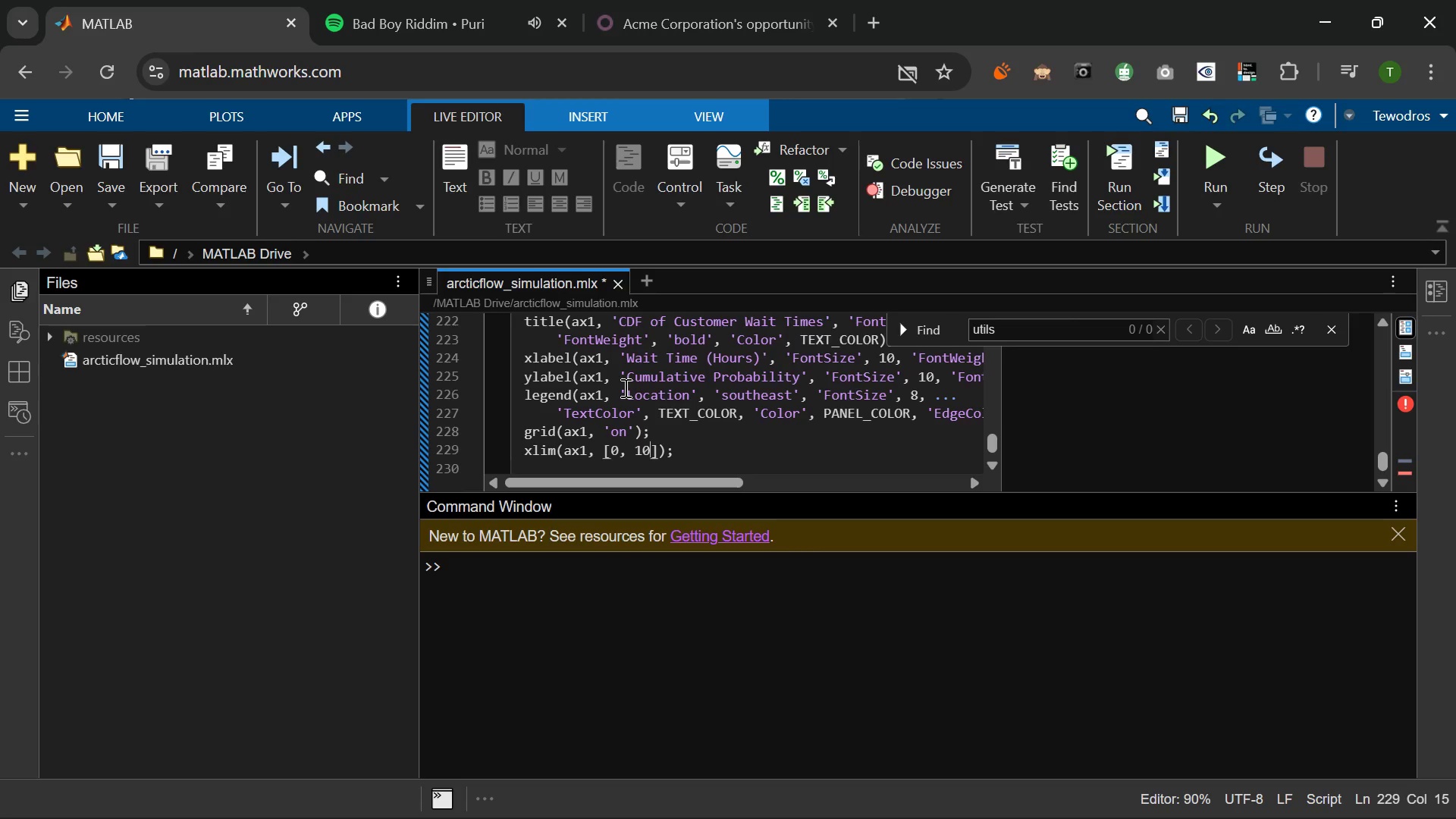 
key(ArrowRight)
 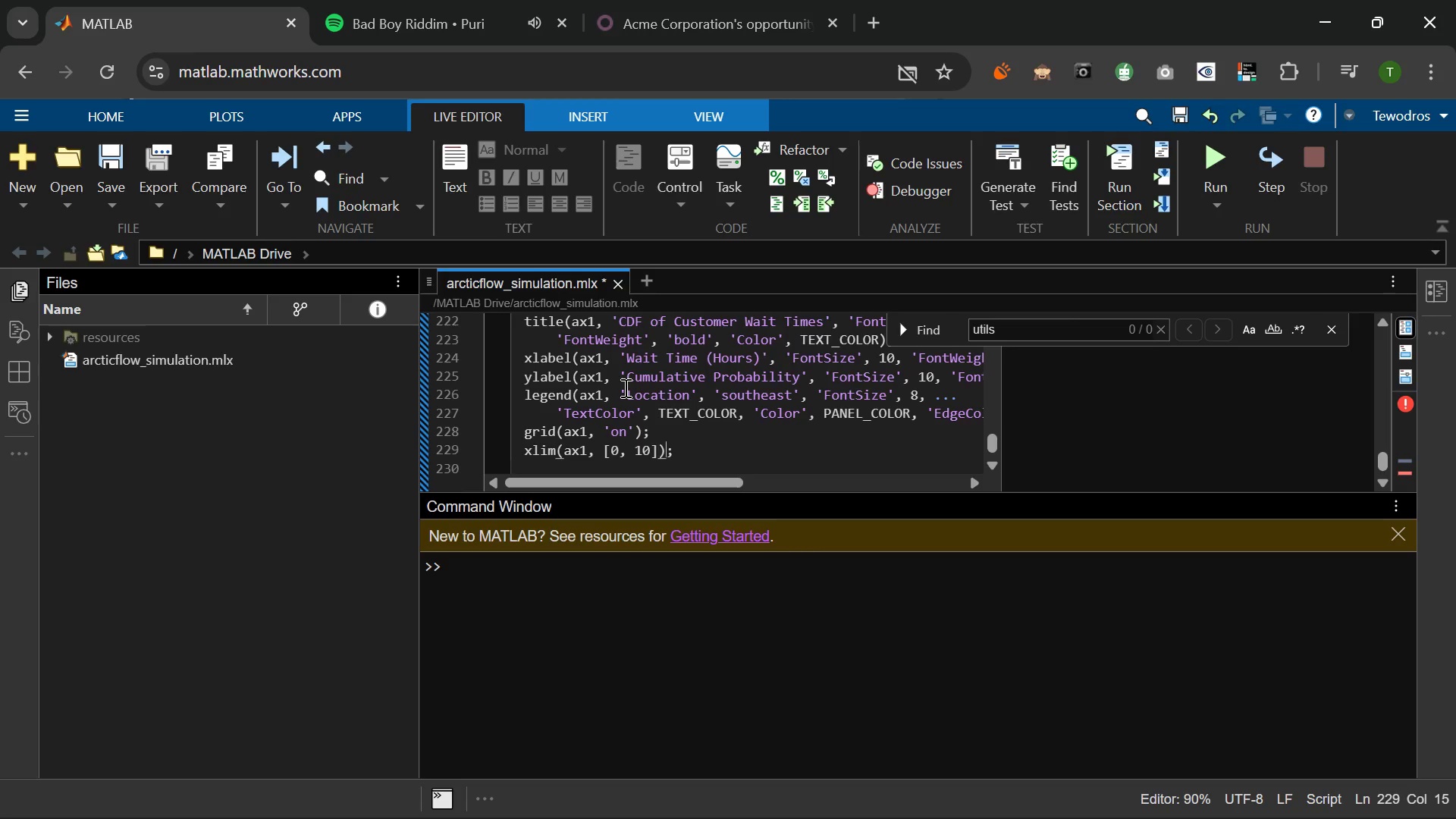 
key(ArrowRight)
 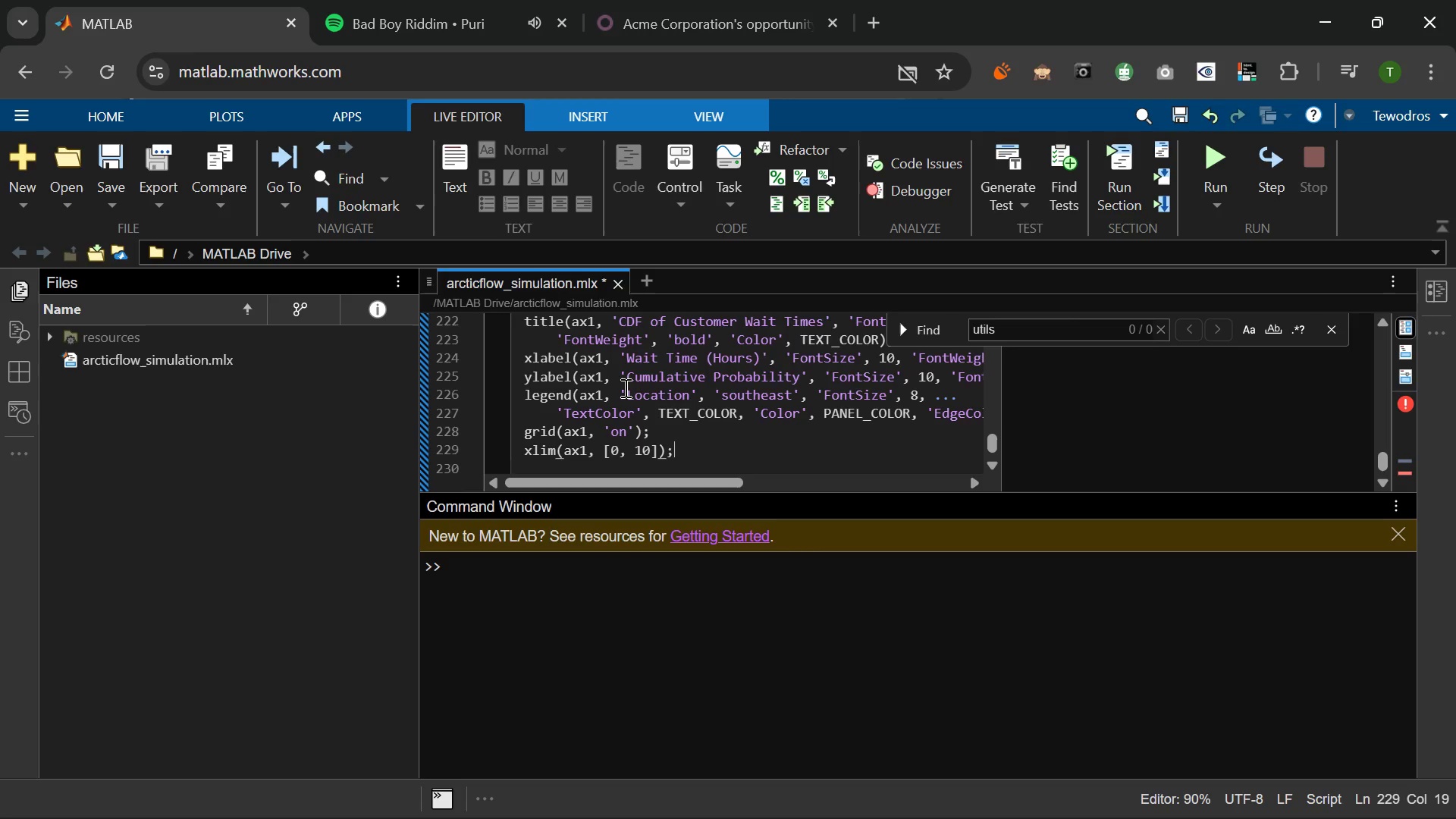 
key(ArrowRight)
 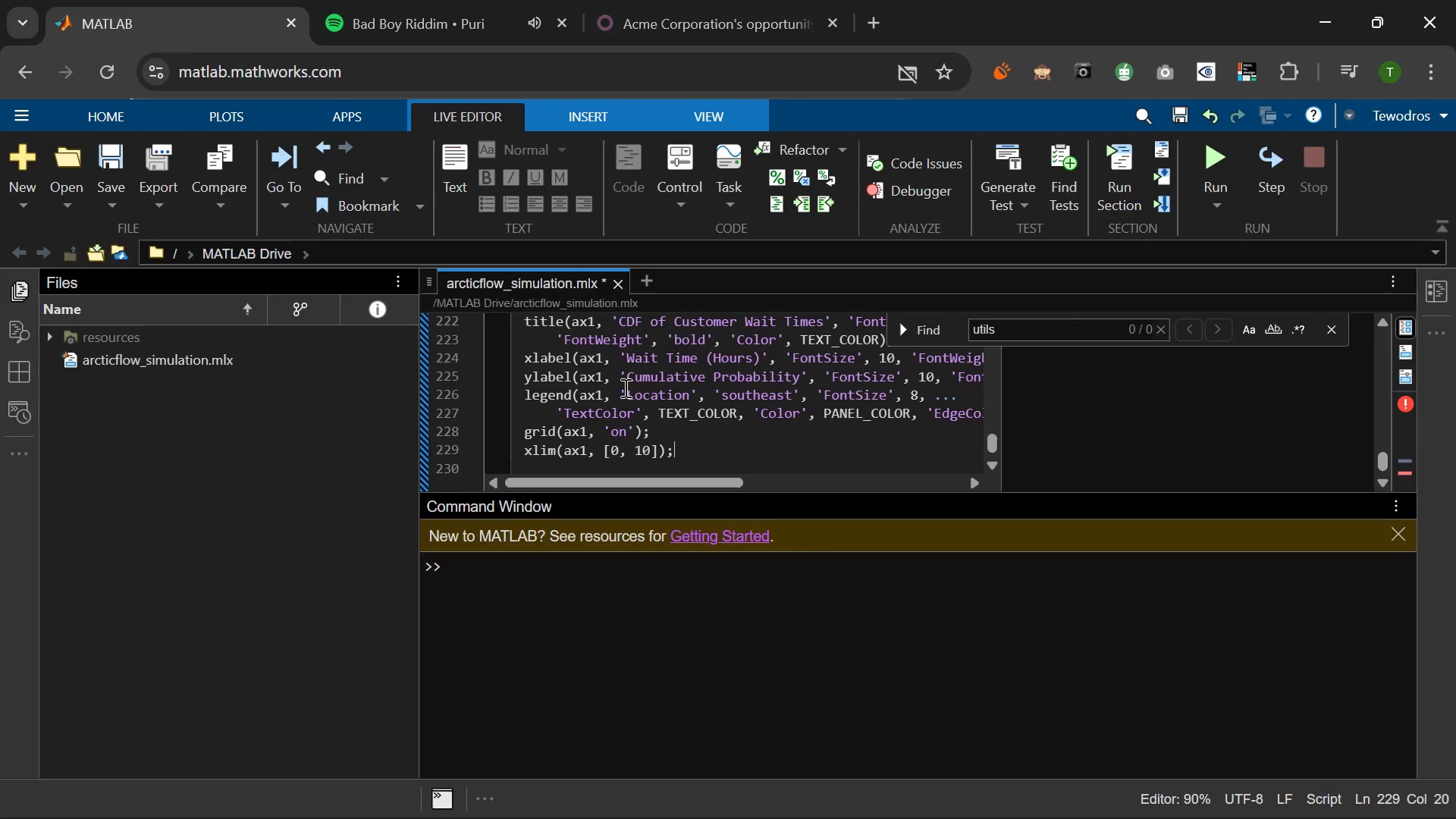 
key(Enter)
 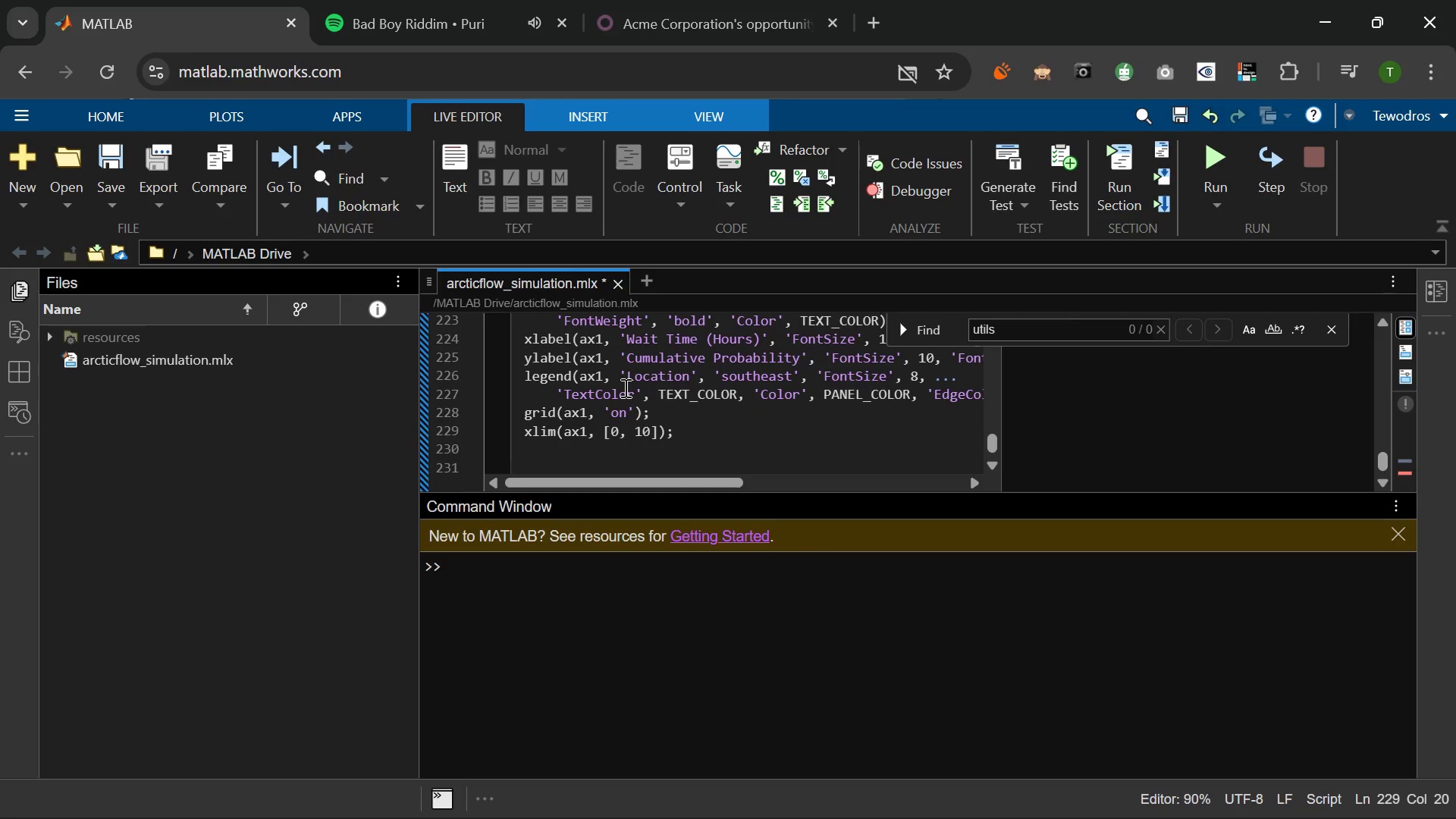 
key(Enter)
 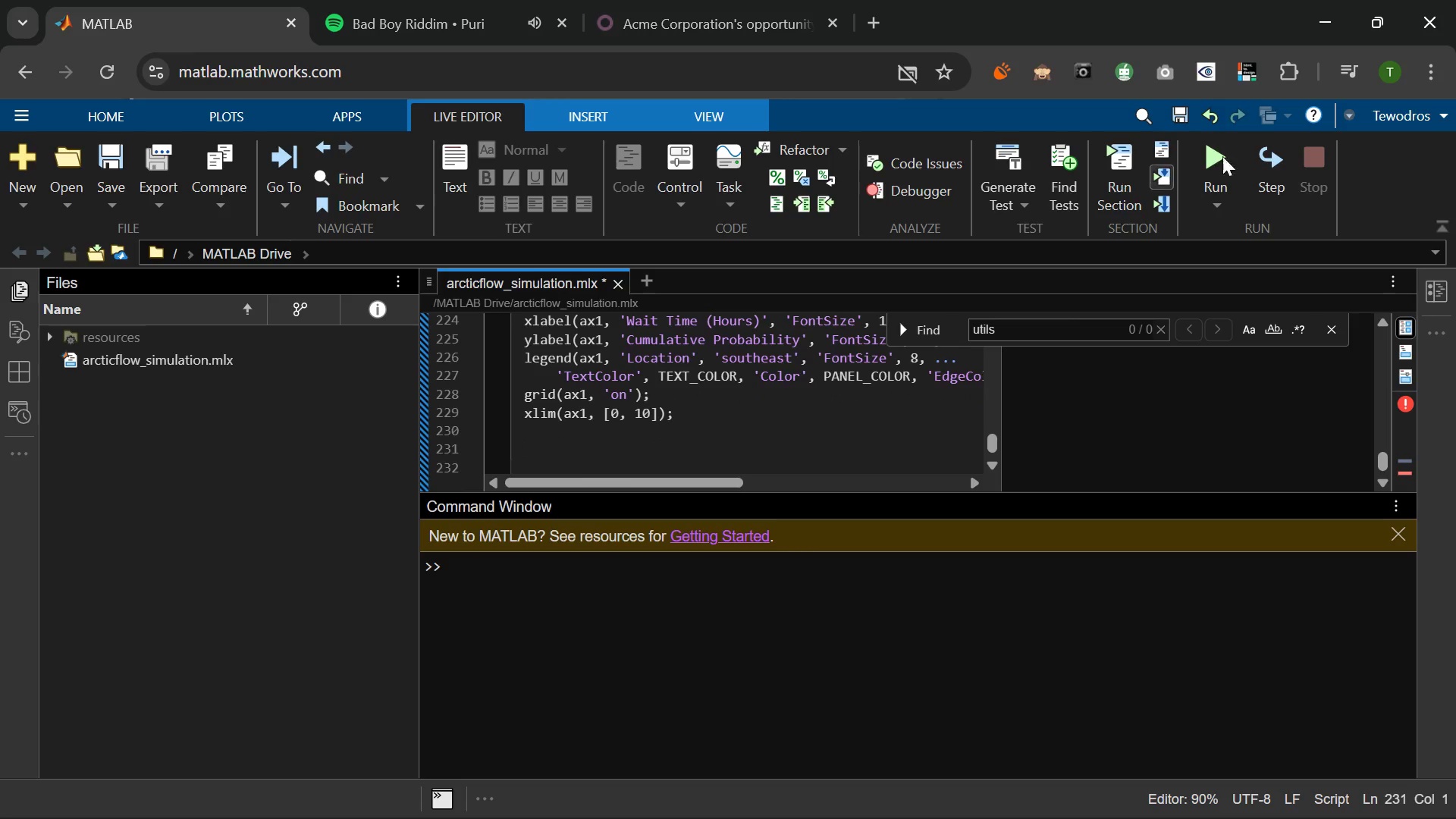 
left_click([1216, 155])
 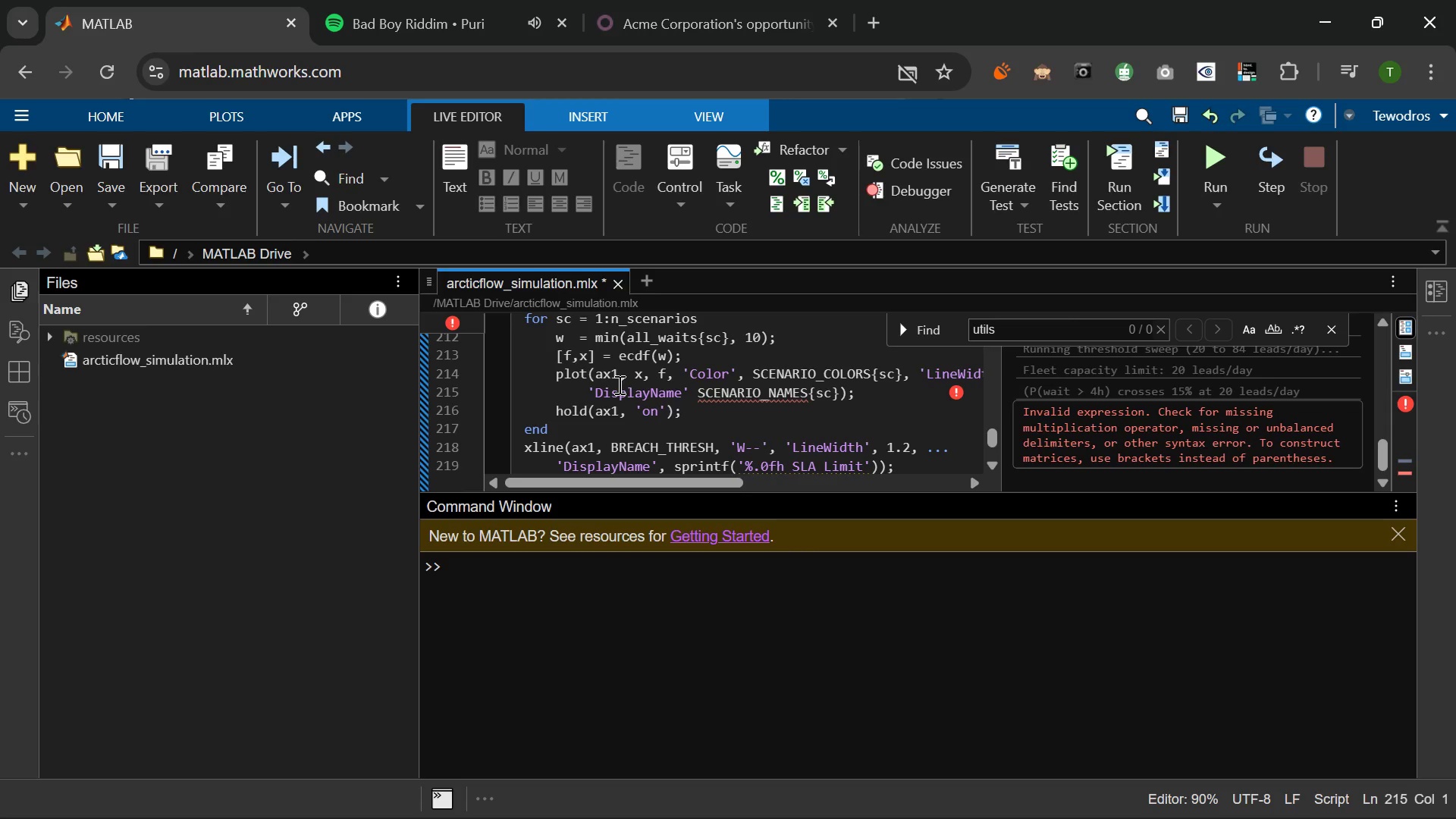 
wait(21.72)
 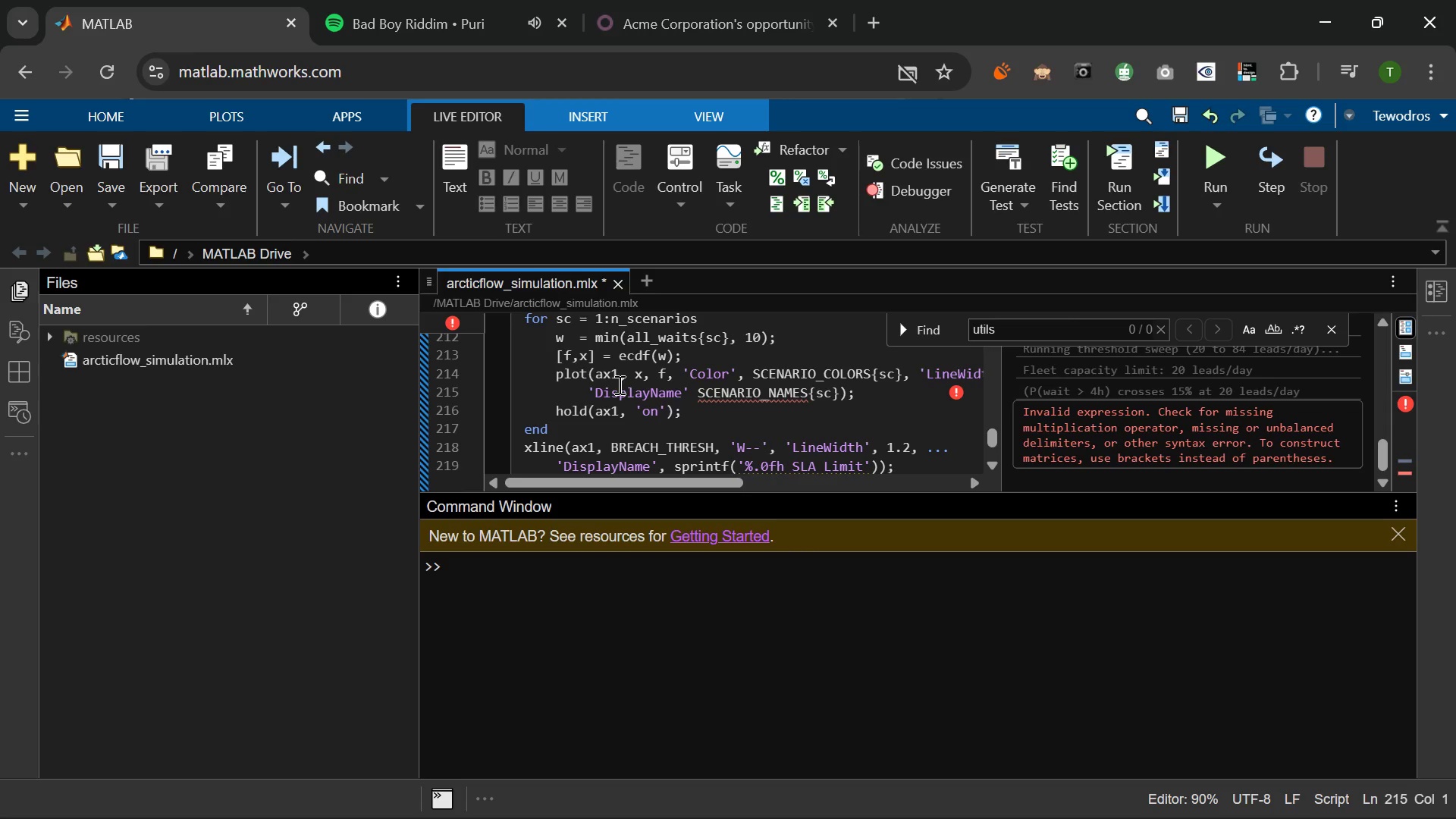 
left_click([689, 391])
 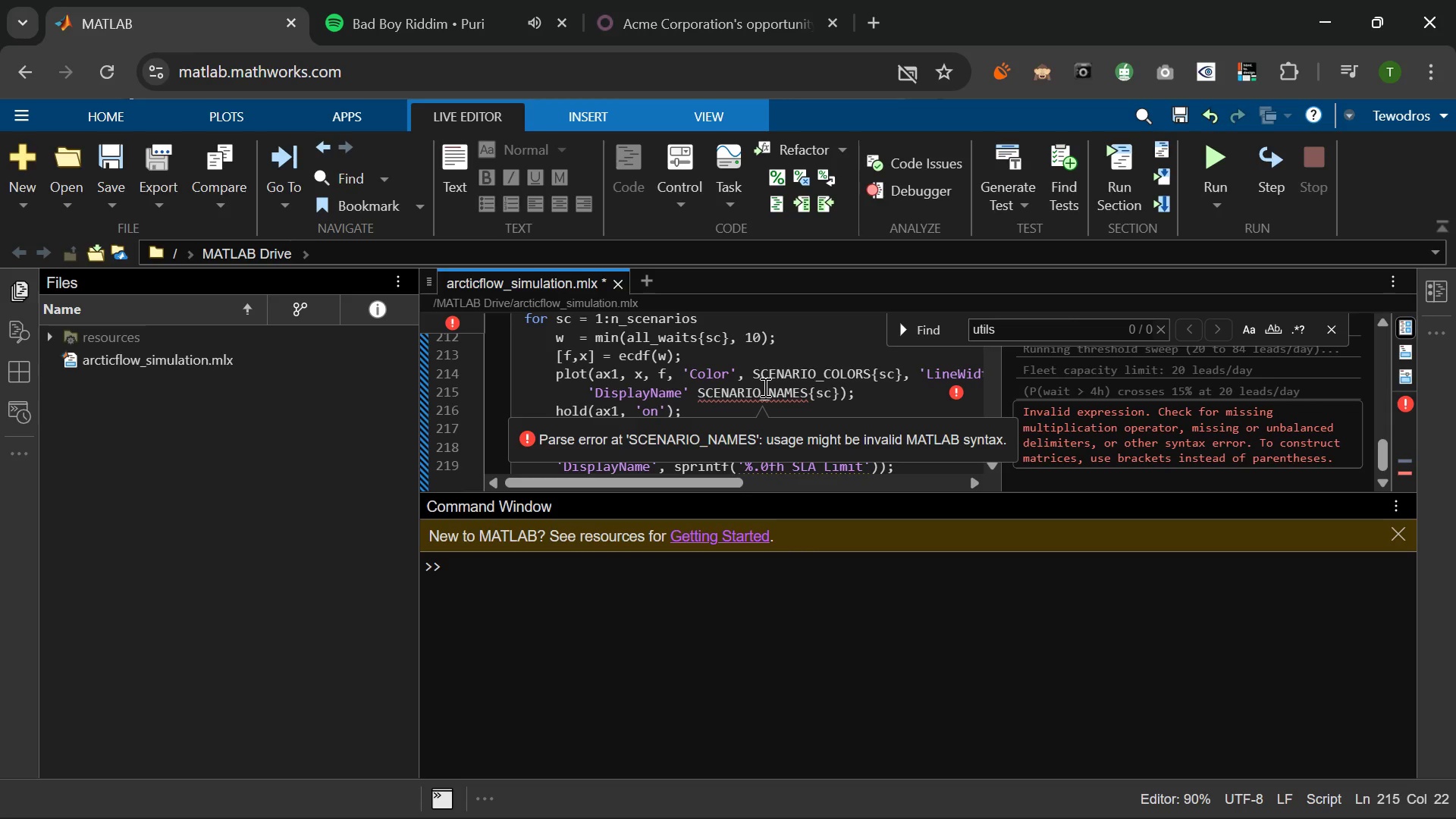 
key(Comma)
 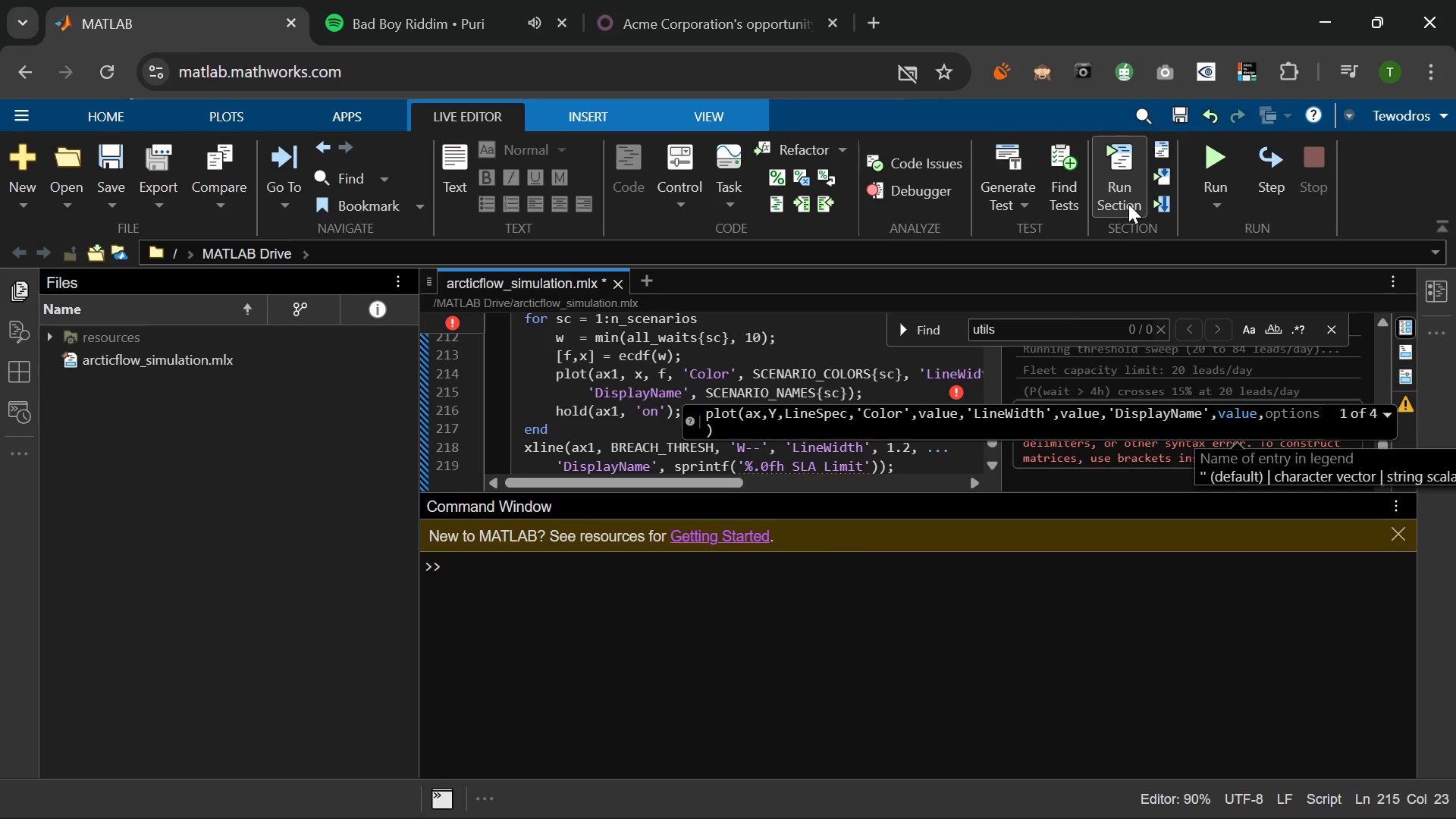 
left_click([1222, 155])
 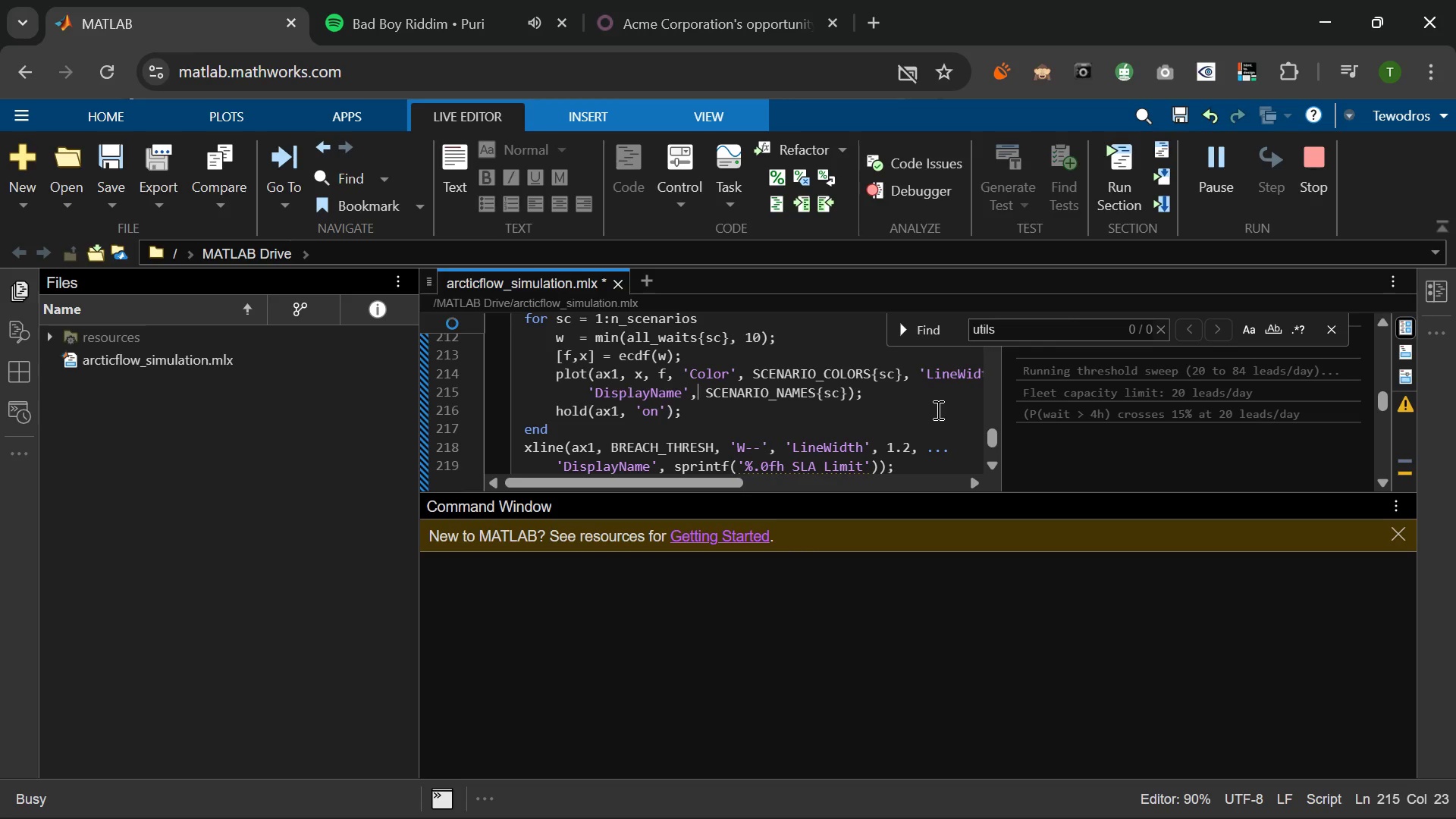 
wait(6.14)
 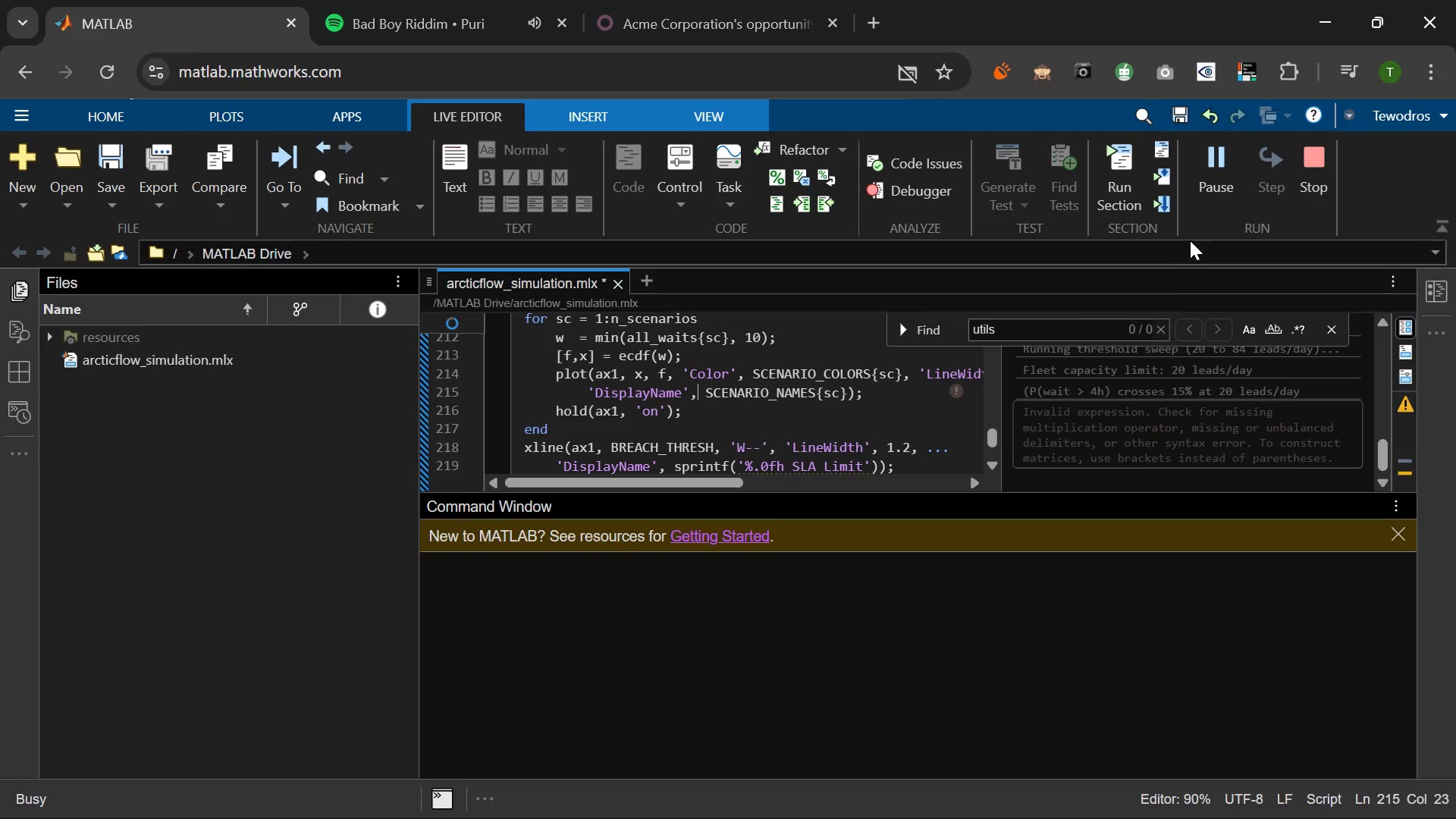 
scroll: coordinate [1220, 398], scroll_direction: down, amount: 13.0
 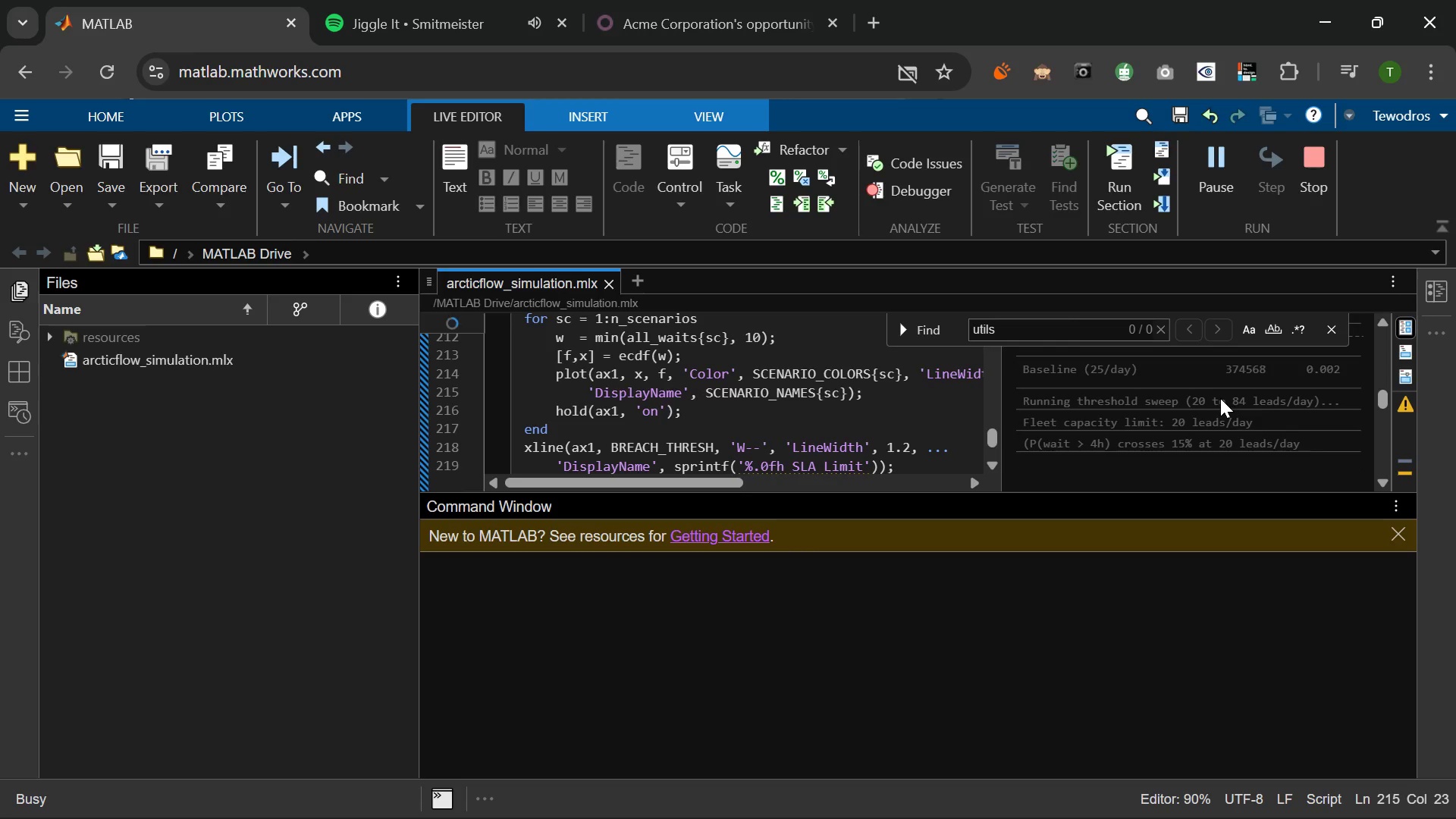 
scroll: coordinate [1220, 398], scroll_direction: none, amount: 0.0
 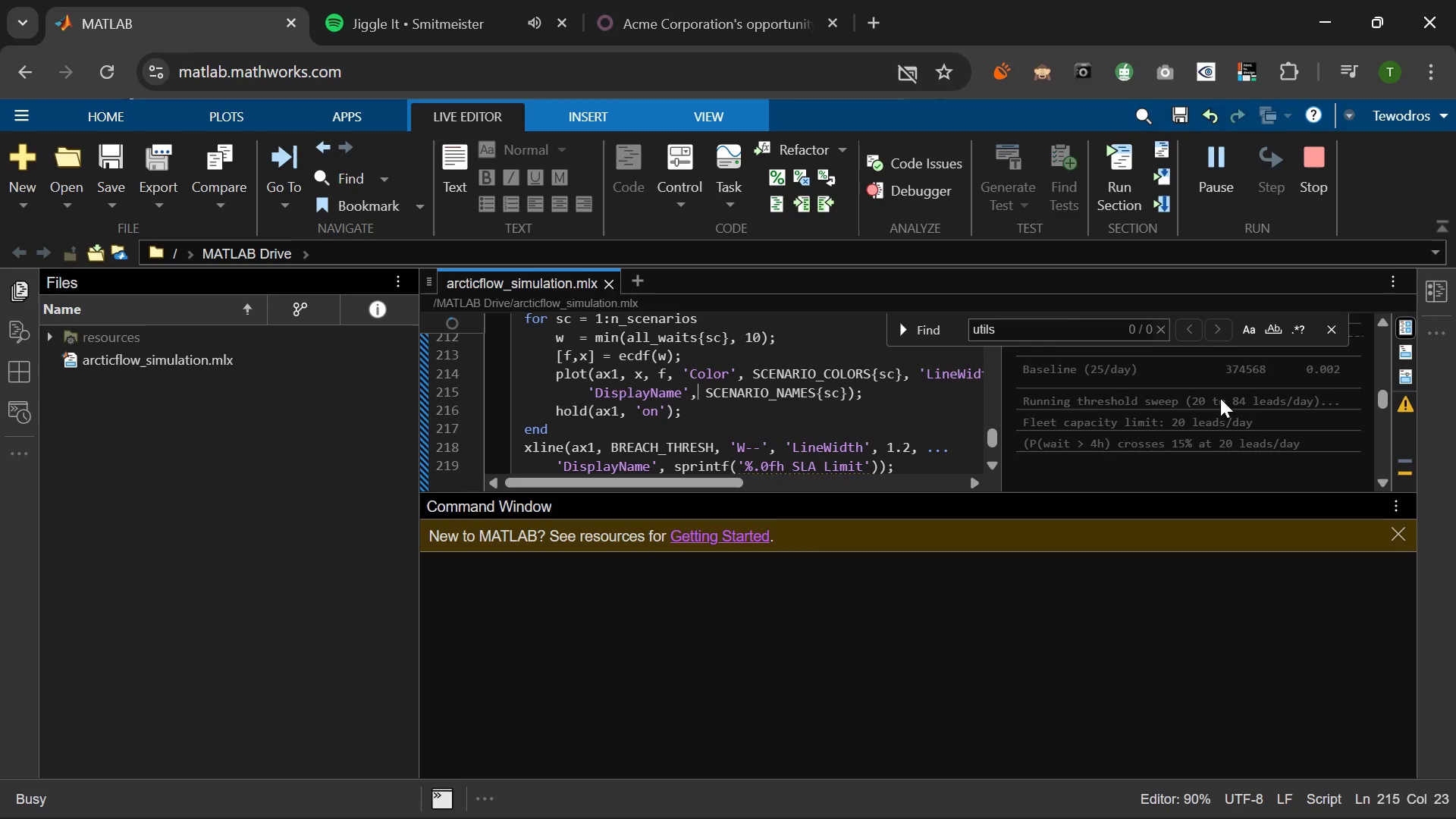 
scroll: coordinate [1220, 398], scroll_direction: up, amount: 2.0
 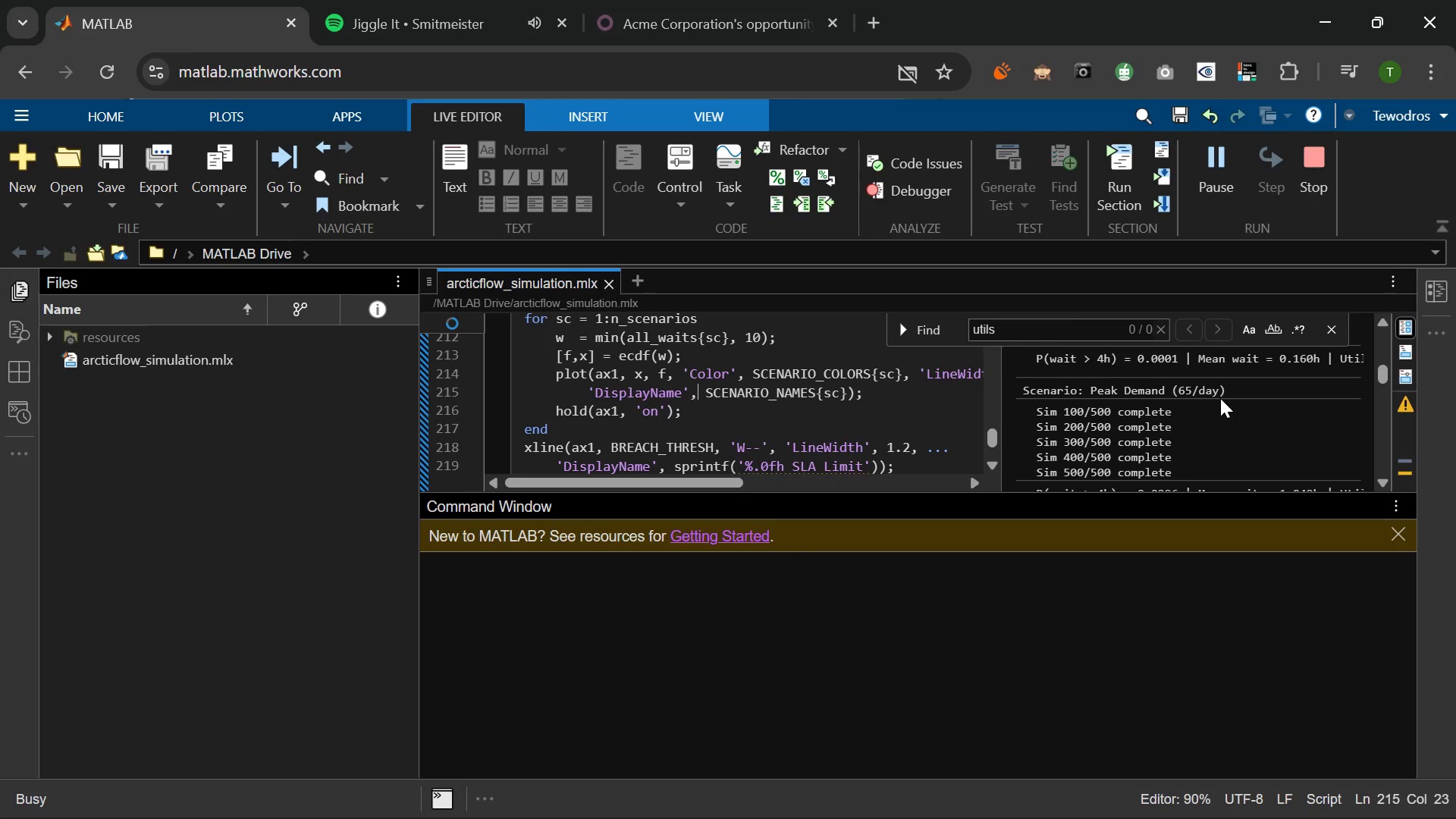 
scroll: coordinate [1091, 403], scroll_direction: down, amount: 6.0
 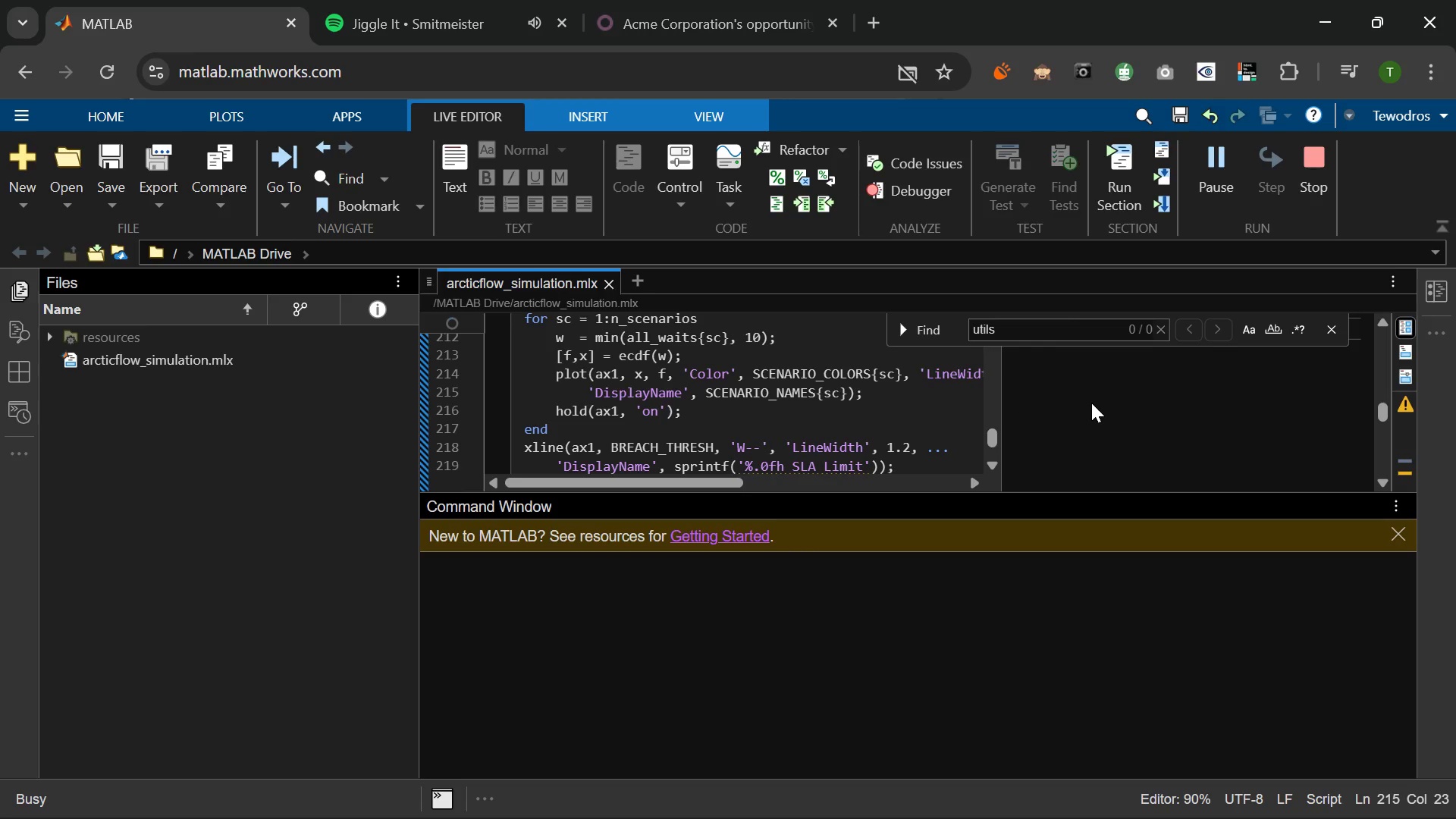 
scroll: coordinate [1091, 403], scroll_direction: up, amount: 2.0
 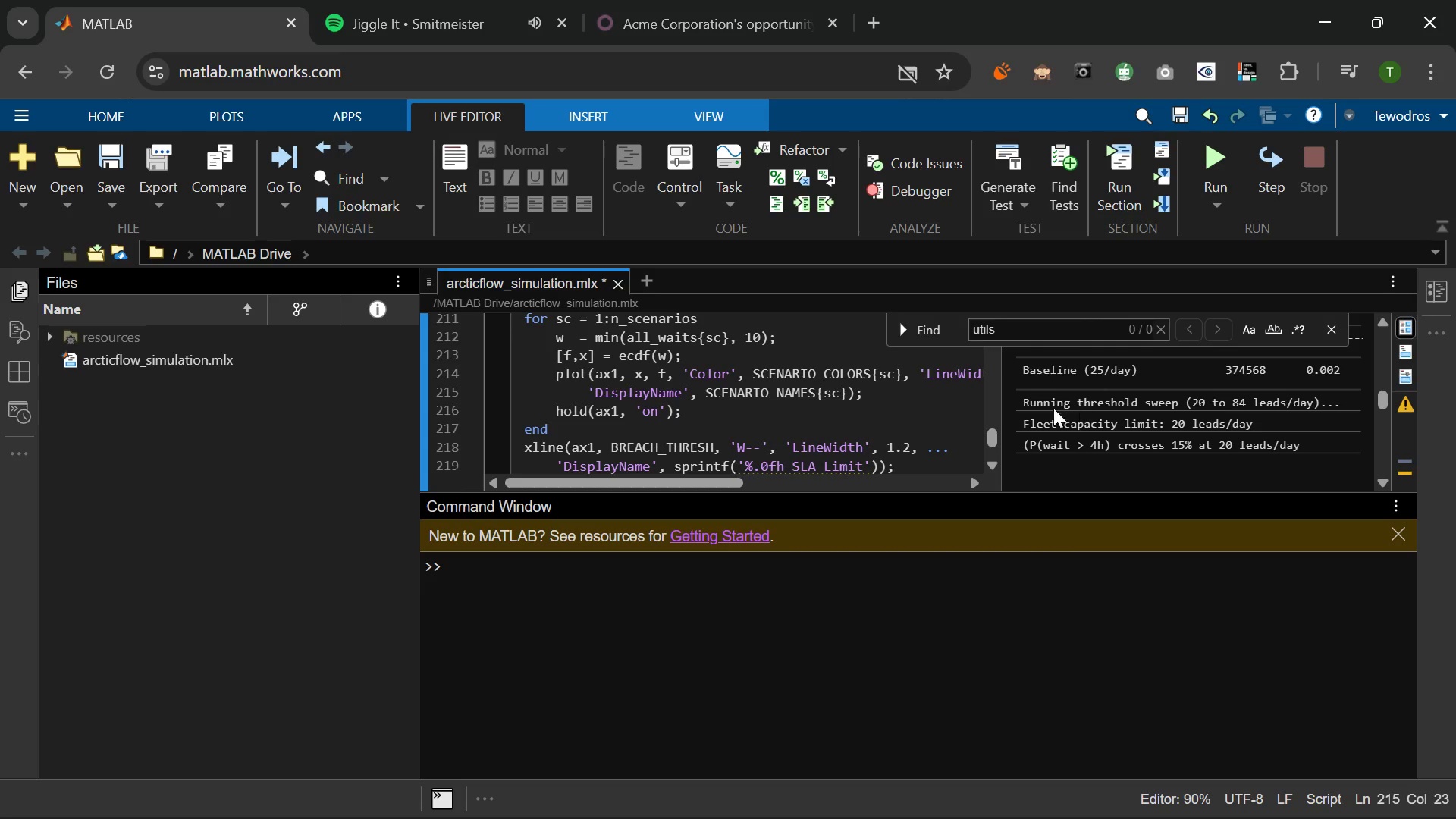 
scroll: coordinate [838, 429], scroll_direction: down, amount: 2.0
 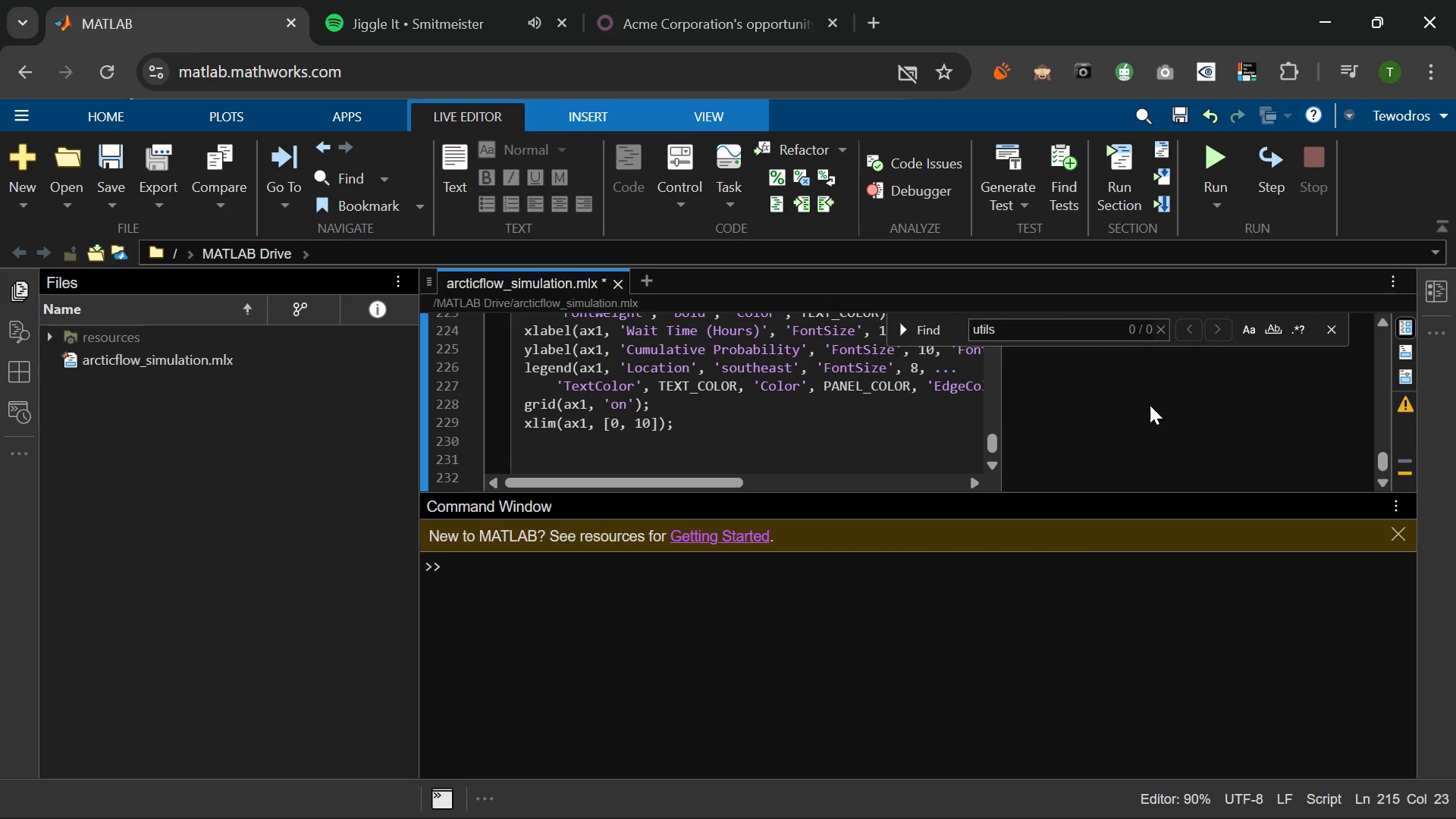 
scroll: coordinate [1194, 423], scroll_direction: up, amount: 4.0
 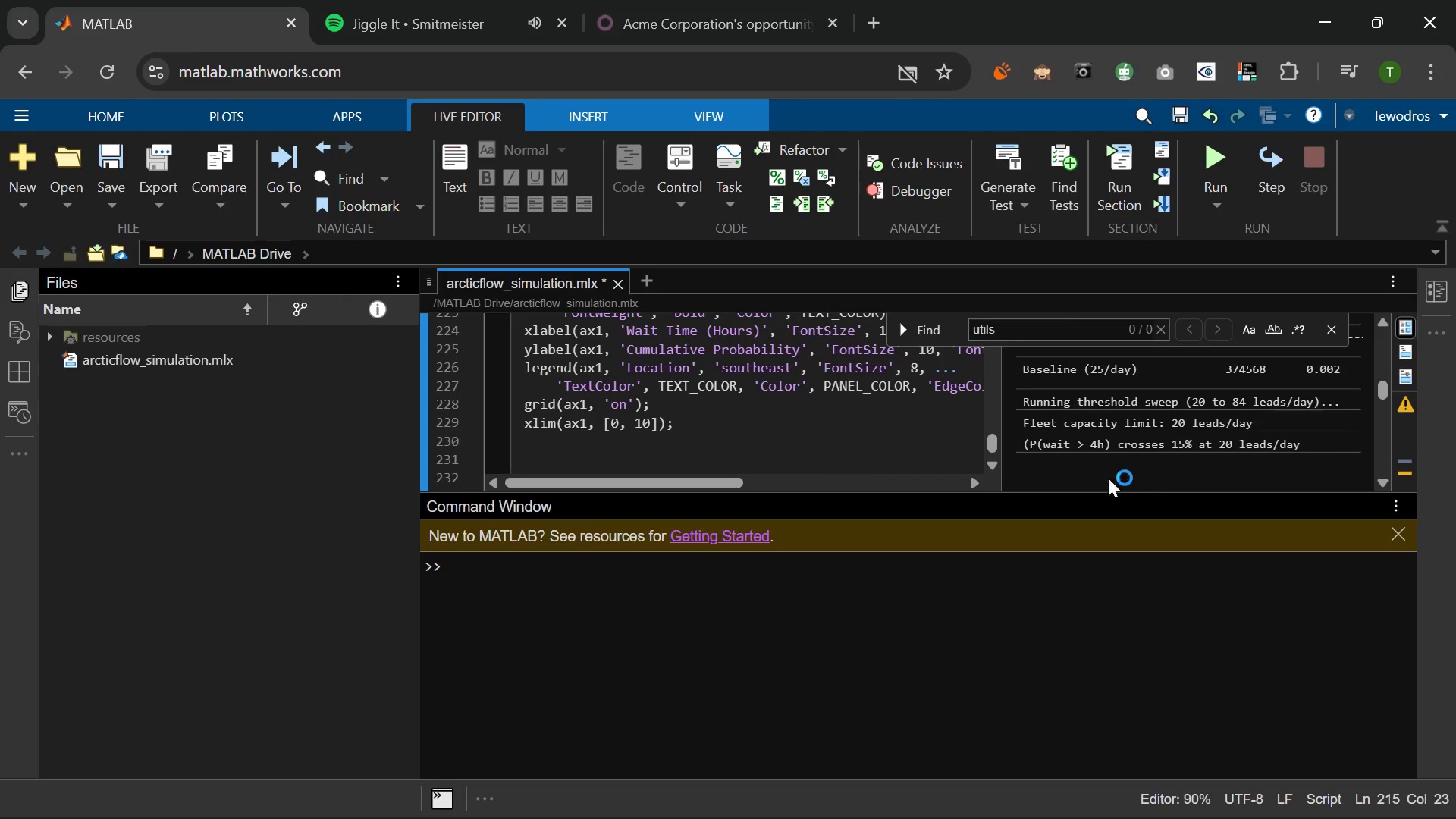 
wait(5.05)
 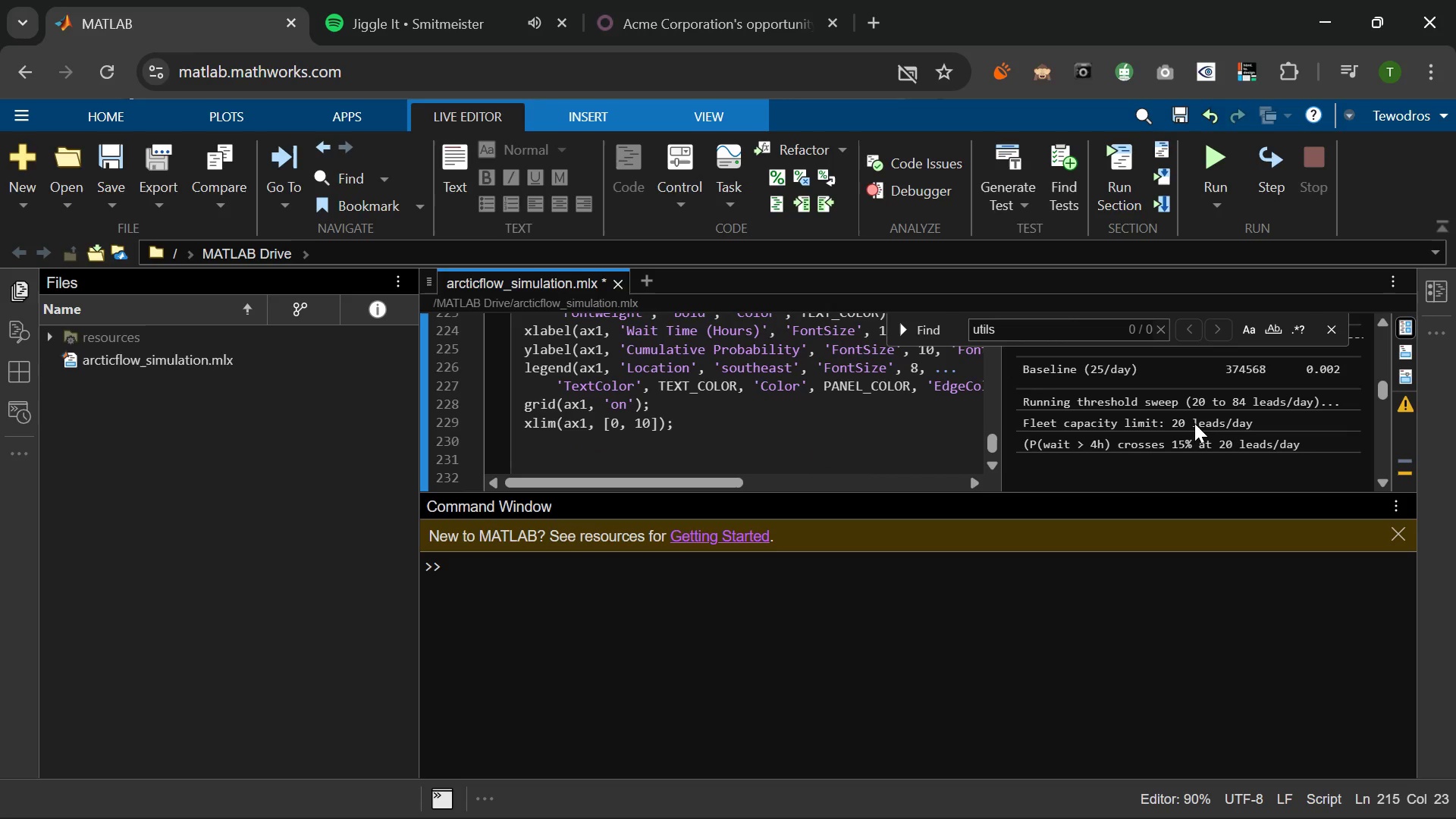 
left_click([632, 462])
 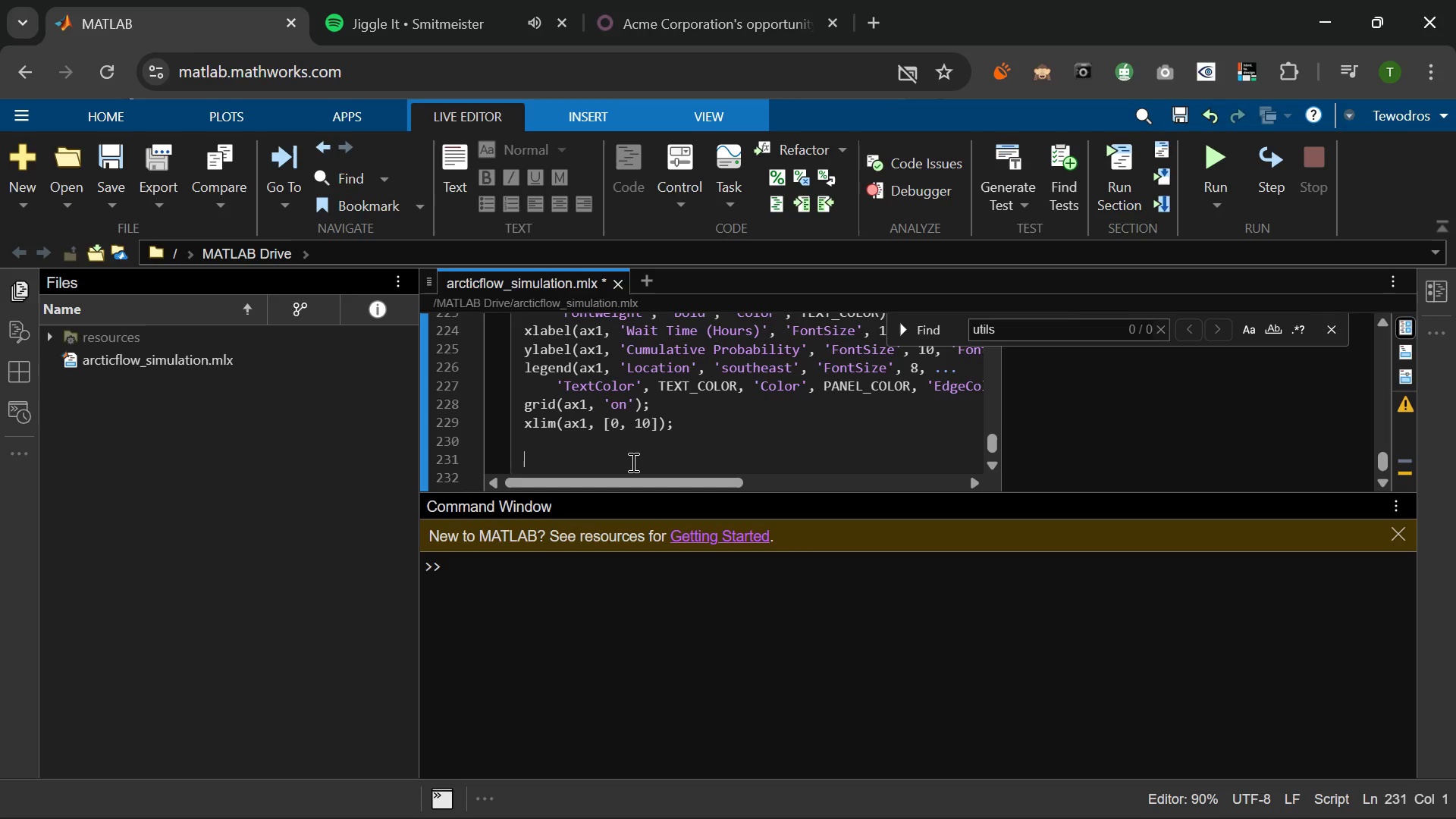 
type(%  Panel 2: )
 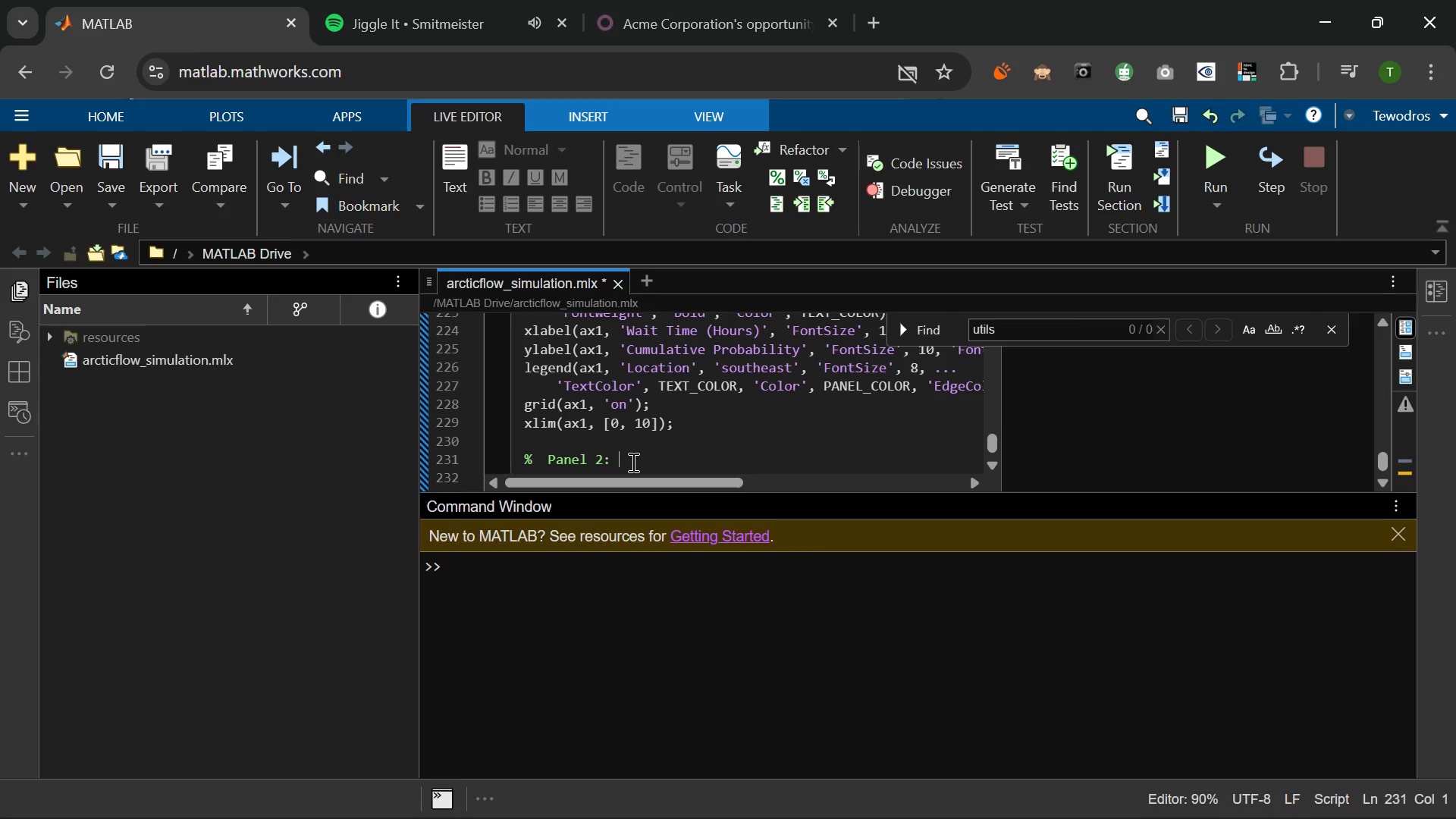 
key(Enter)
 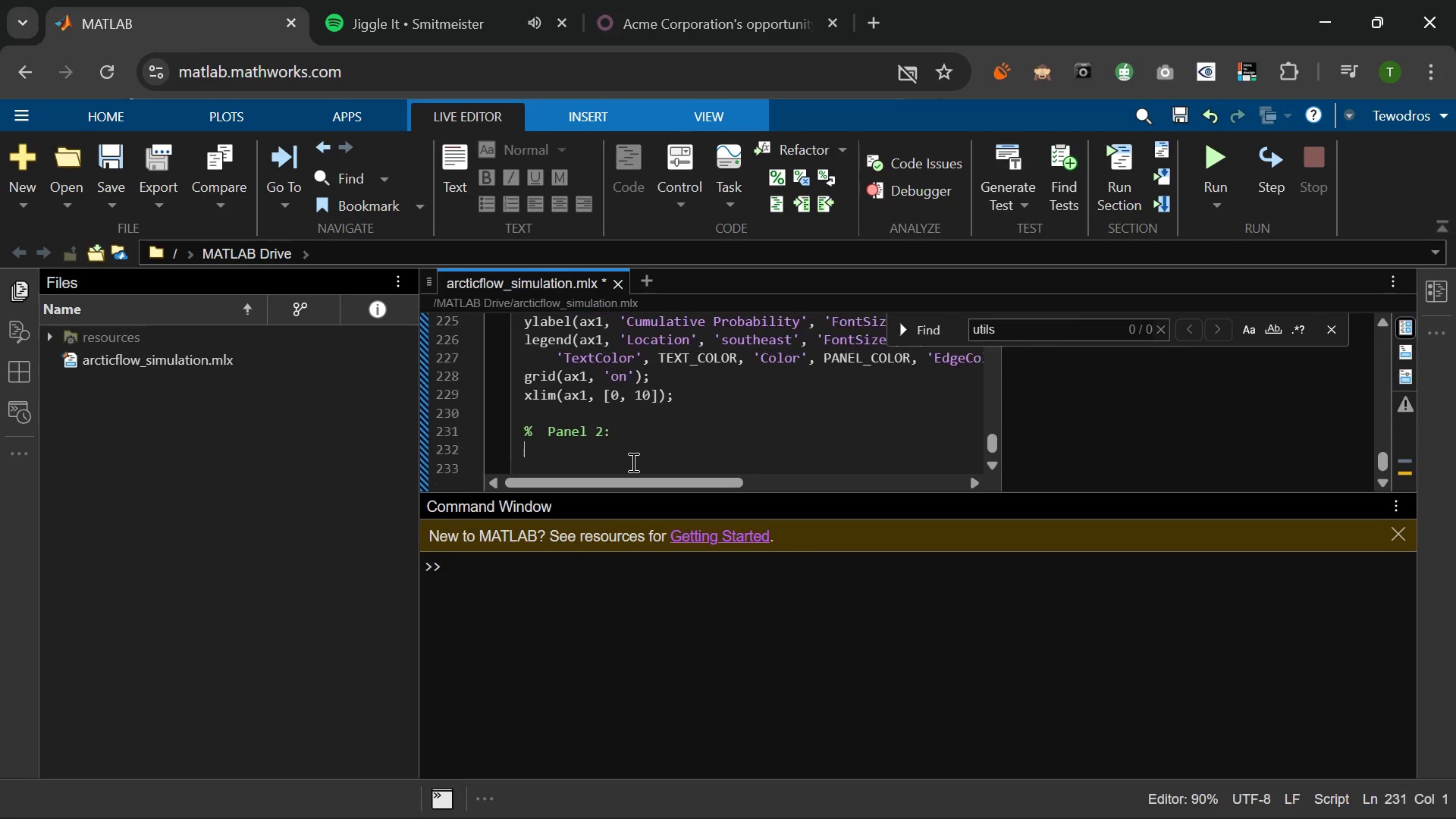 
type(t)
key(Backspace)
key(Backspace)
type(Technician Utilization)
 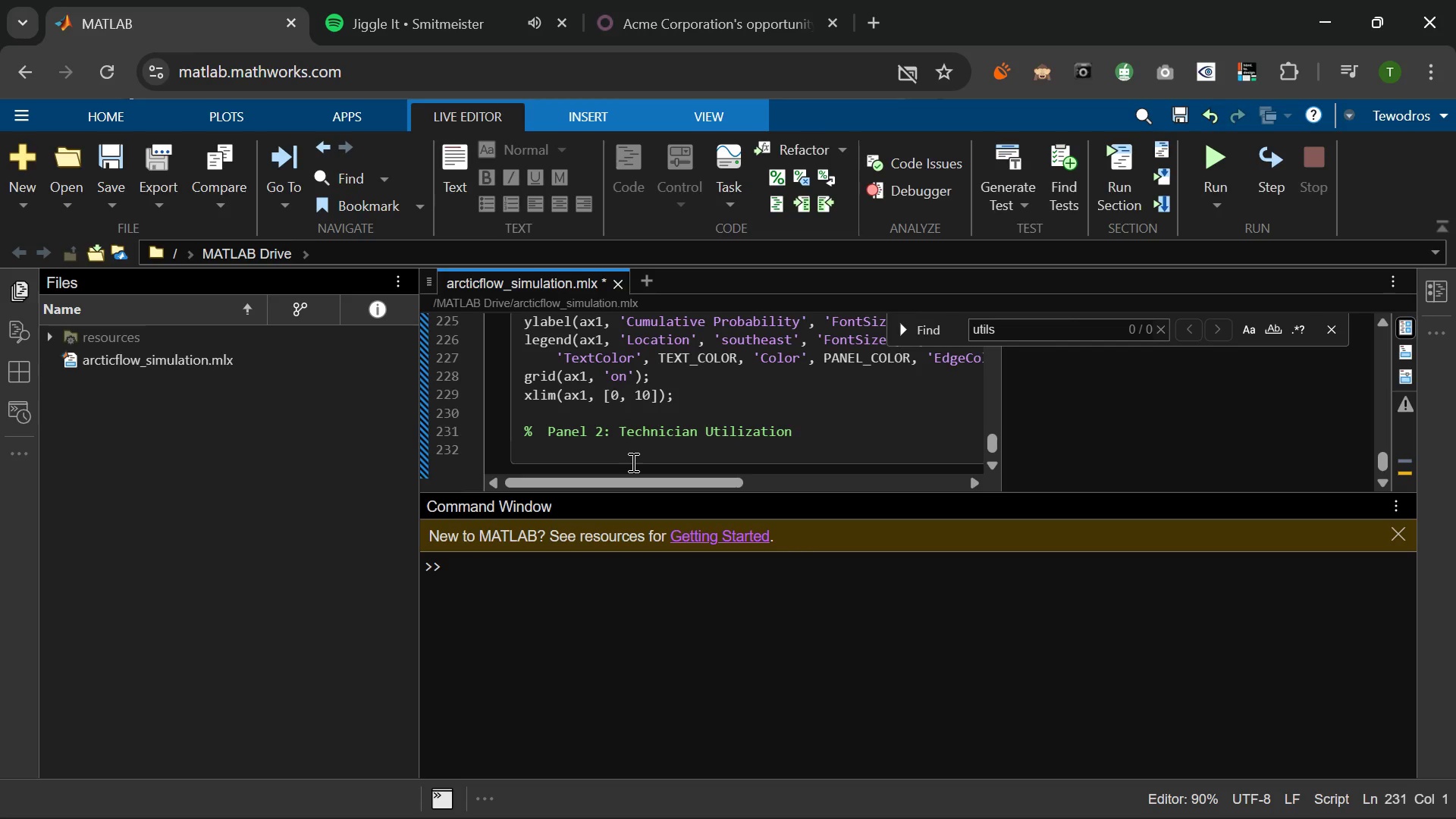 
key(Enter)
 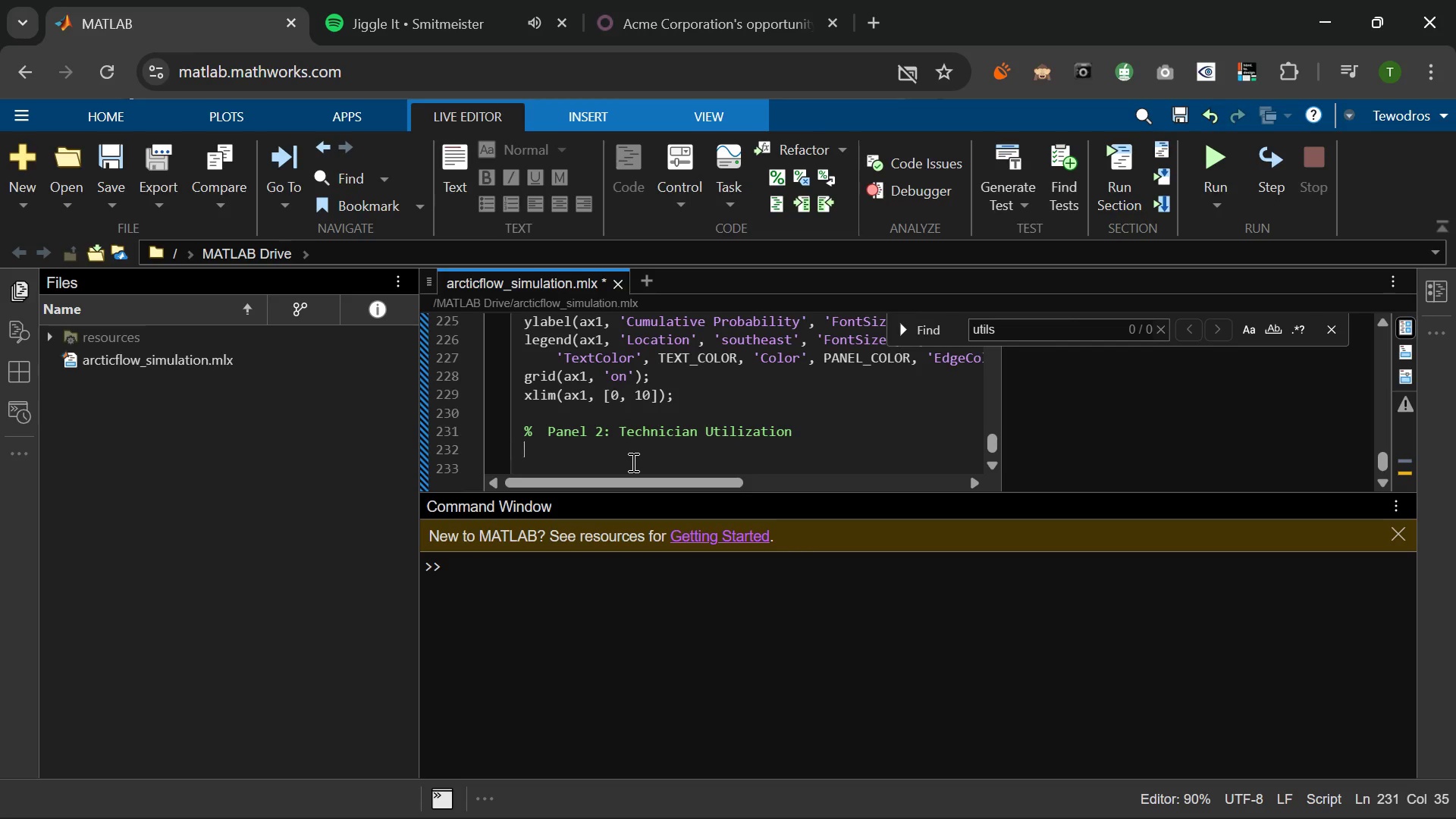 
type(ax2 = nexttile;)
 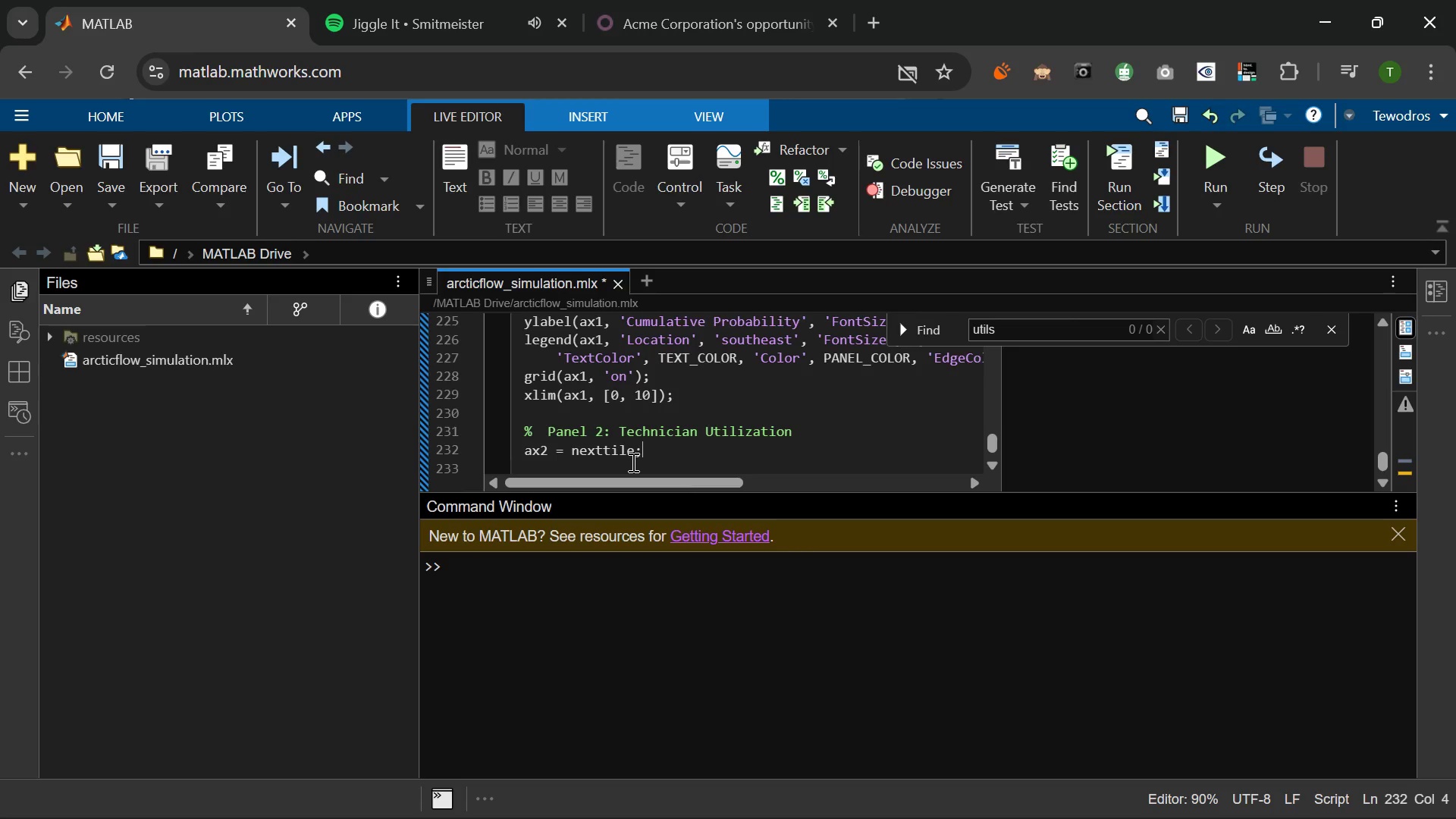 
key(Enter)
 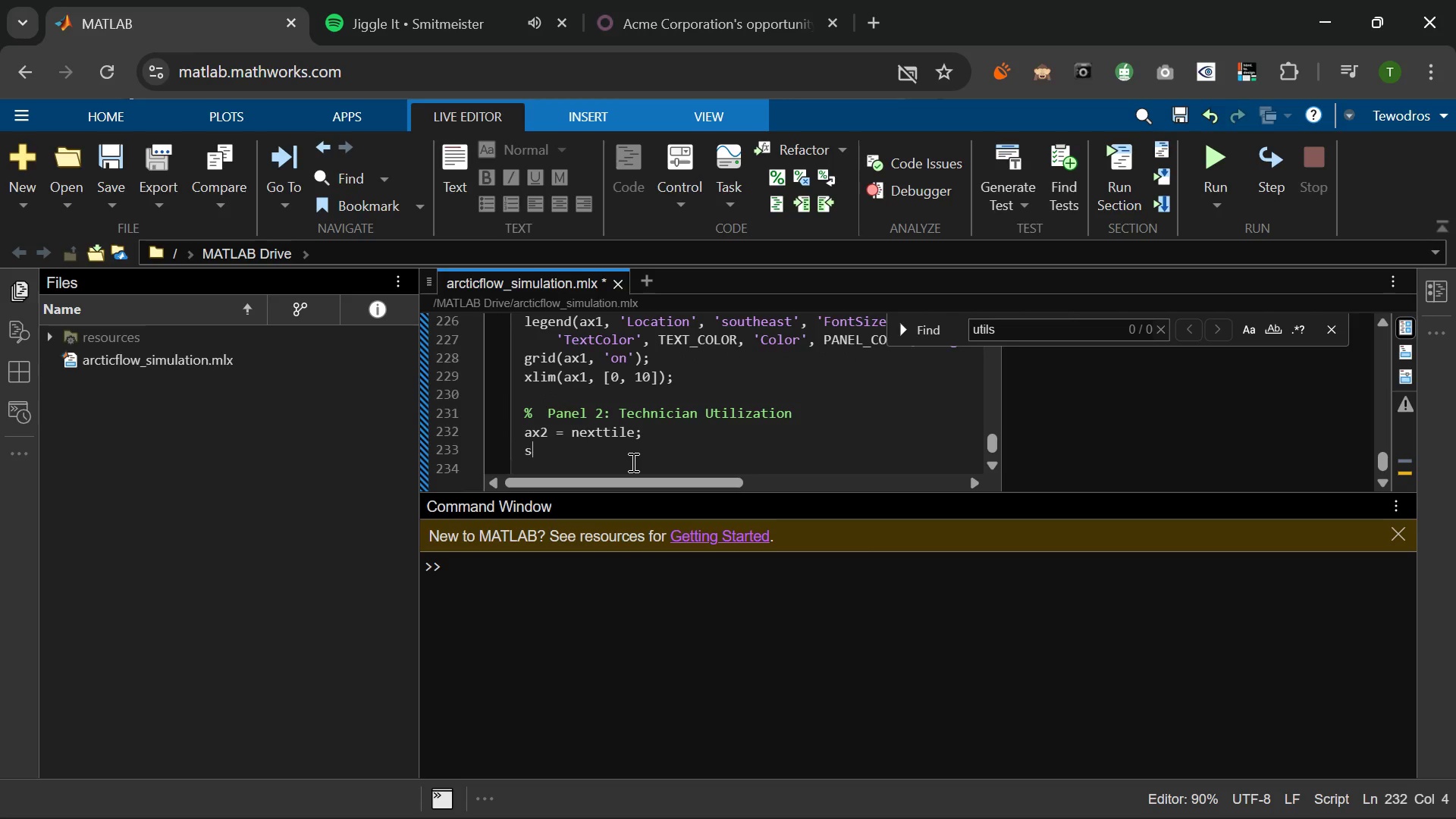 
type(set(ax2, 'Color)
 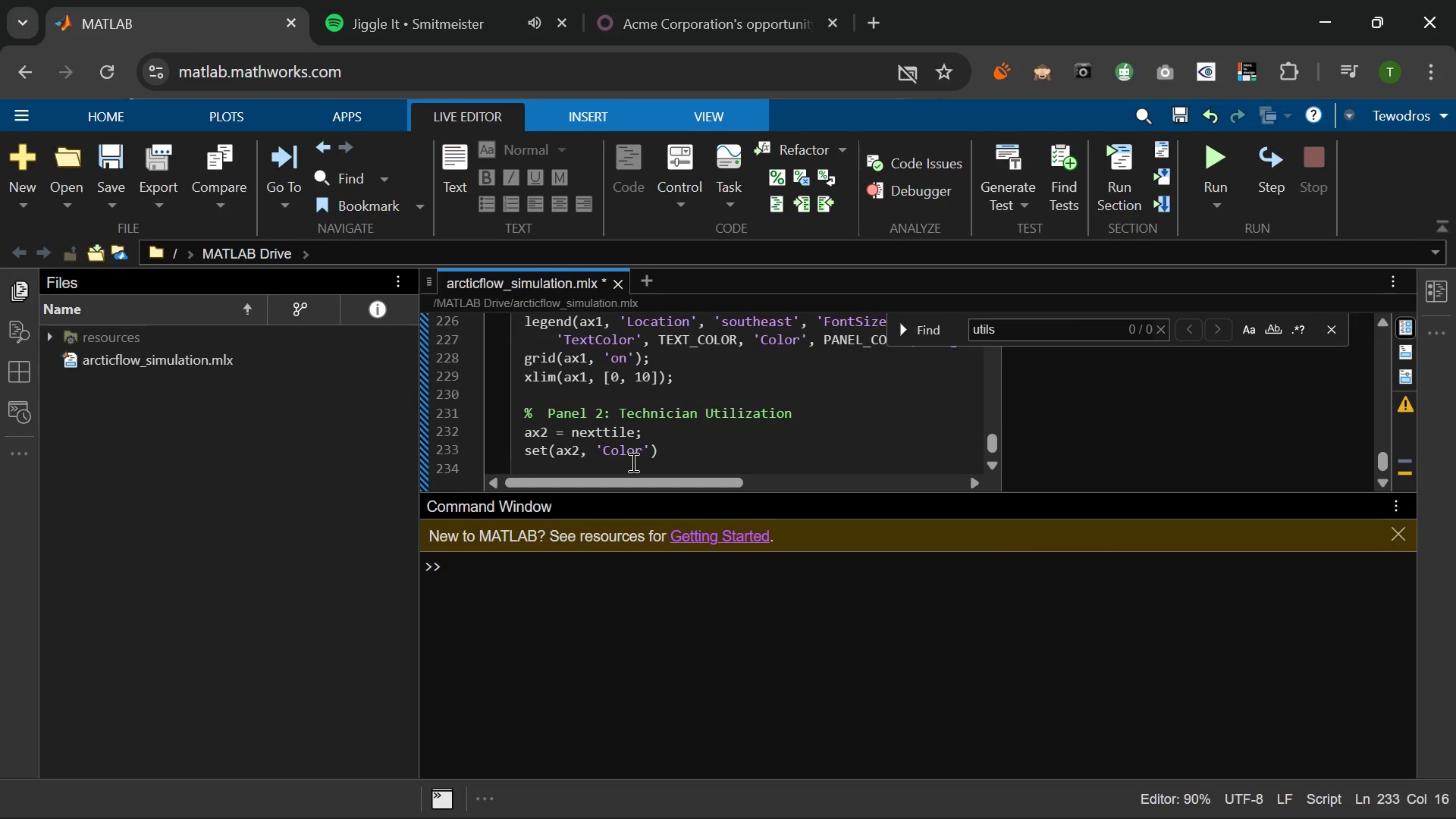 
key(ArrowRight)
 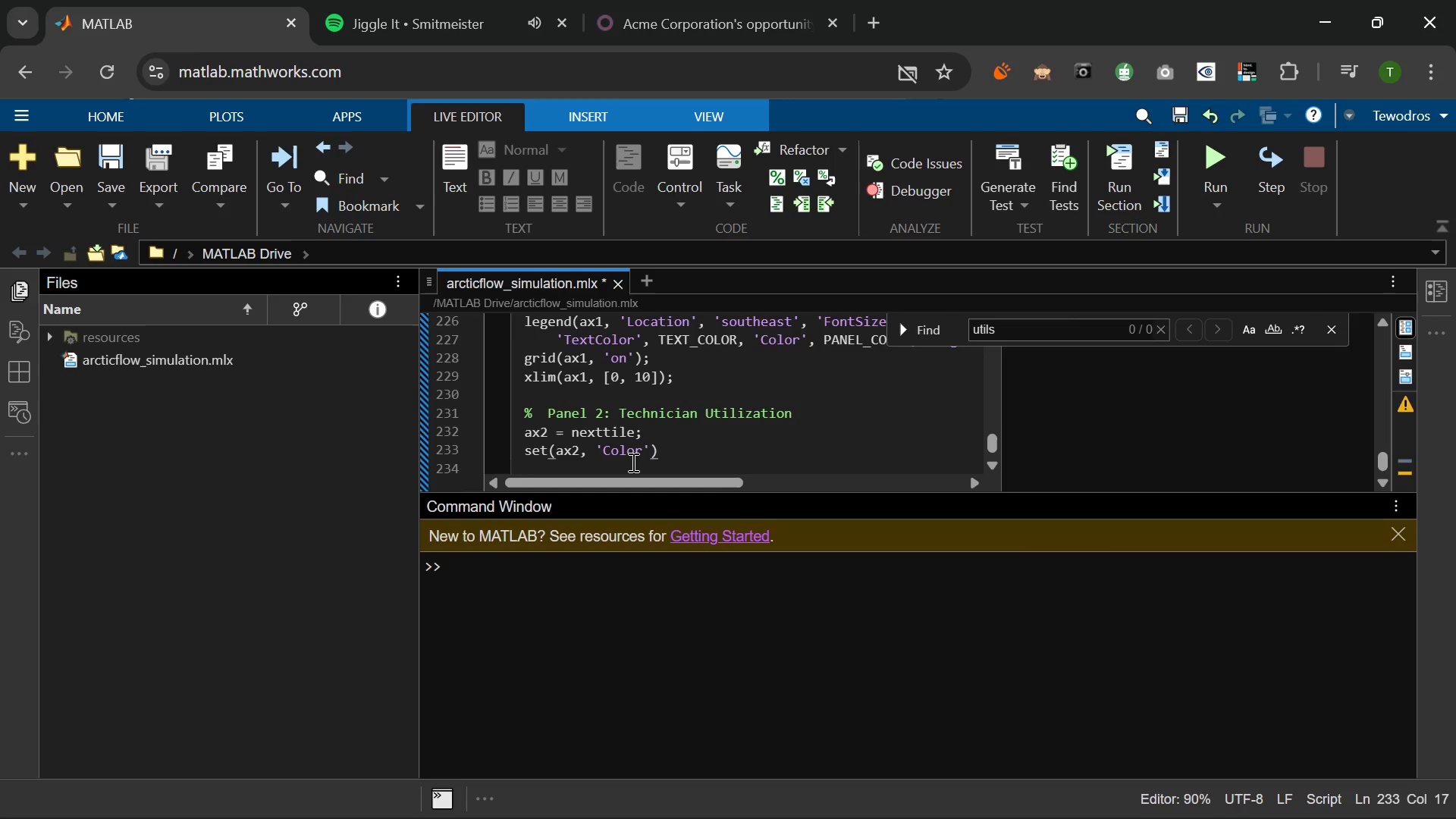 
type(, PANEL)
 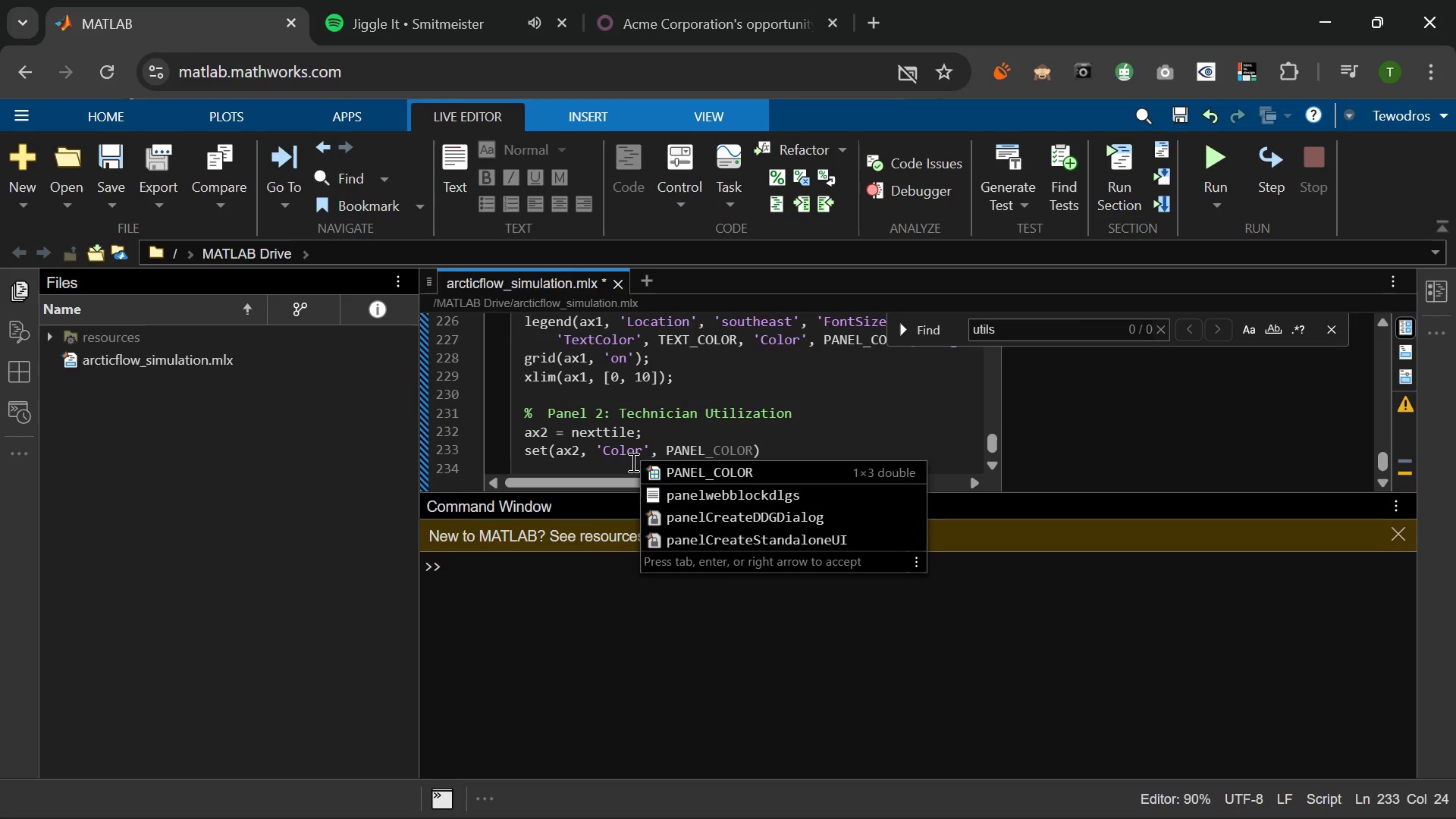 
key(Tab)
 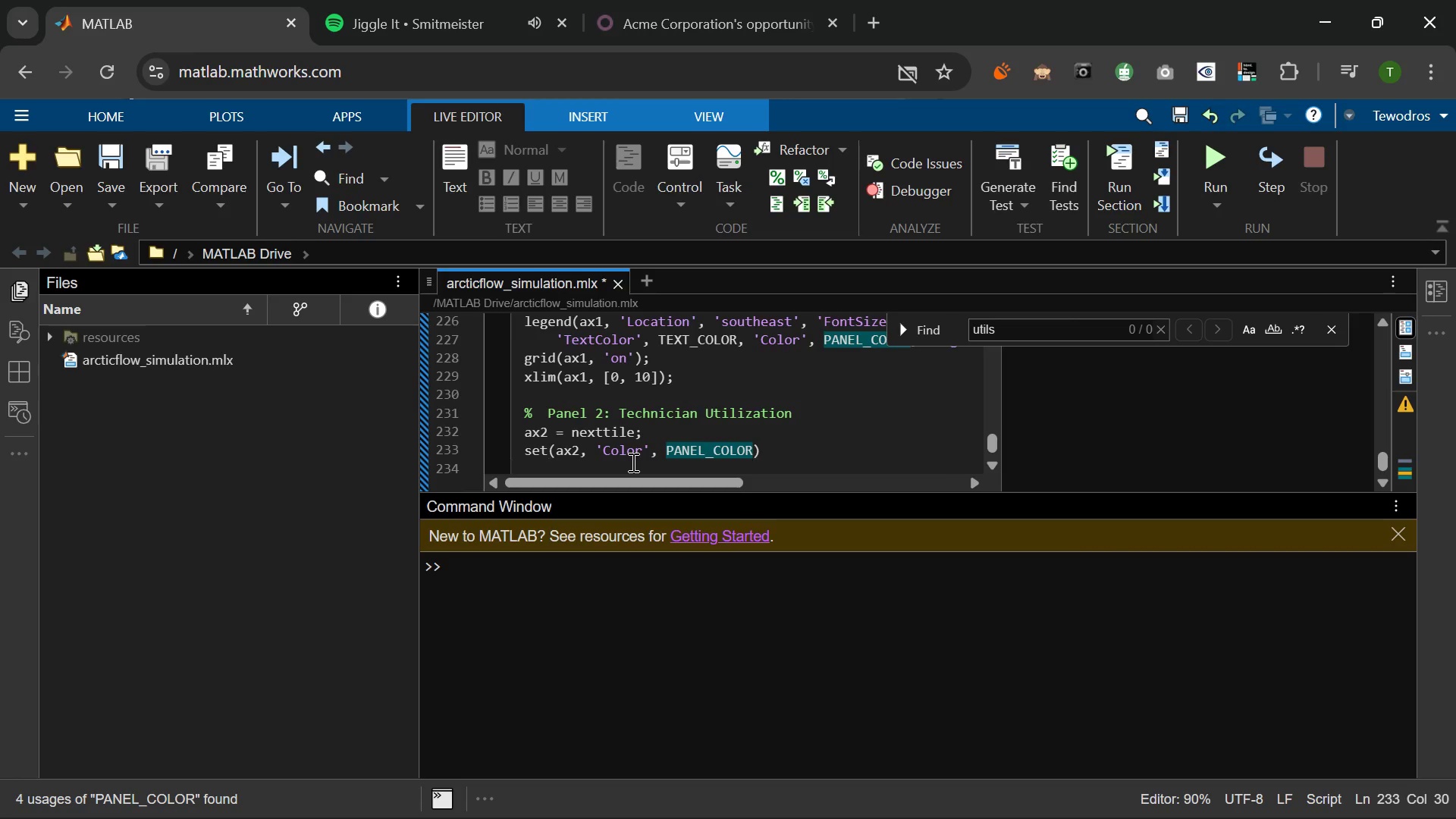 
key(Comma)
 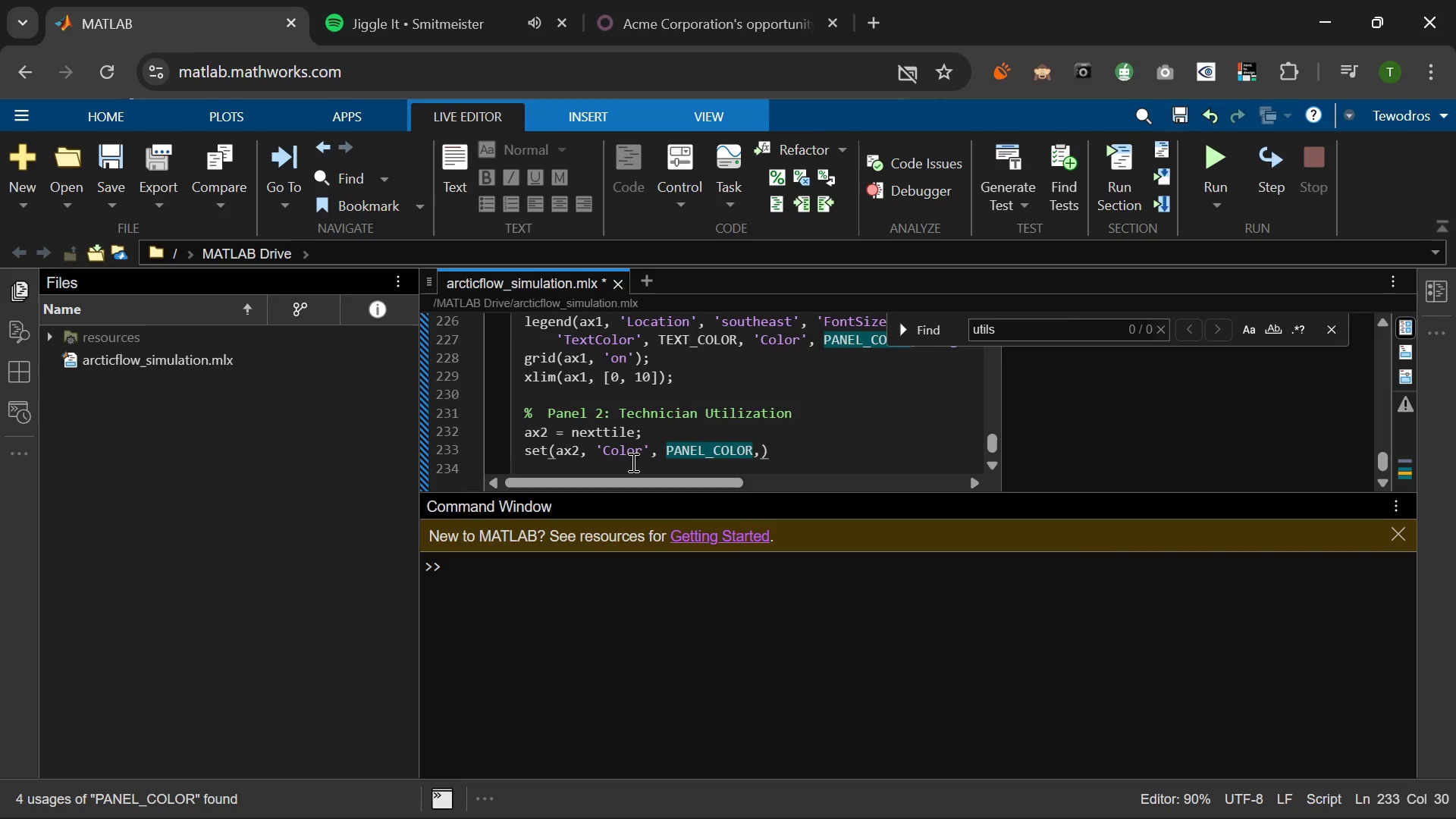 
key(Space)
 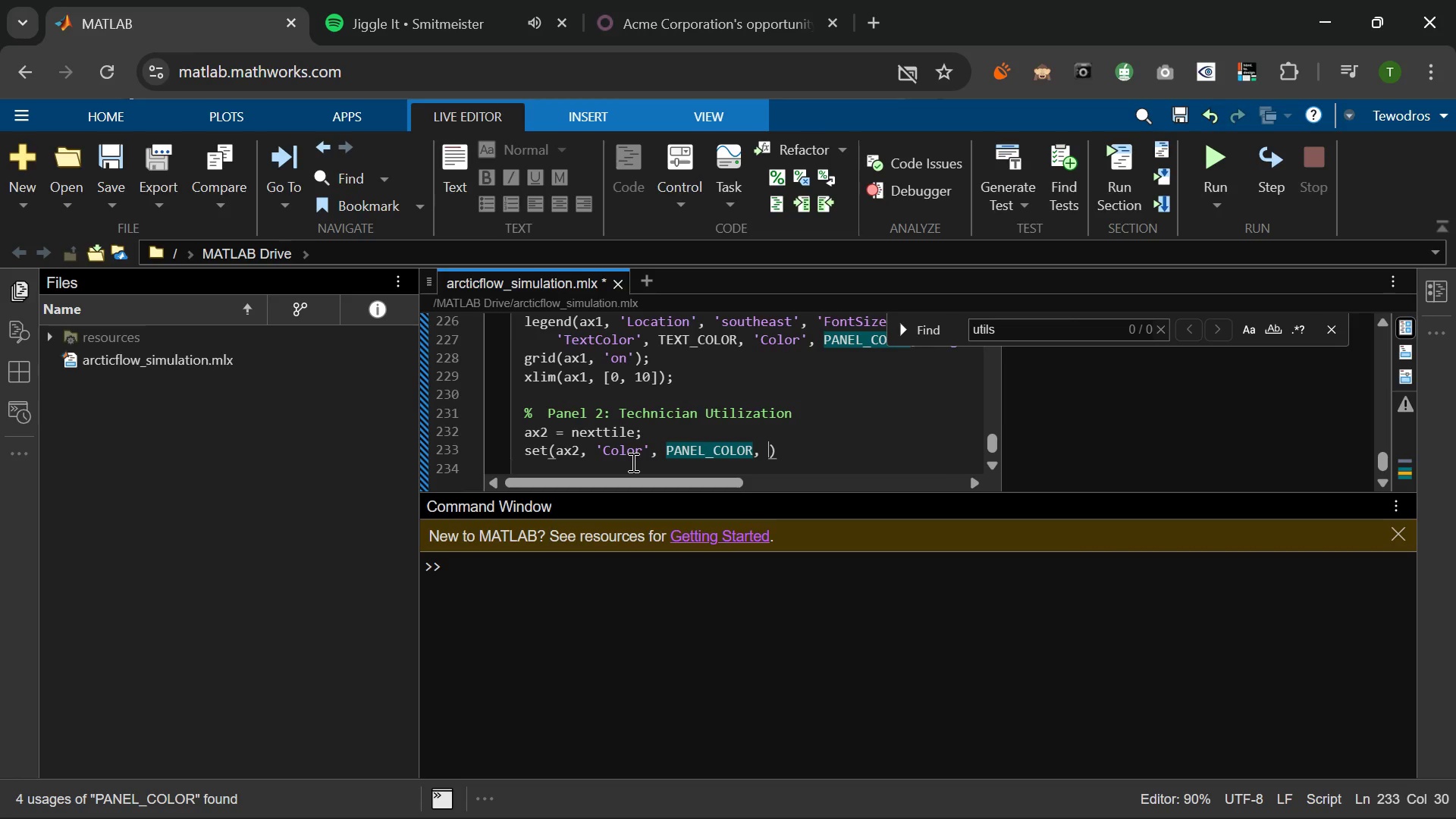 
key(Quote)
 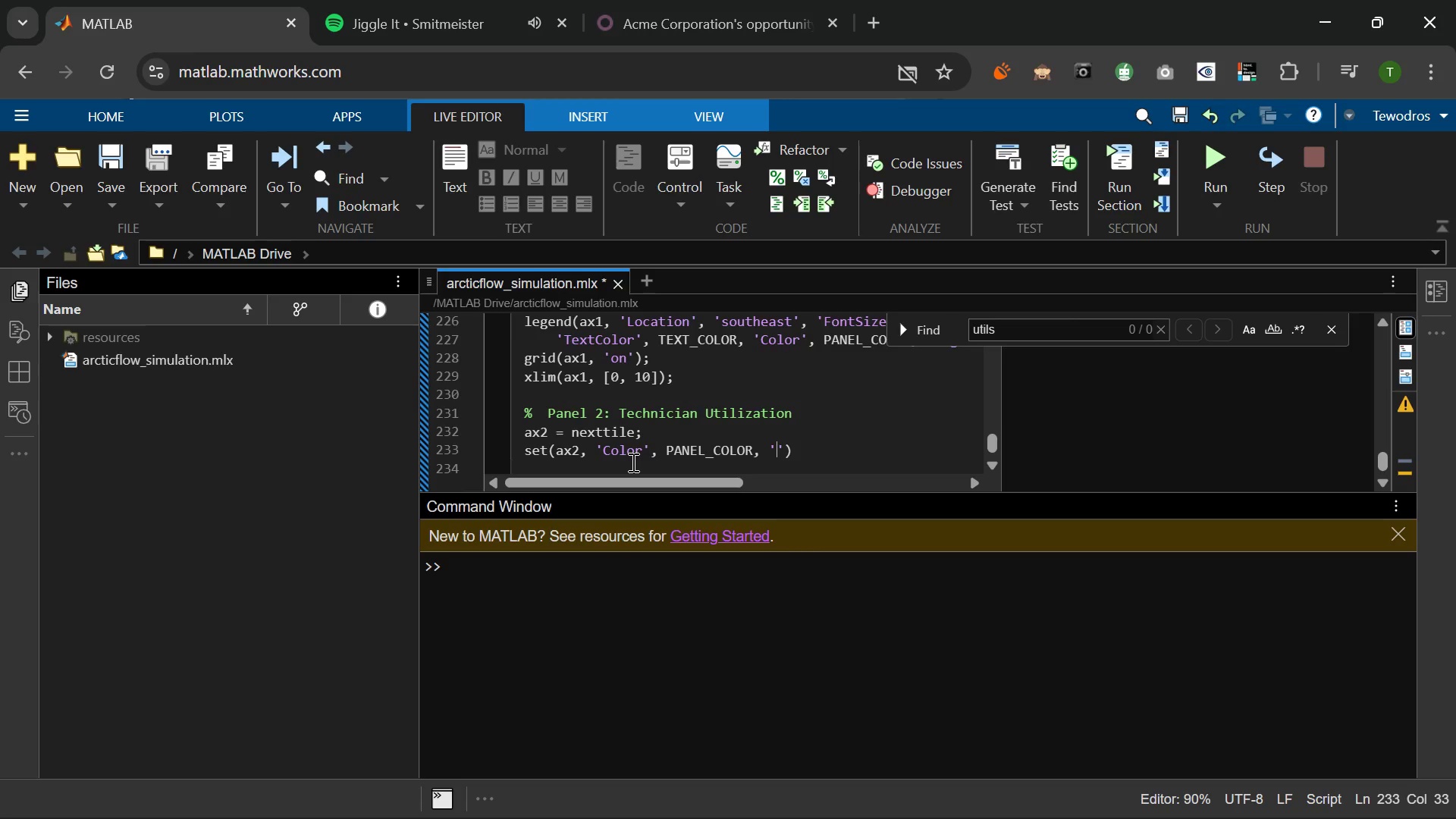 
wait(39.34)
 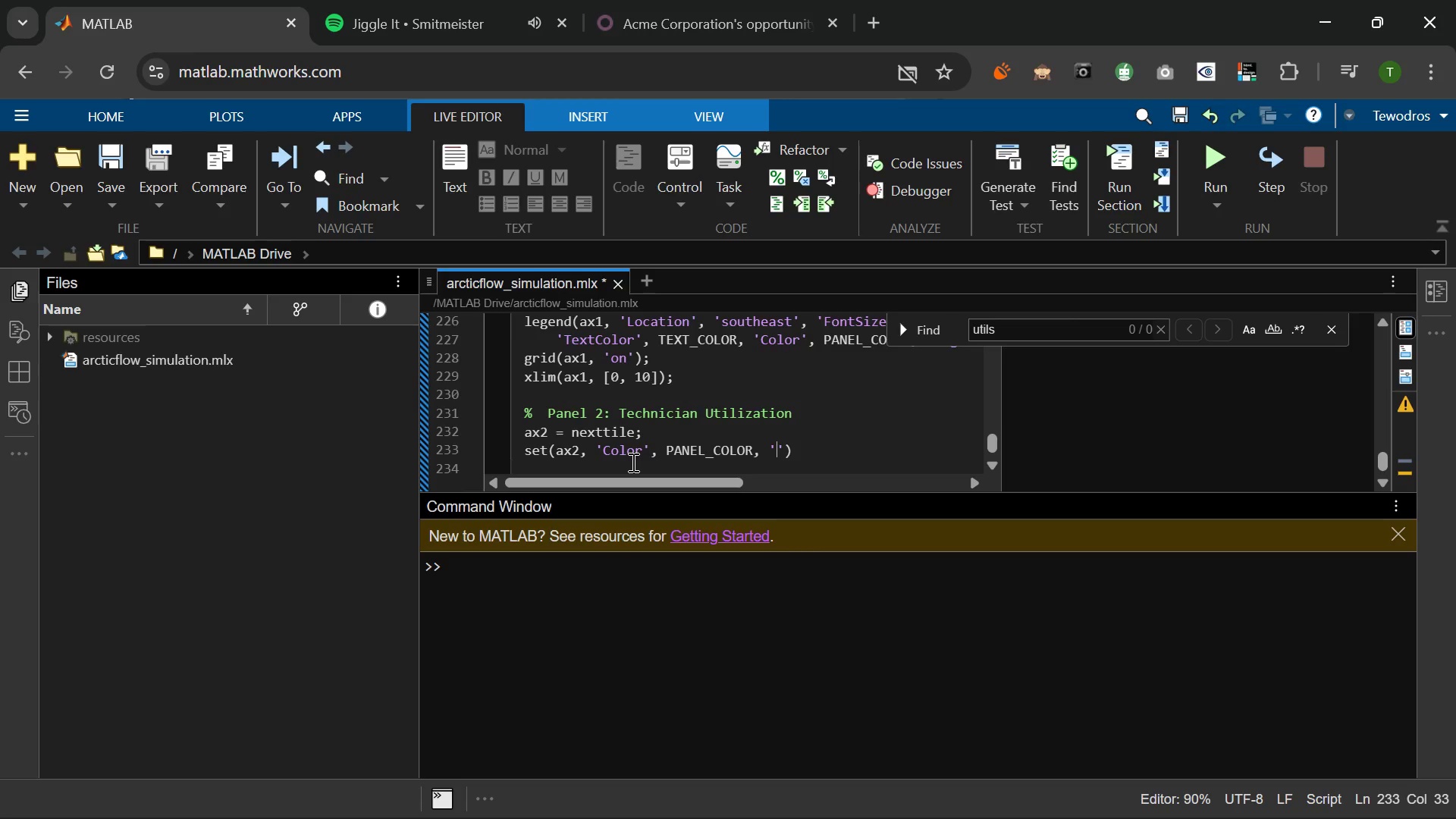 
key(Mute)
 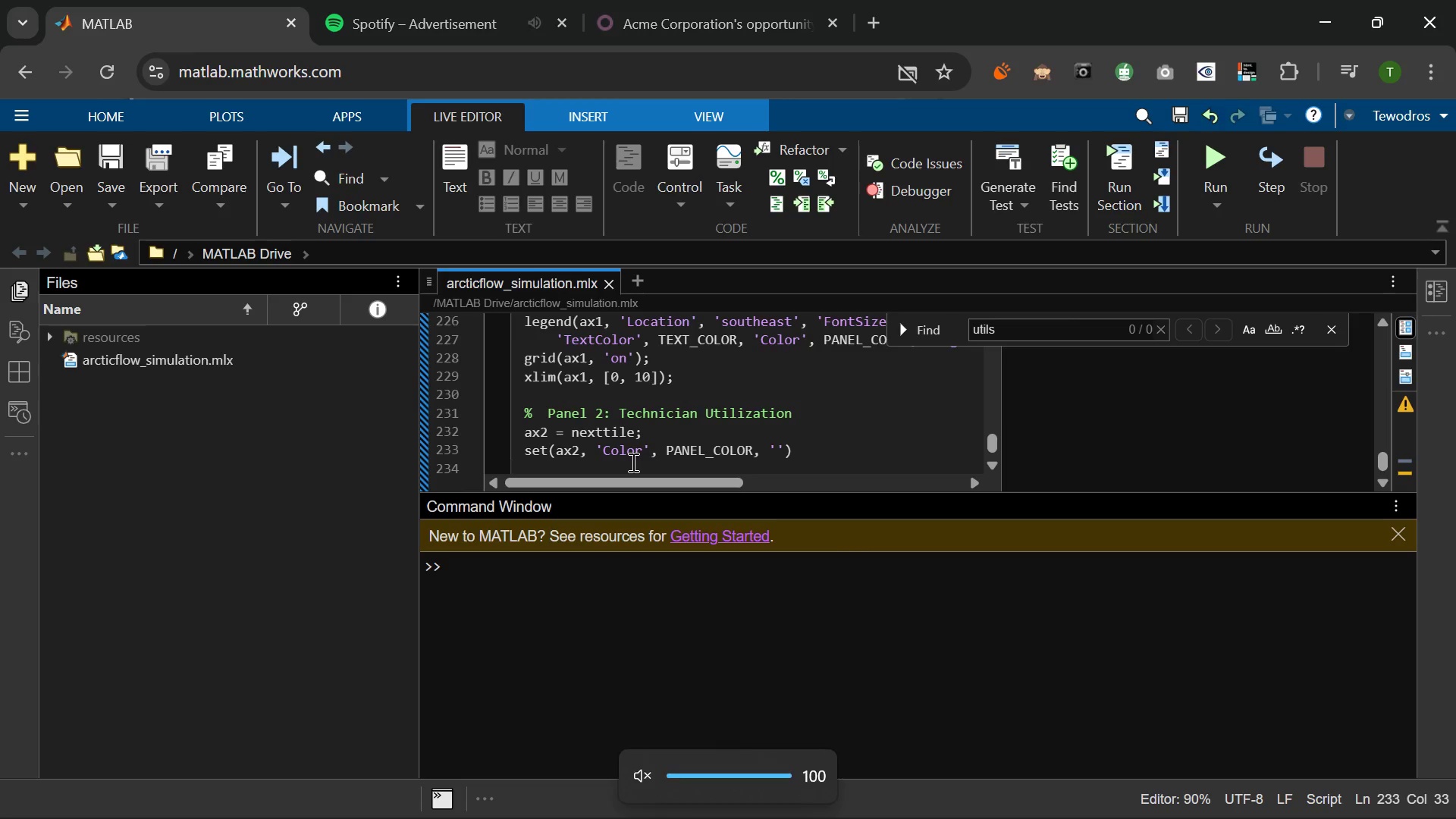 
key(Mute)
 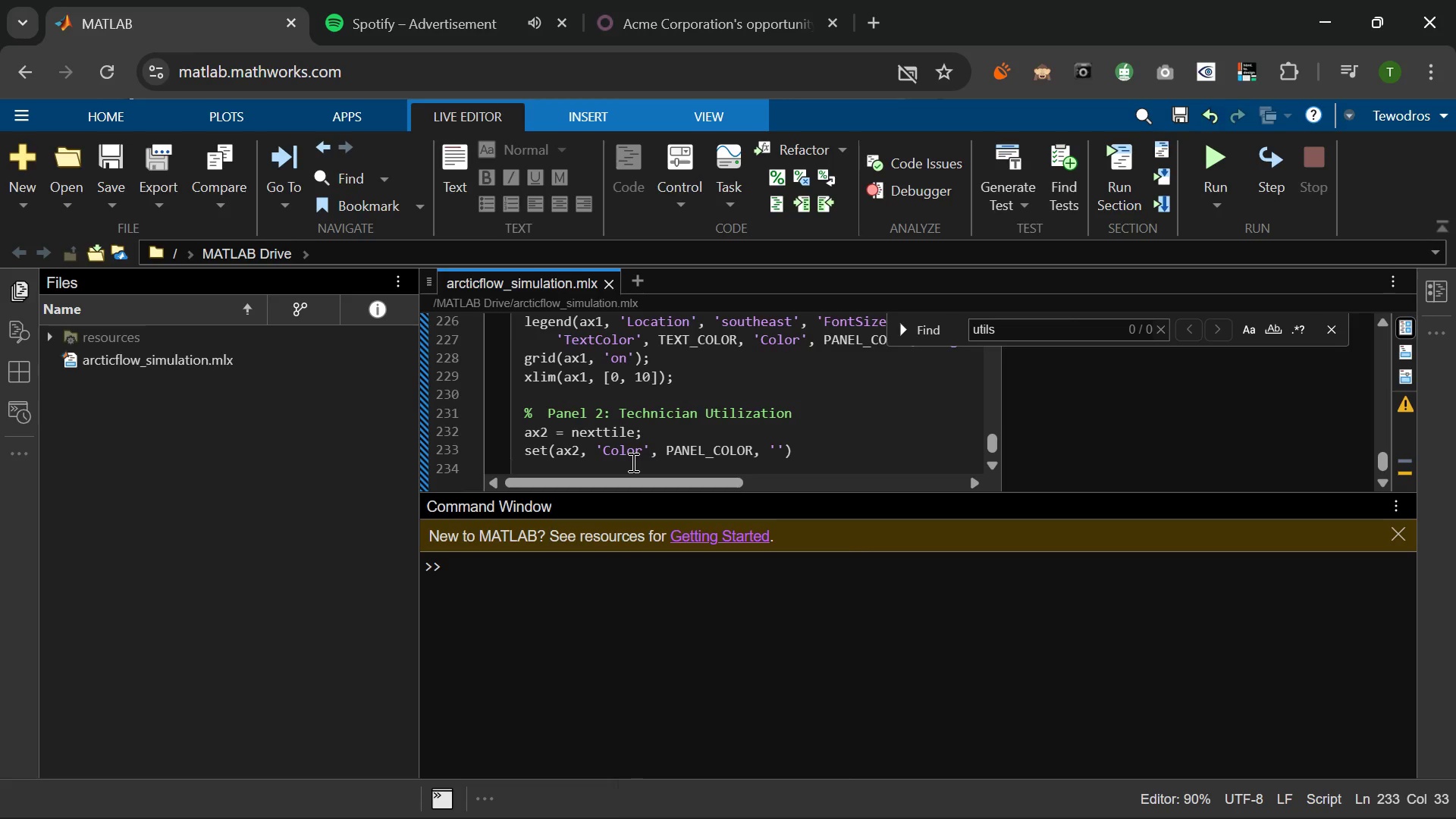 
key(VolumeUp)
 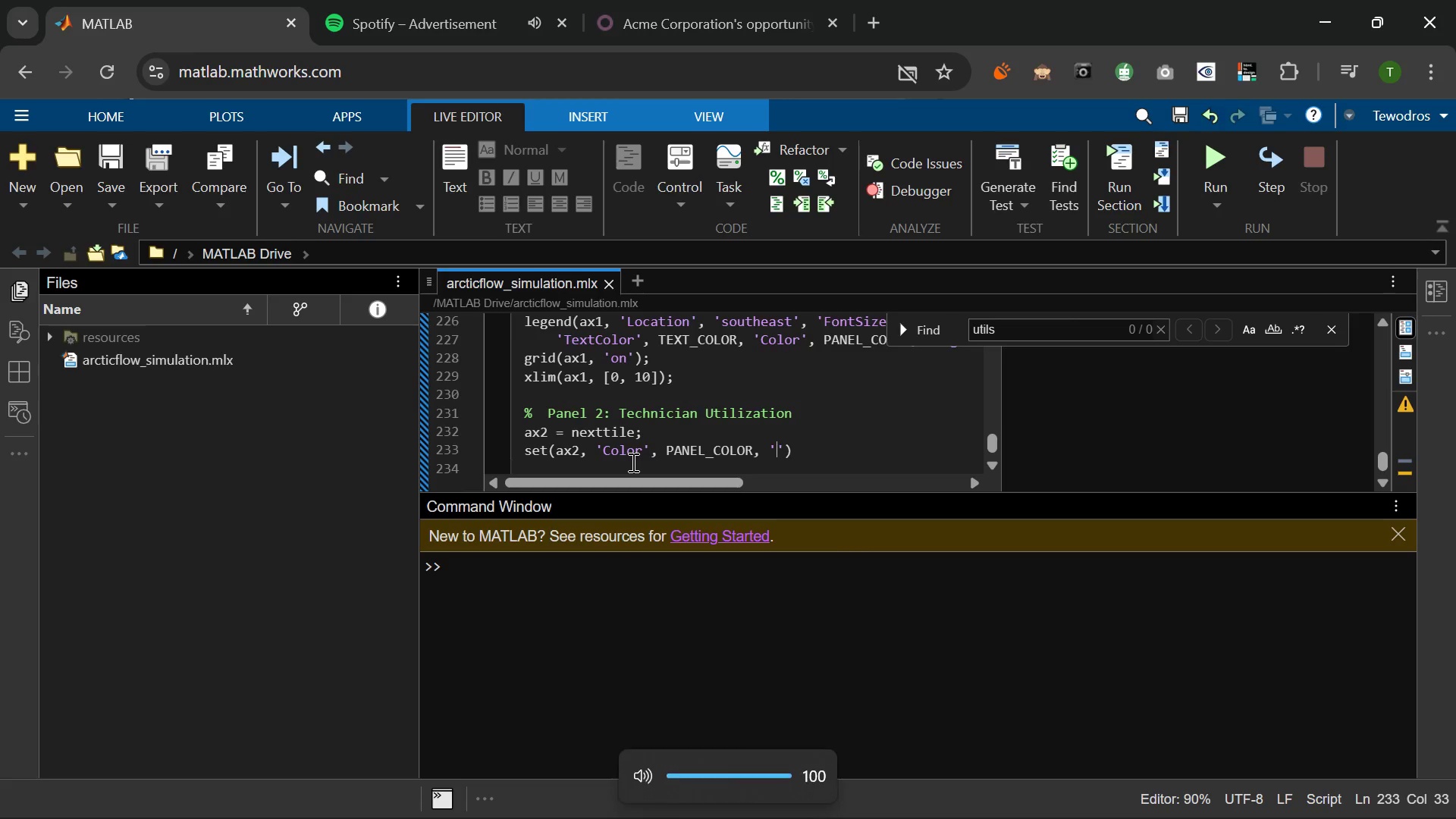 
key(VolumeUp)
 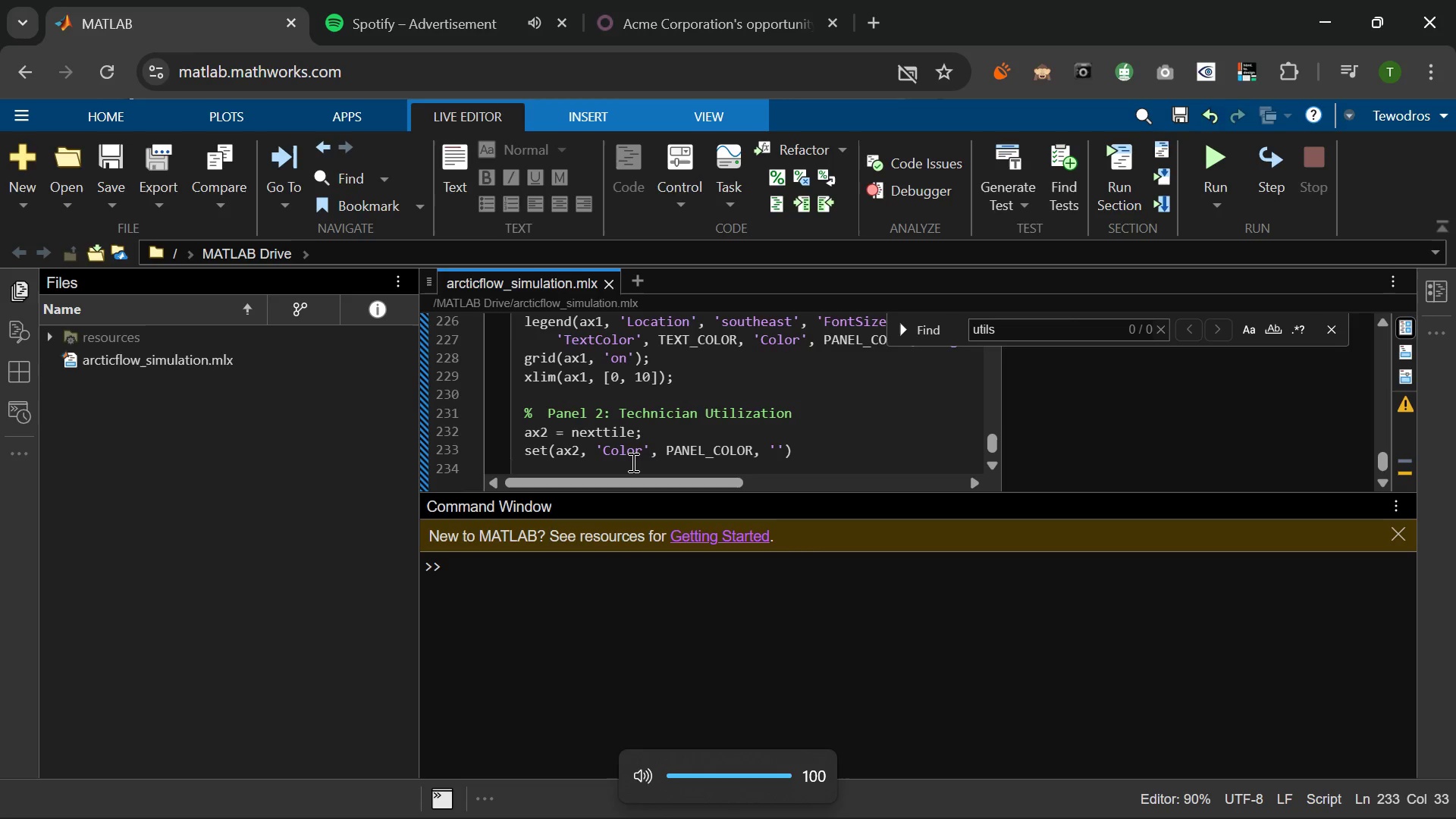 
key(VolumeUp)
 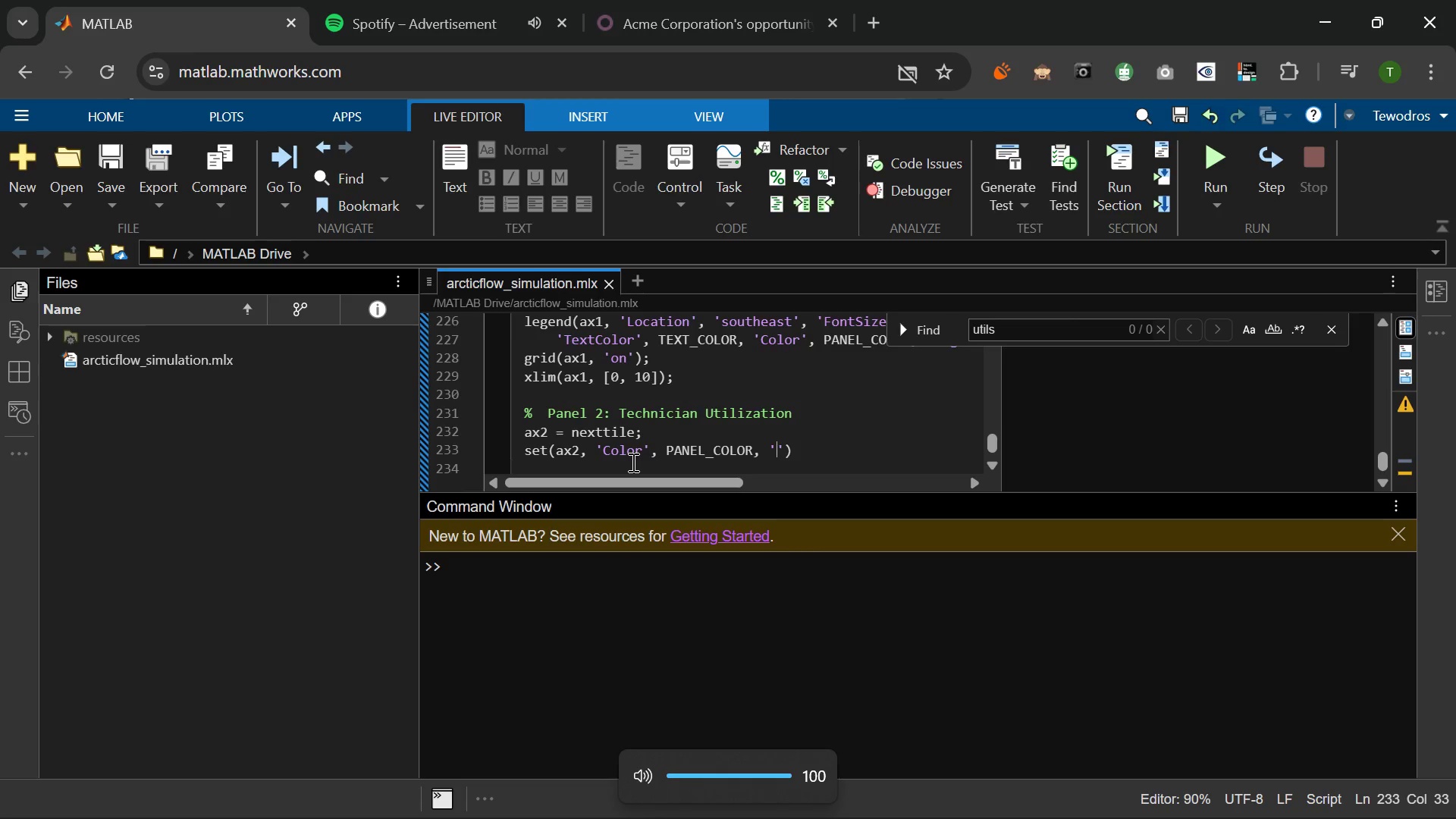 
key(VolumeUp)
 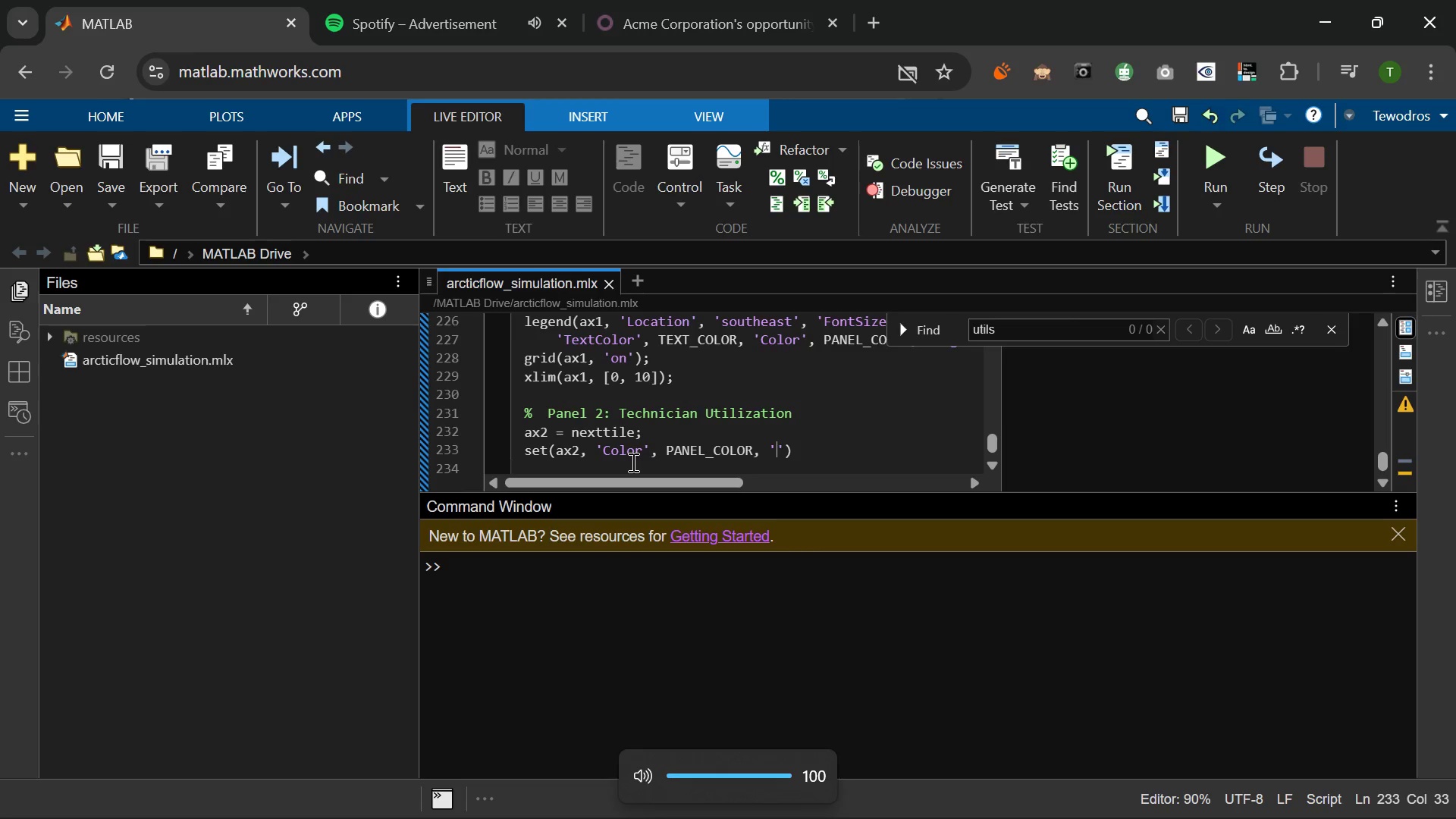 
key(VolumeUp)
 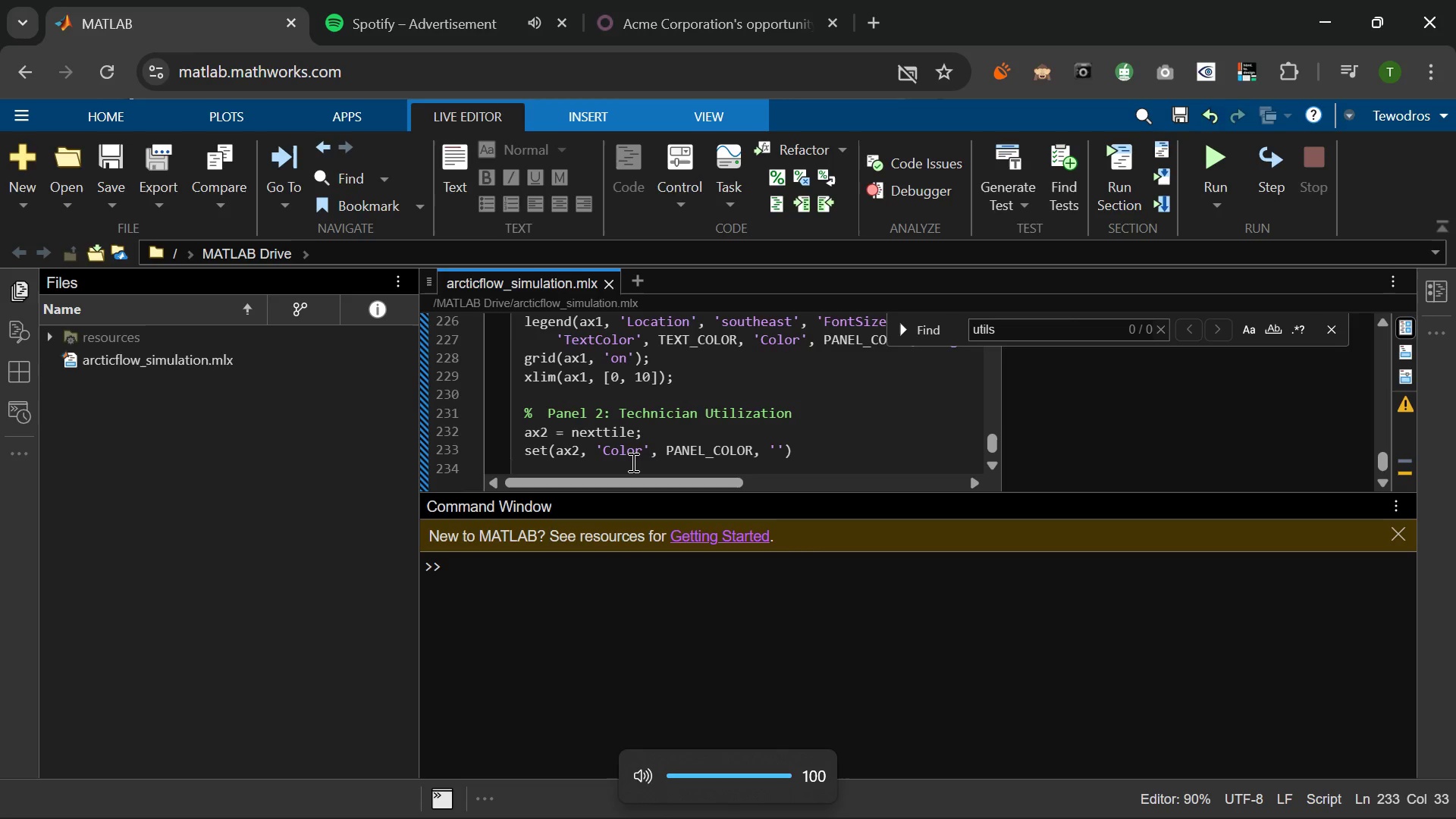 
key(VolumeUp)
 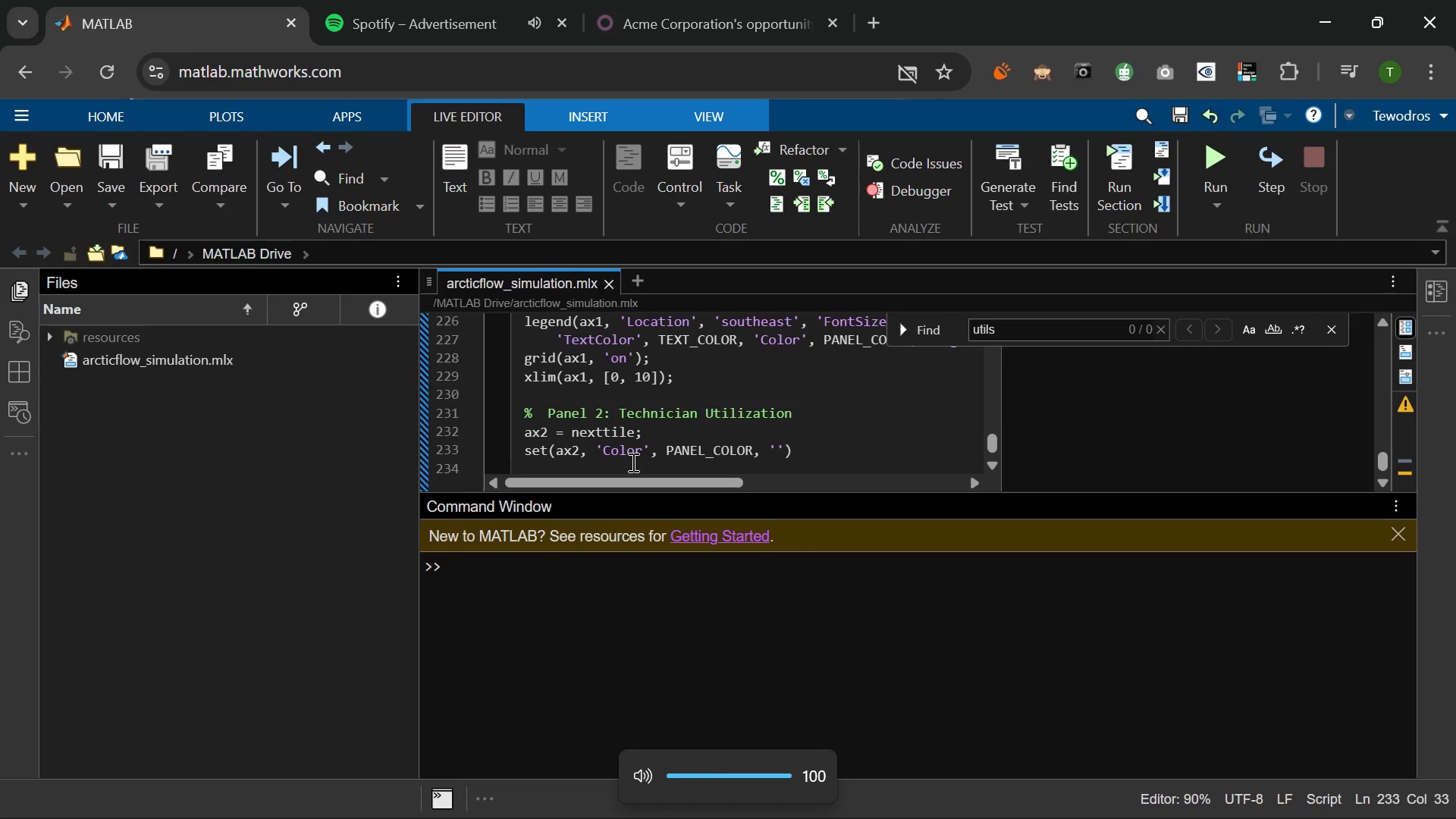 
key(VolumeUp)
 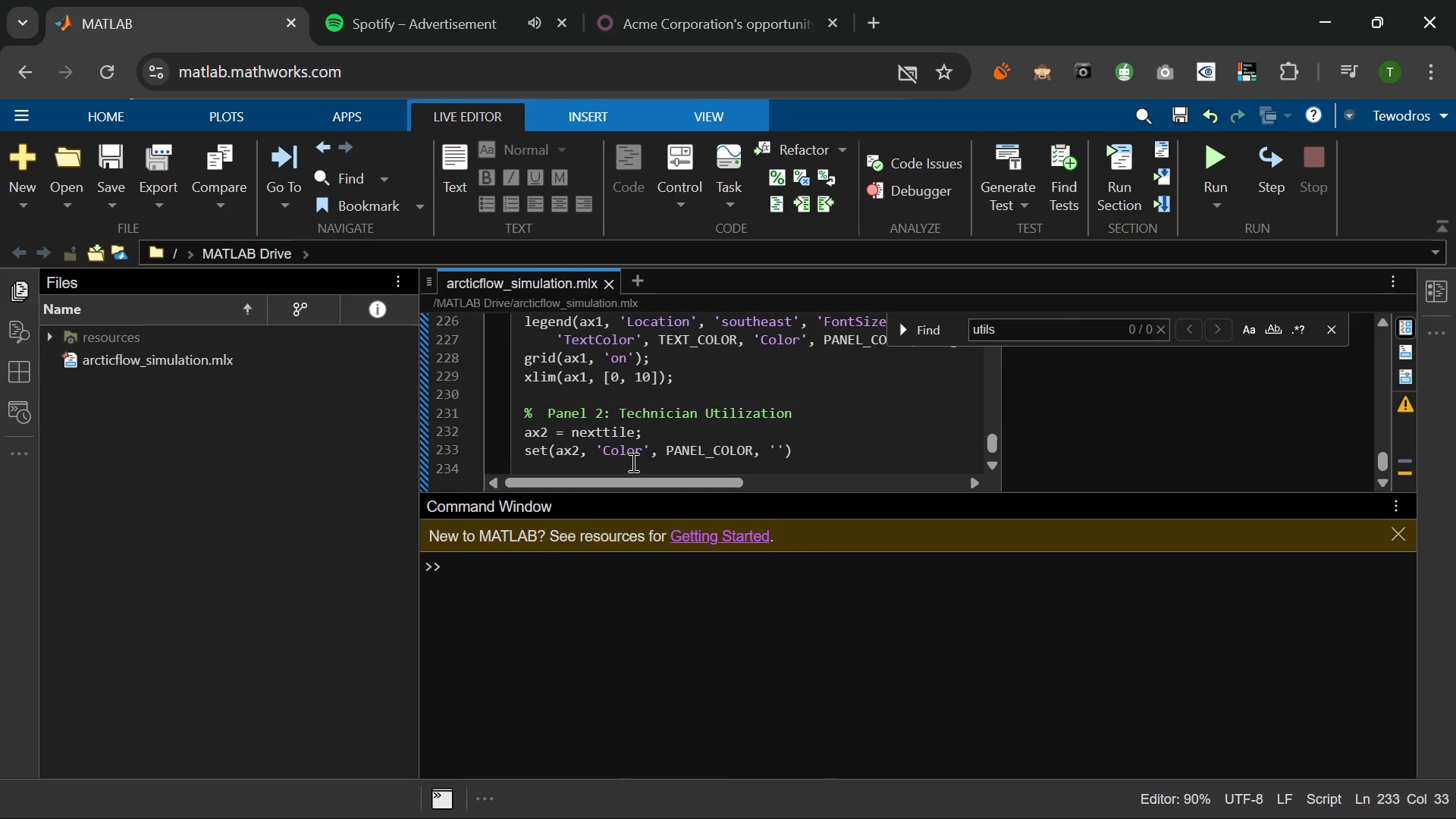 
type(XC)
key(Backspace)
key(Backspace)
type(xv)
key(Backspace)
type(cOLOR,)
key(Backspace)
 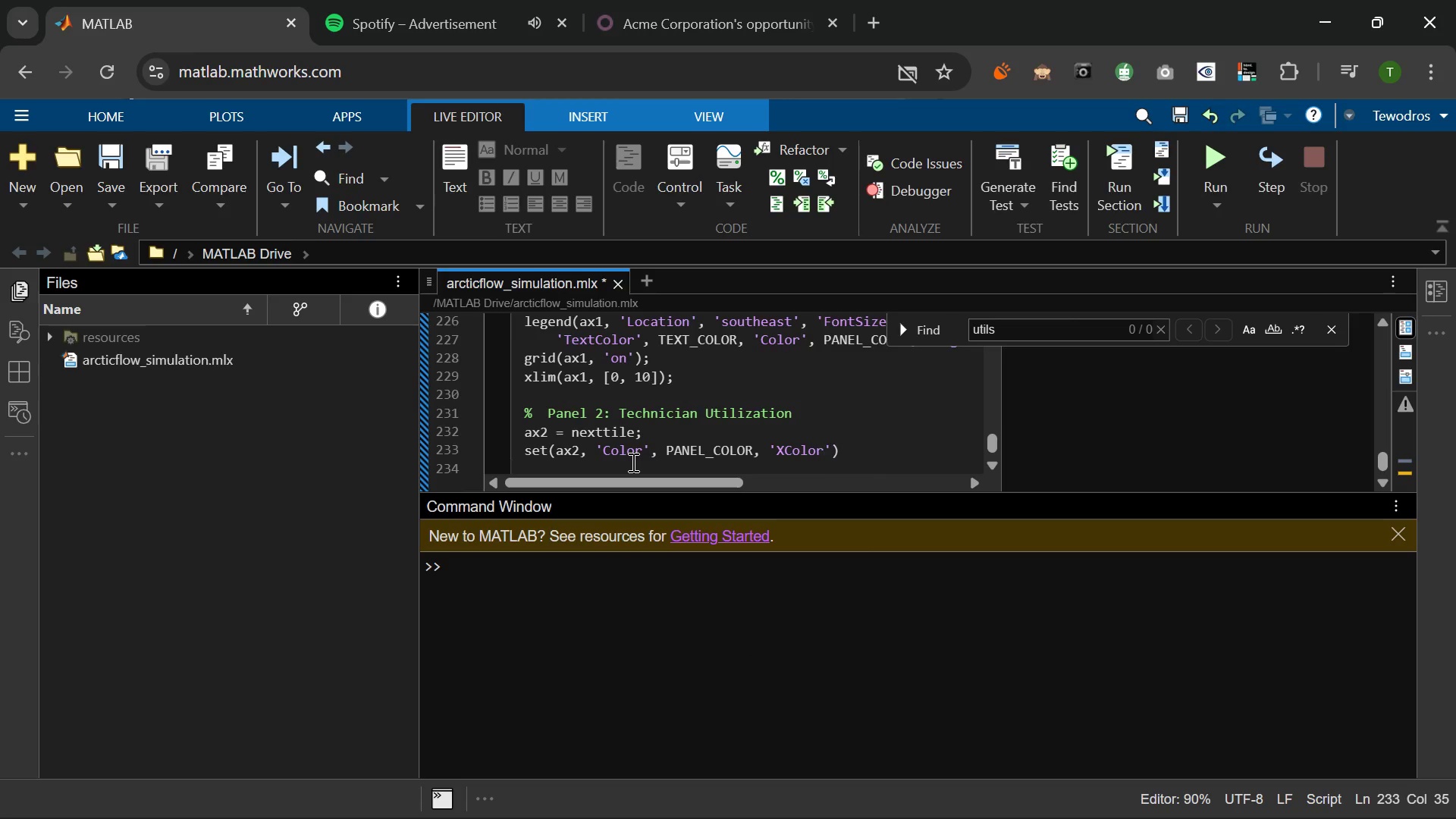 
key(ArrowRight)
 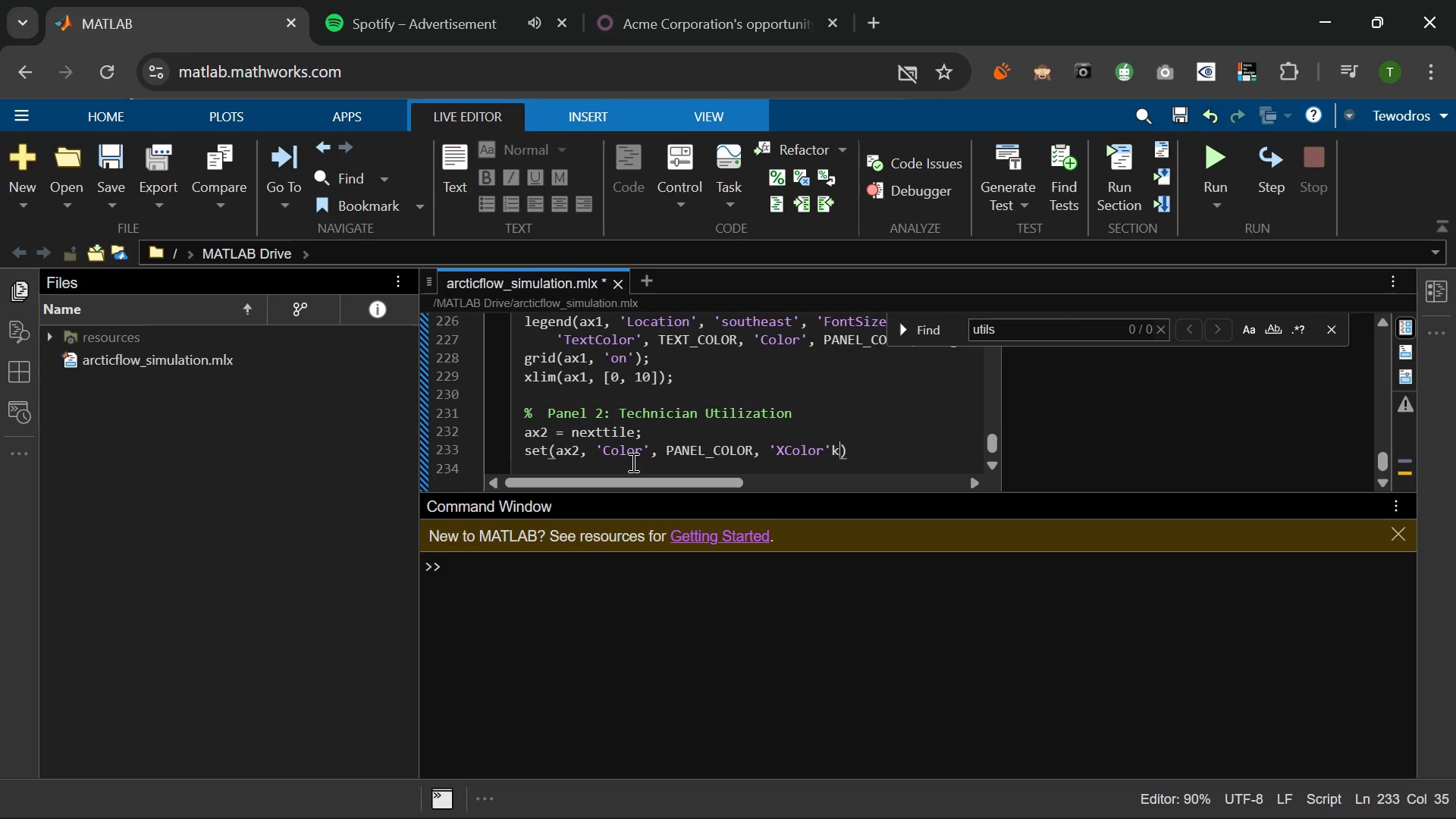 
type(k)
key(Backspace)
type(, TEXT)
key(Tab)
key(Tab)
key(Tab)
type(, 'YColro)
key(Backspace)
key(Backspace)
type(or)
 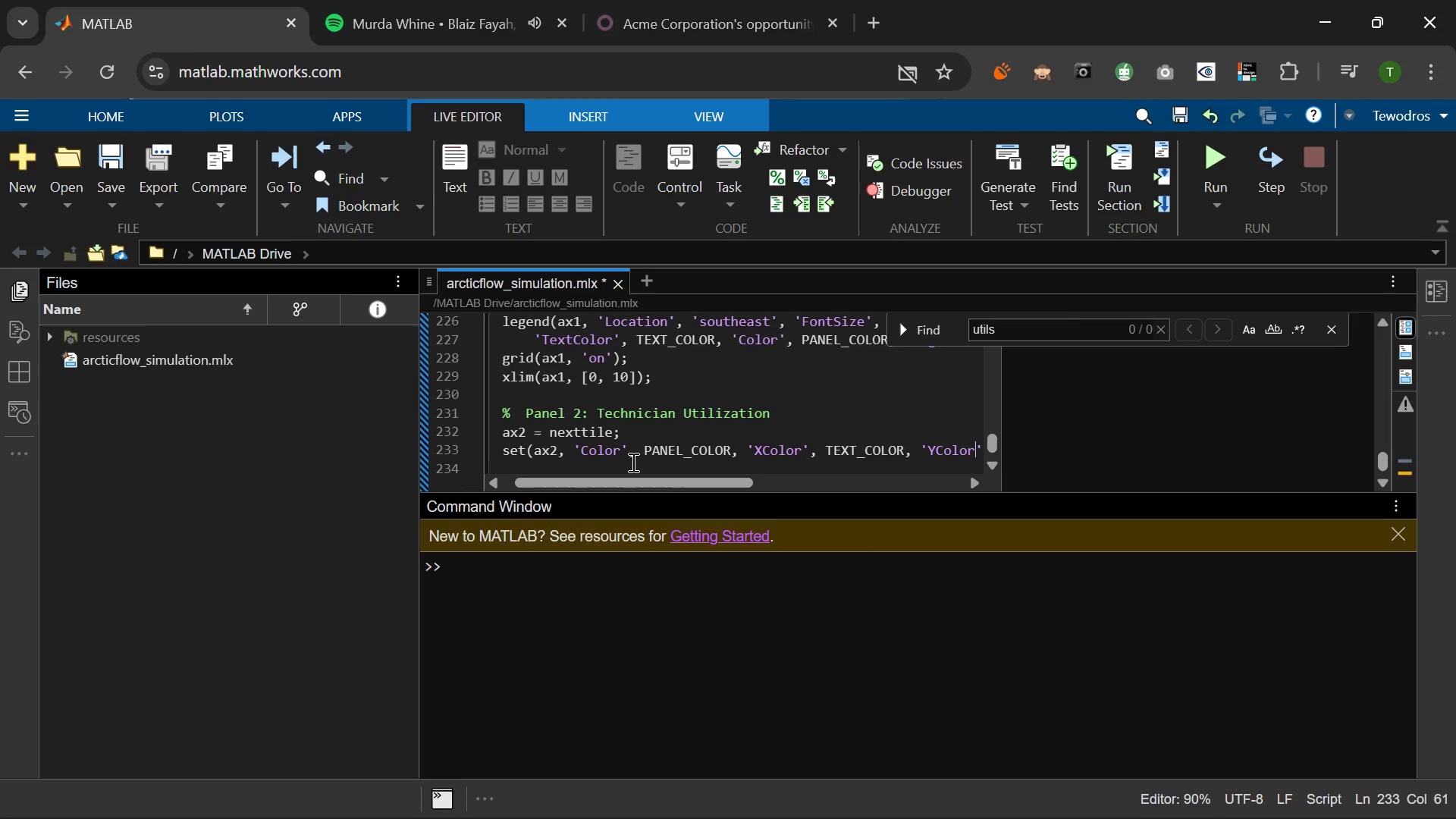 
key(ArrowRight)
 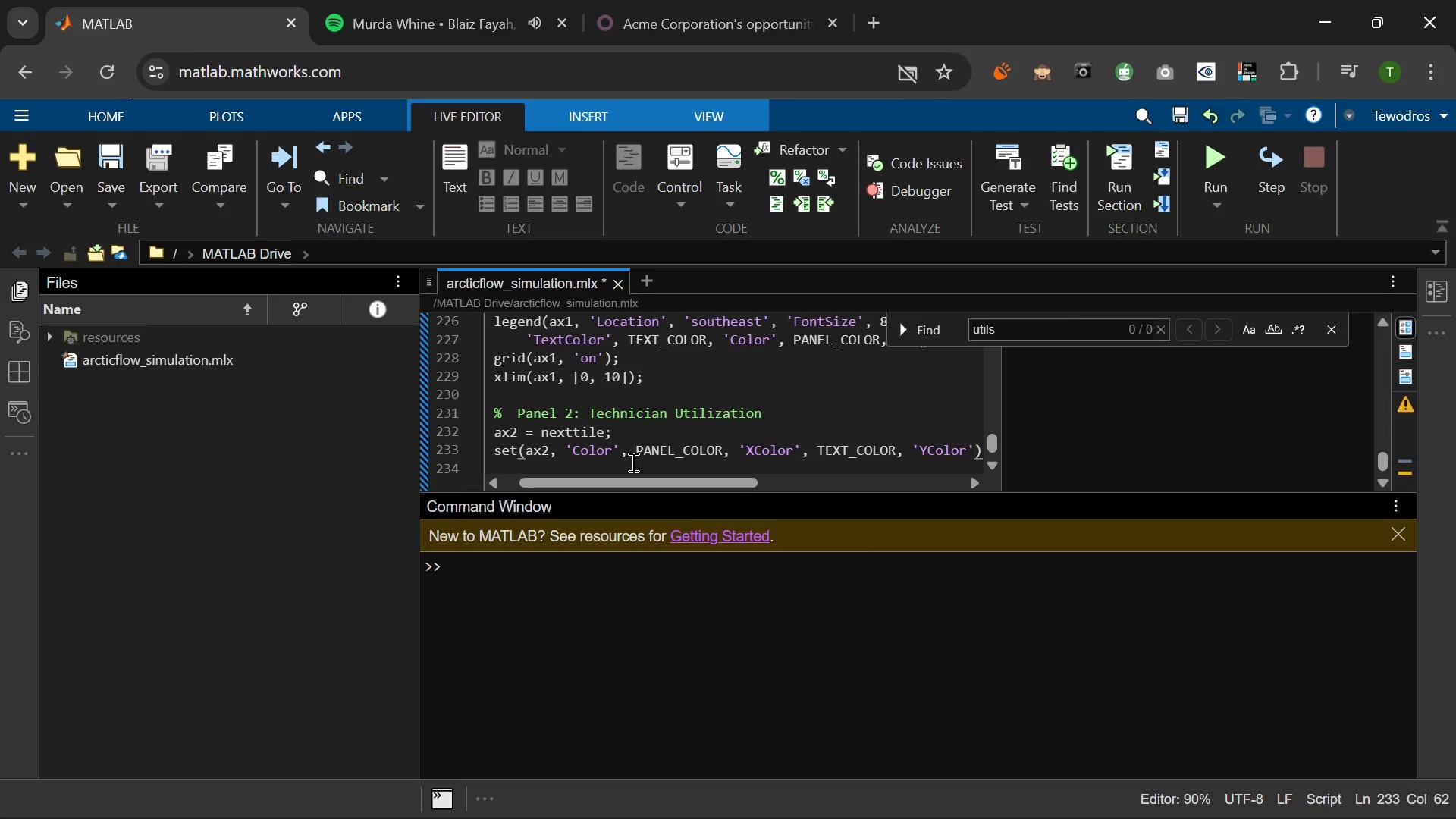 
type(, TEXT)
key(Tab)
type(, ...)
 